 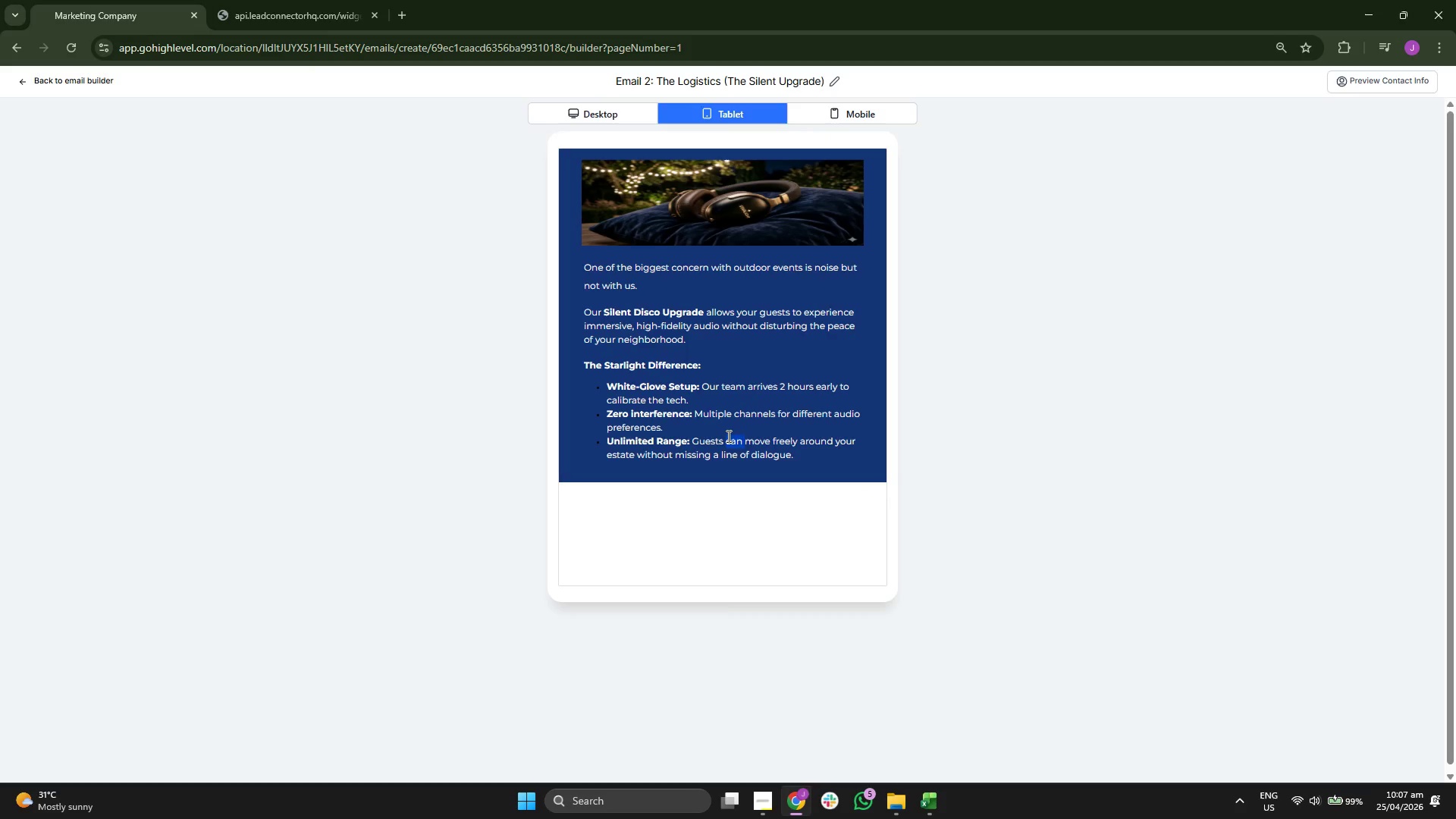 
triple_click([727, 436])
 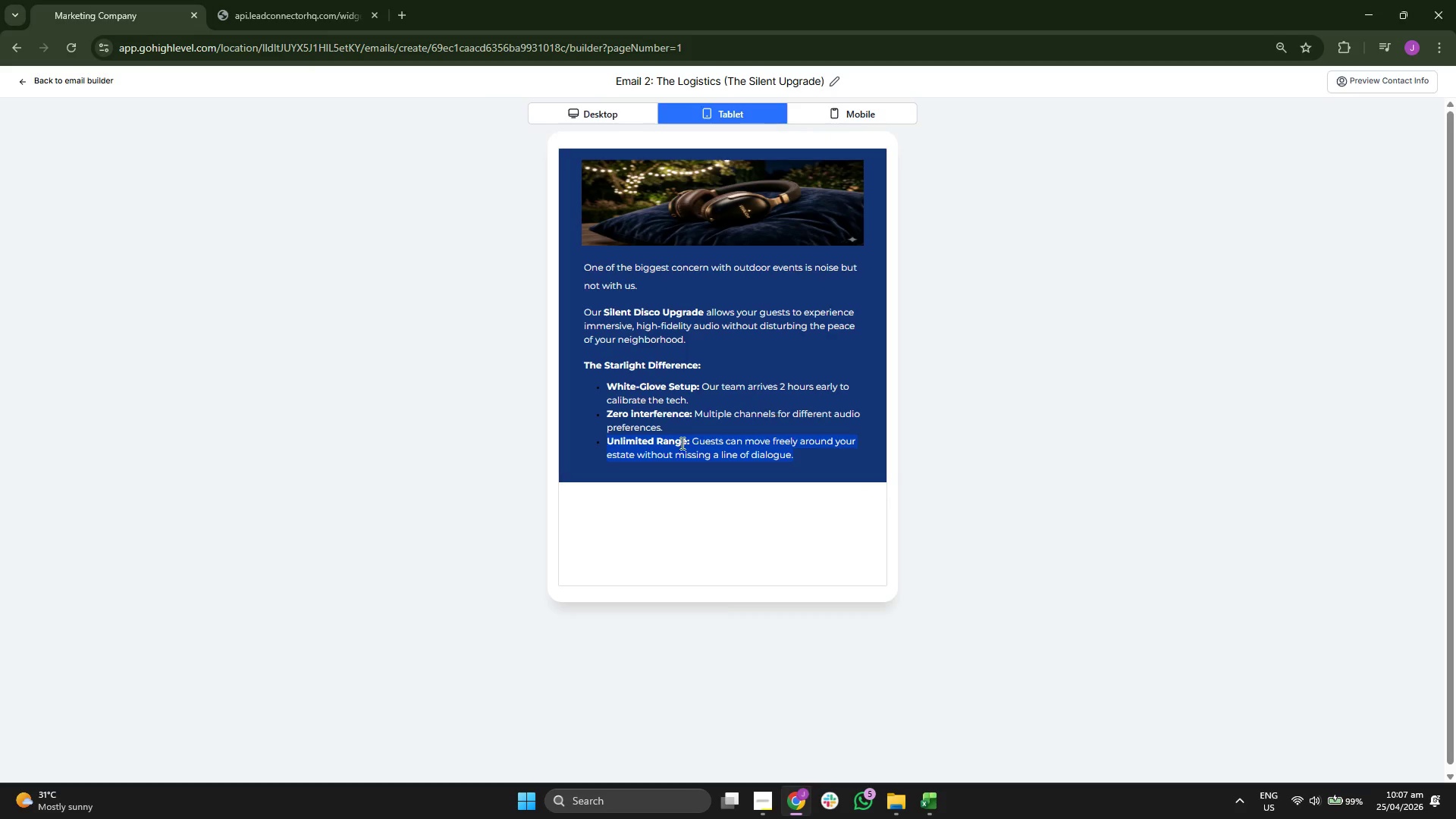 
double_click([725, 416])
 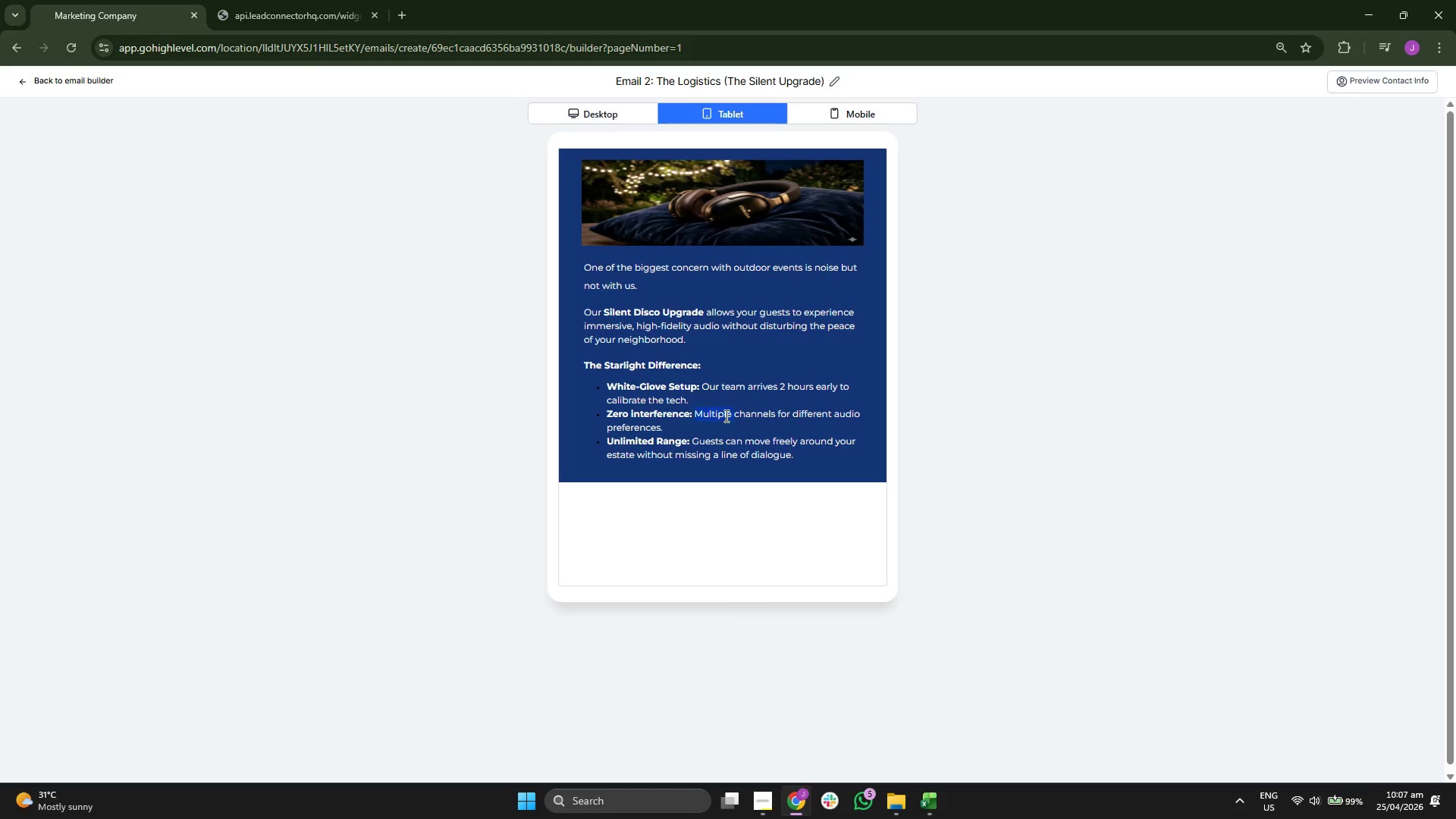 
triple_click([725, 416])
 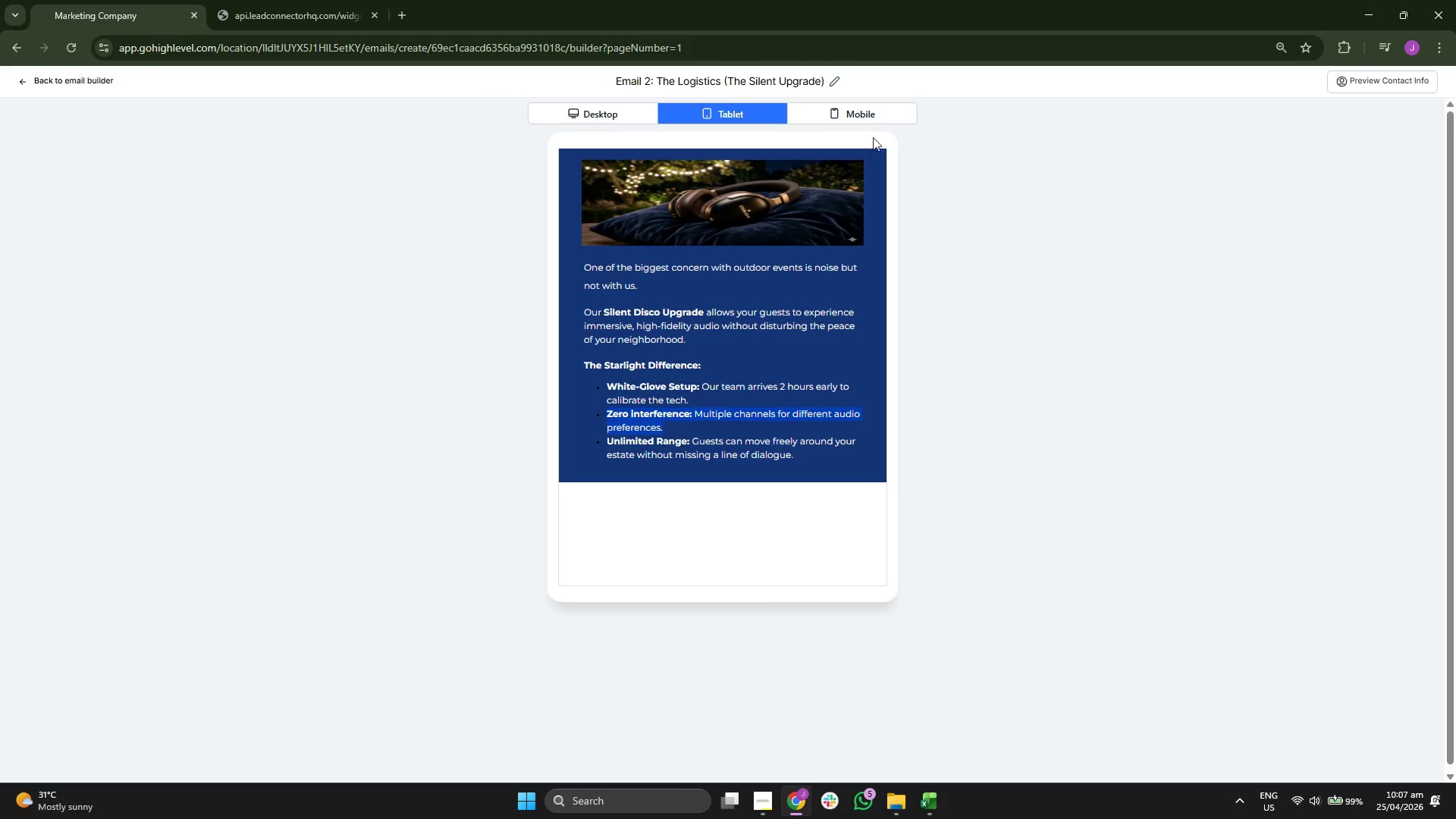 
left_click([880, 123])
 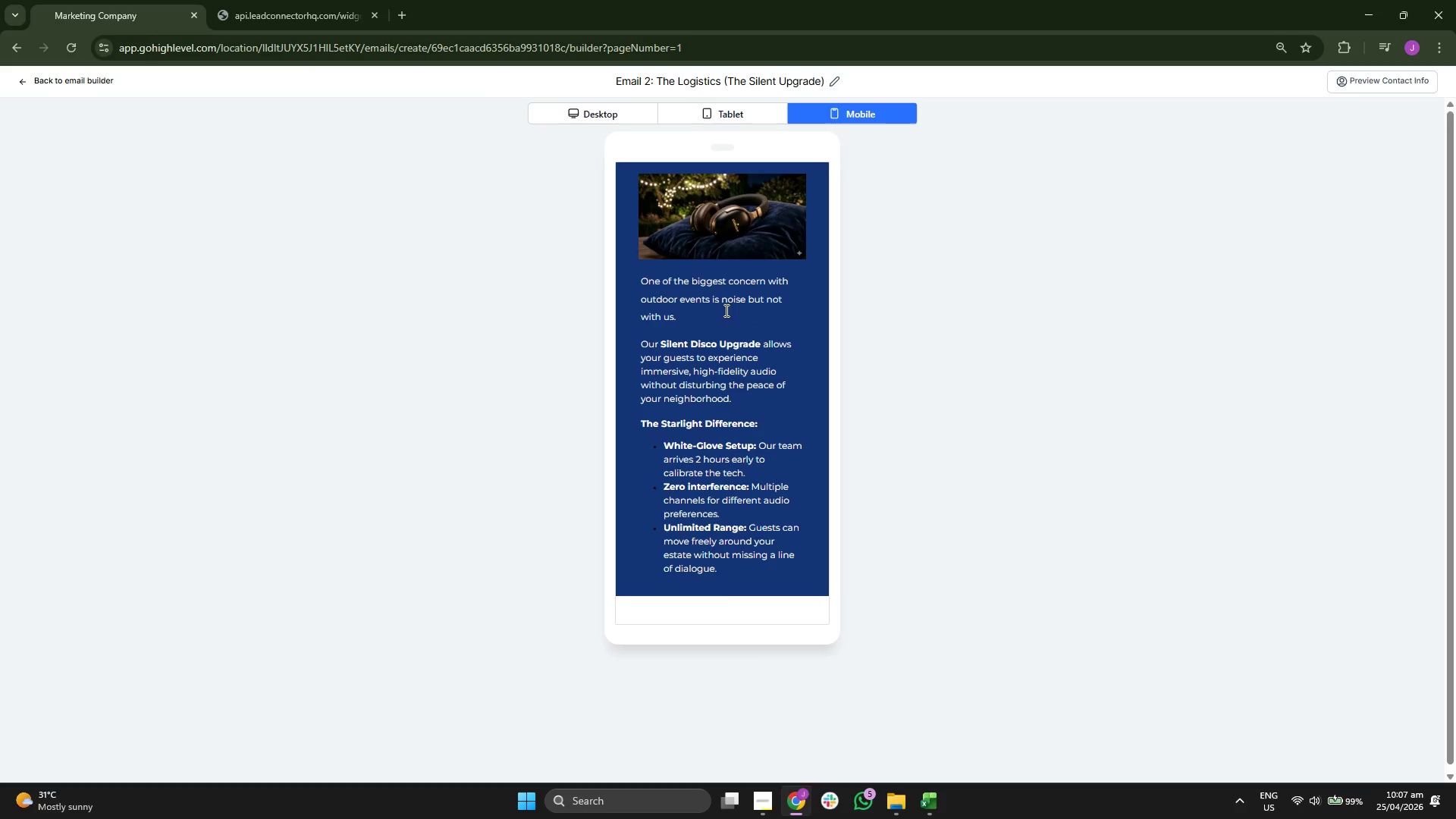 
scroll: coordinate [715, 327], scroll_direction: down, amount: 2.0
 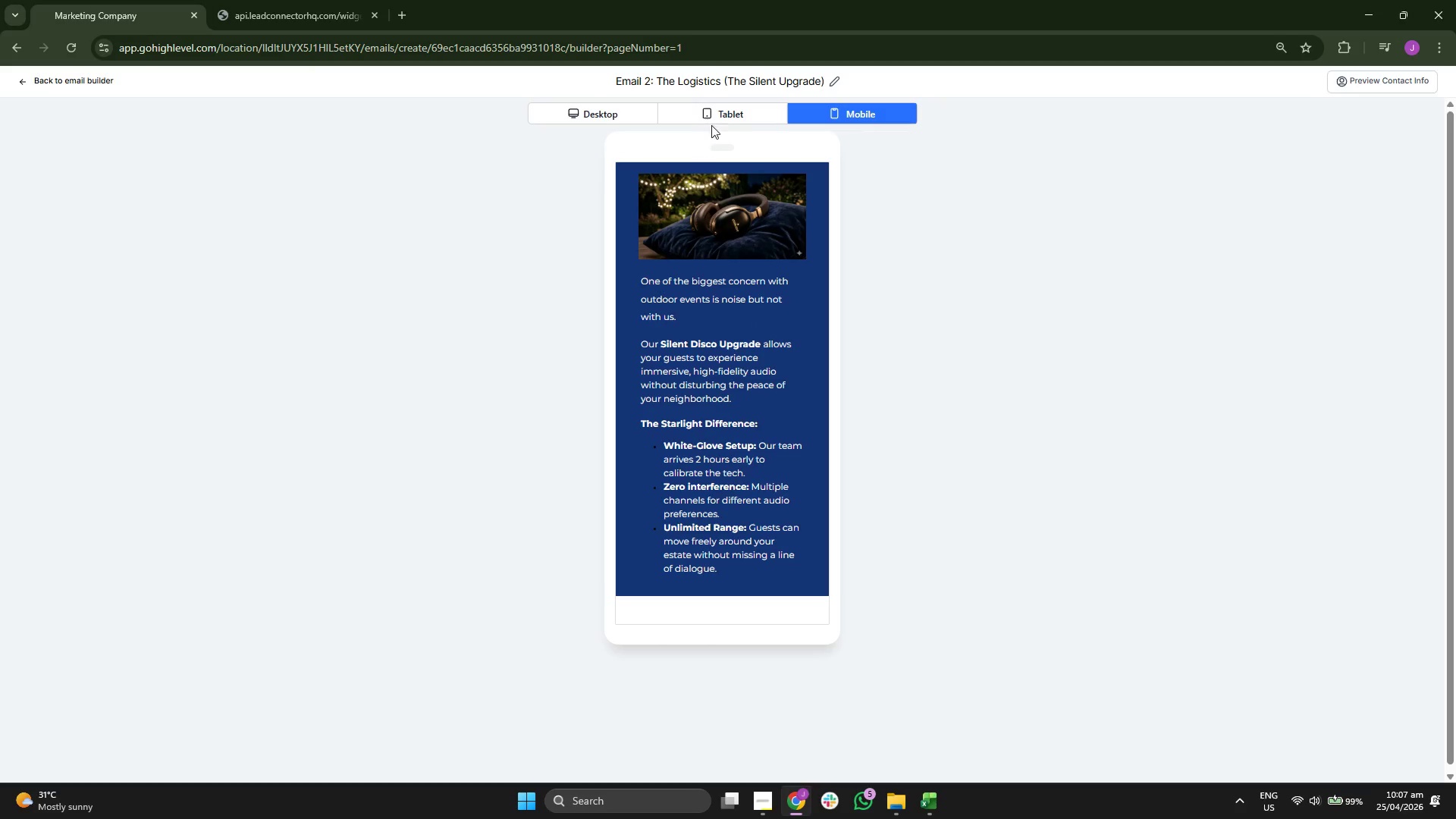 
left_click([719, 118])
 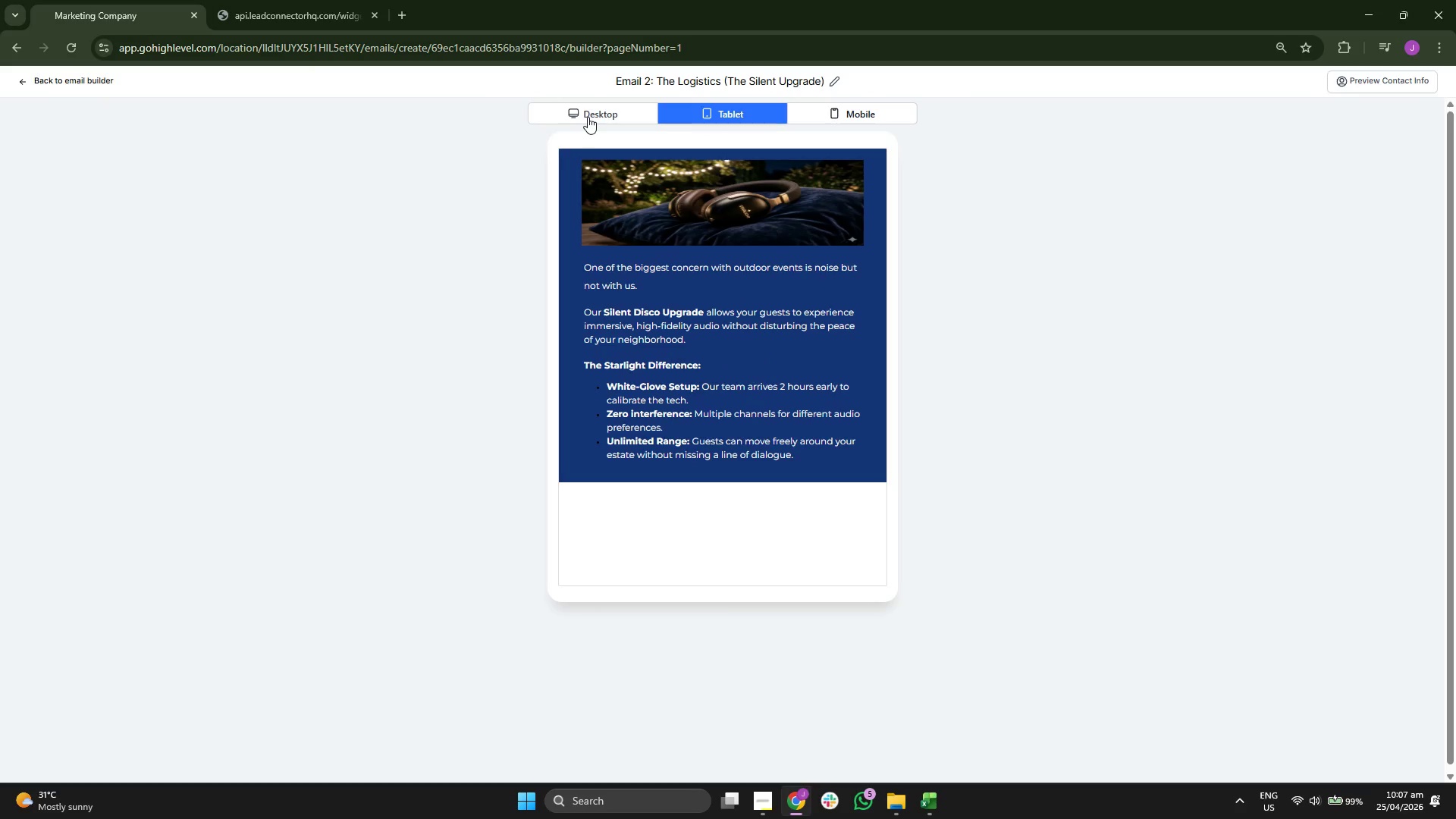 
left_click([588, 117])
 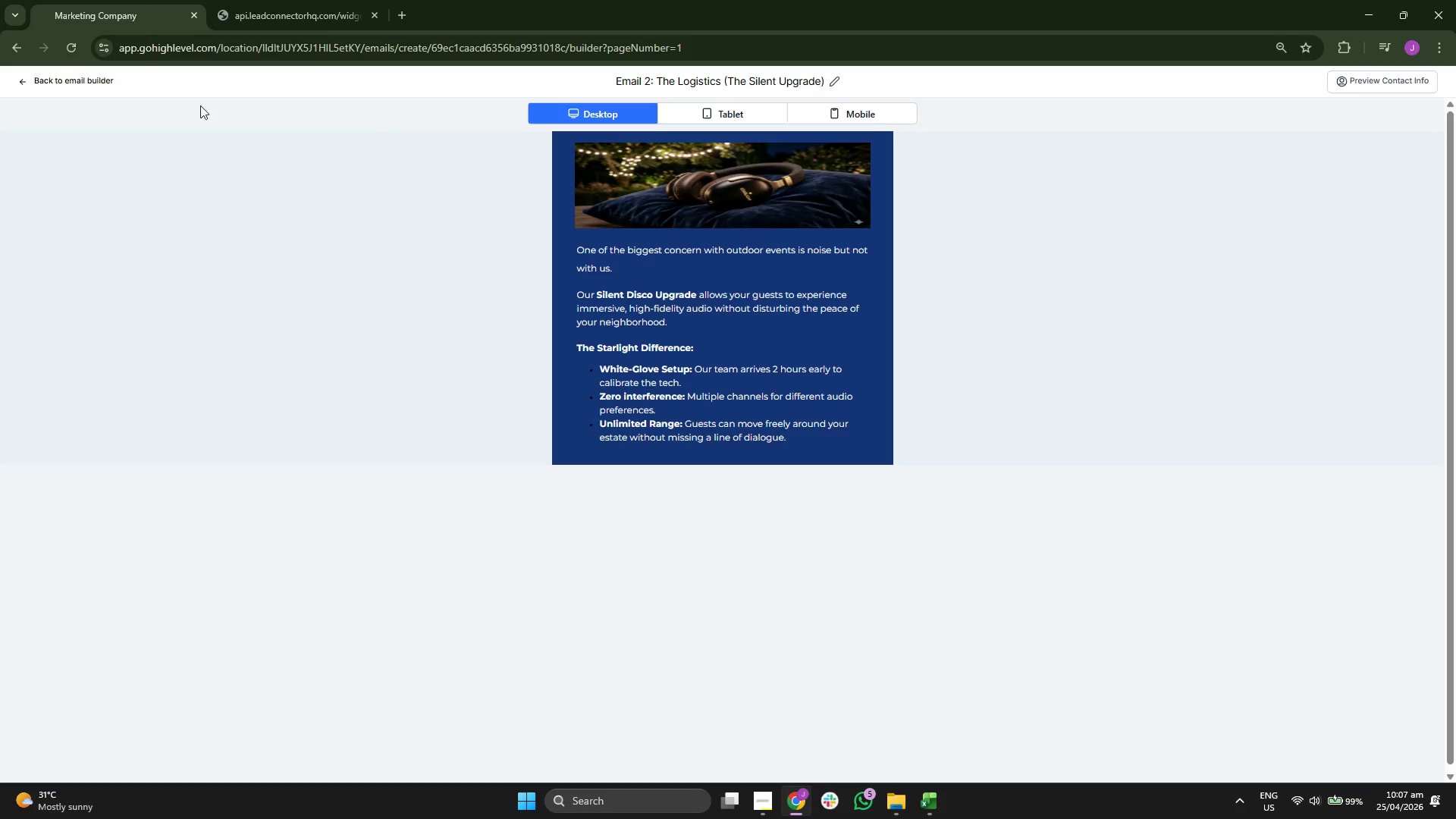 
left_click([105, 86])
 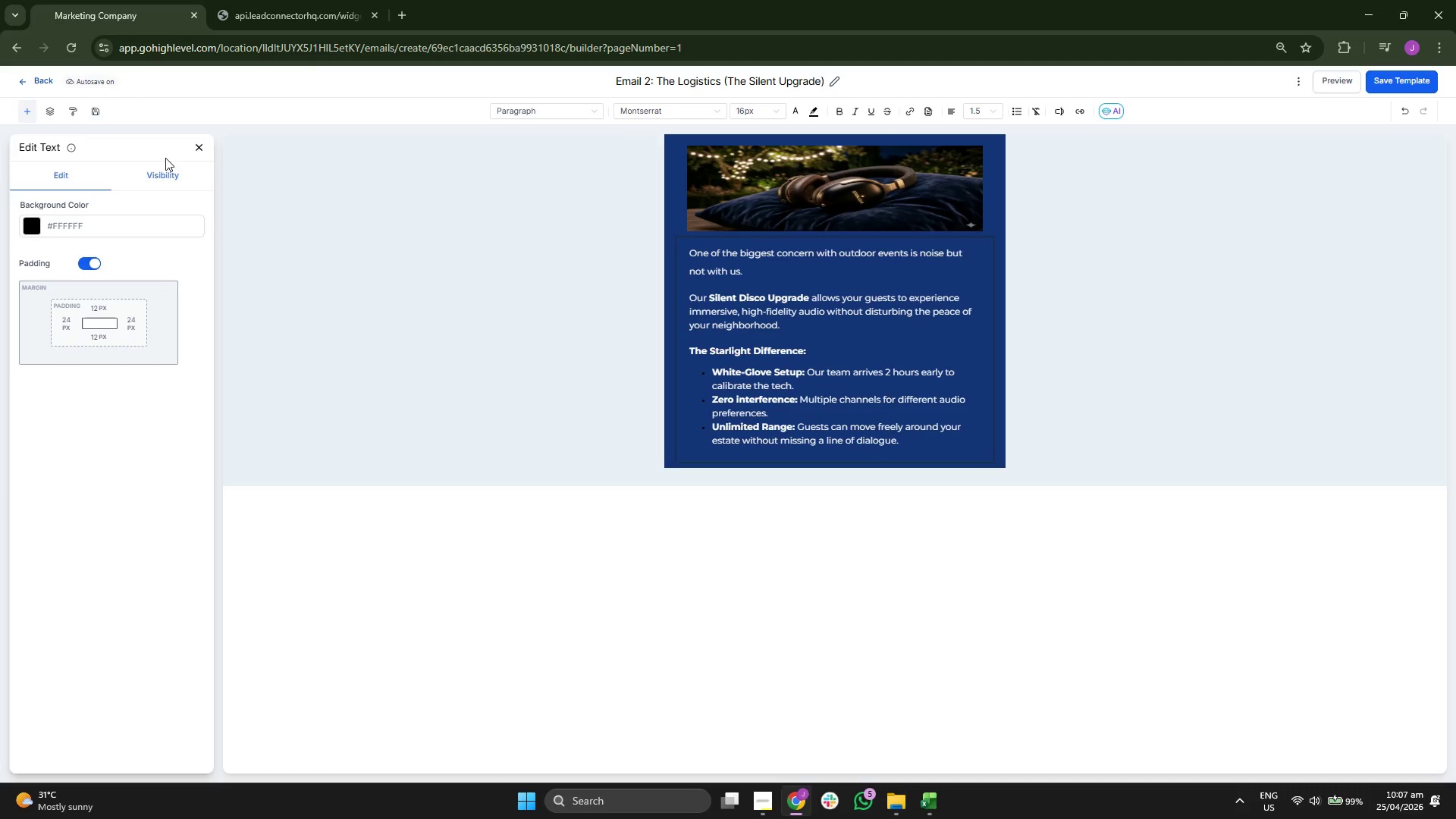 
left_click([195, 145])
 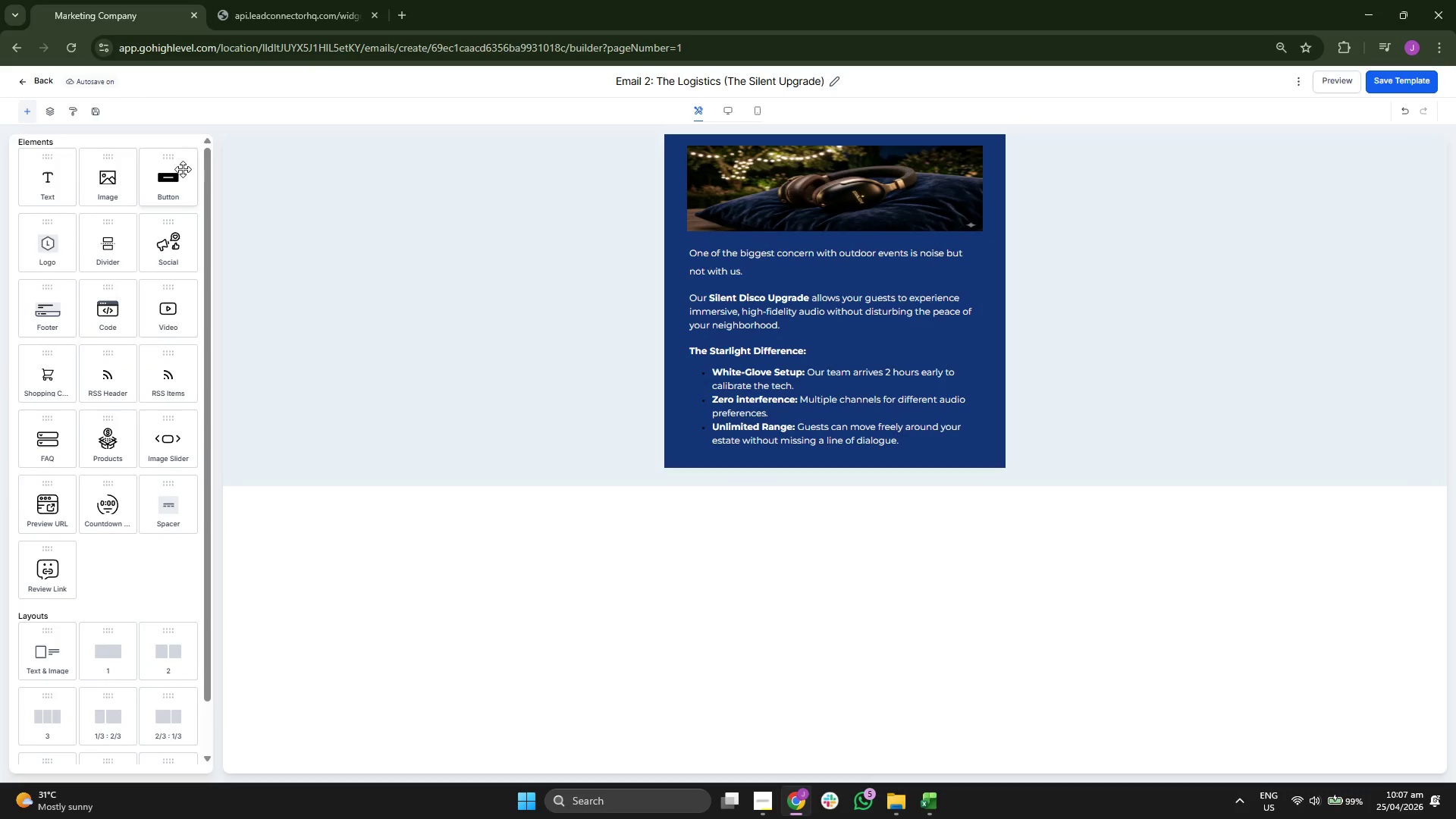 
left_click_drag(start_coordinate=[164, 180], to_coordinate=[749, 426])
 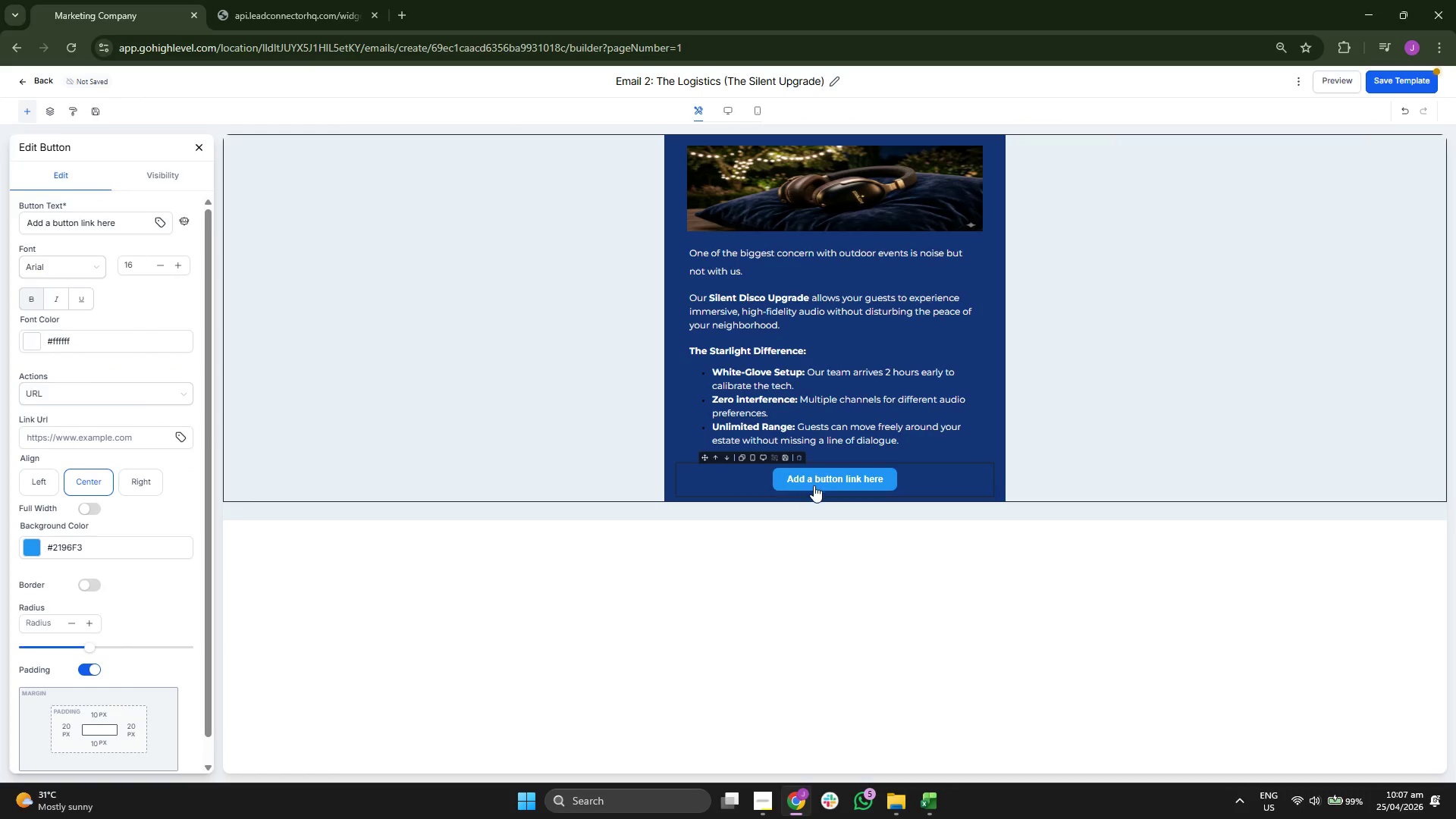 
left_click([814, 484])
 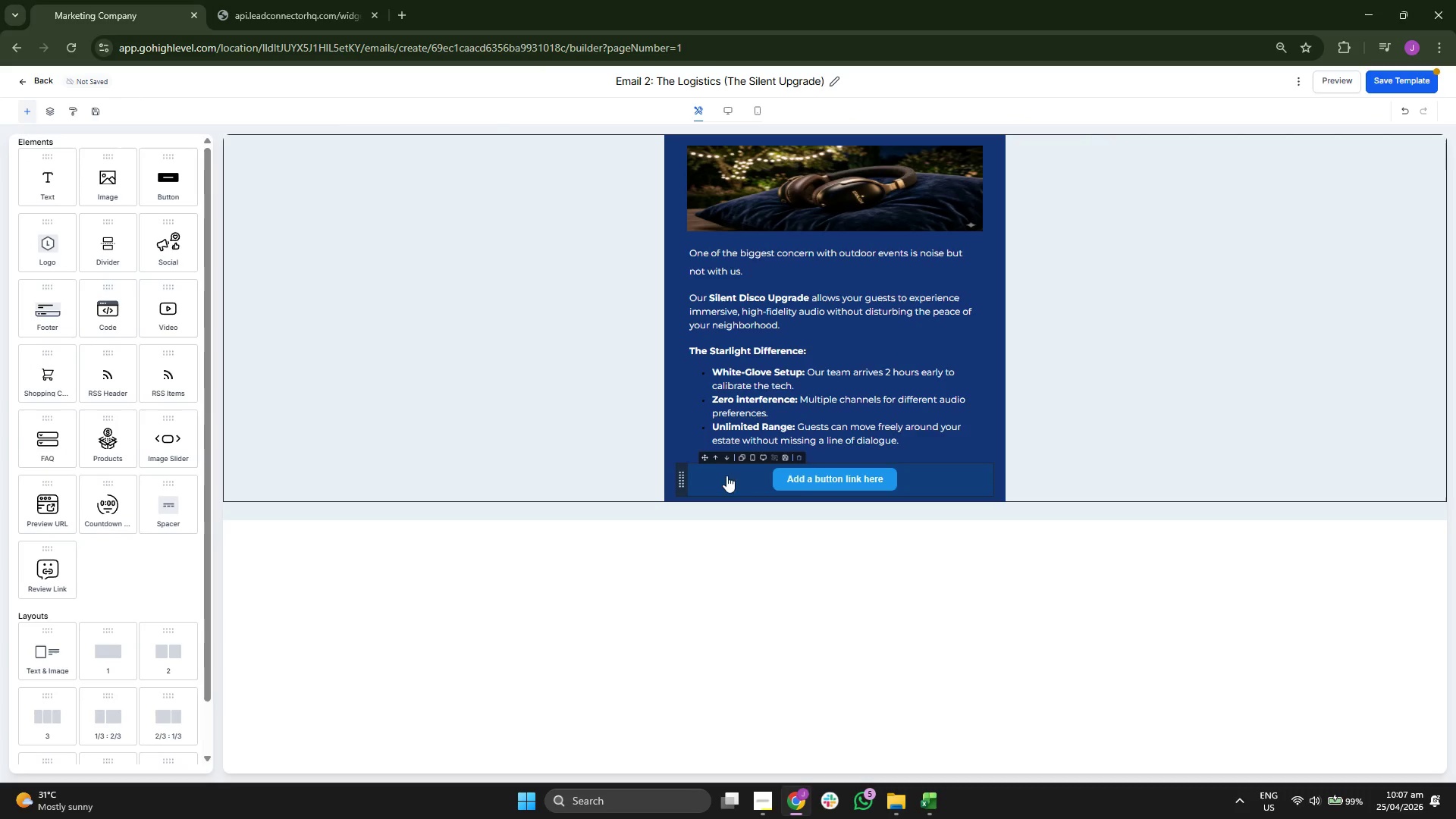 
left_click([746, 477])
 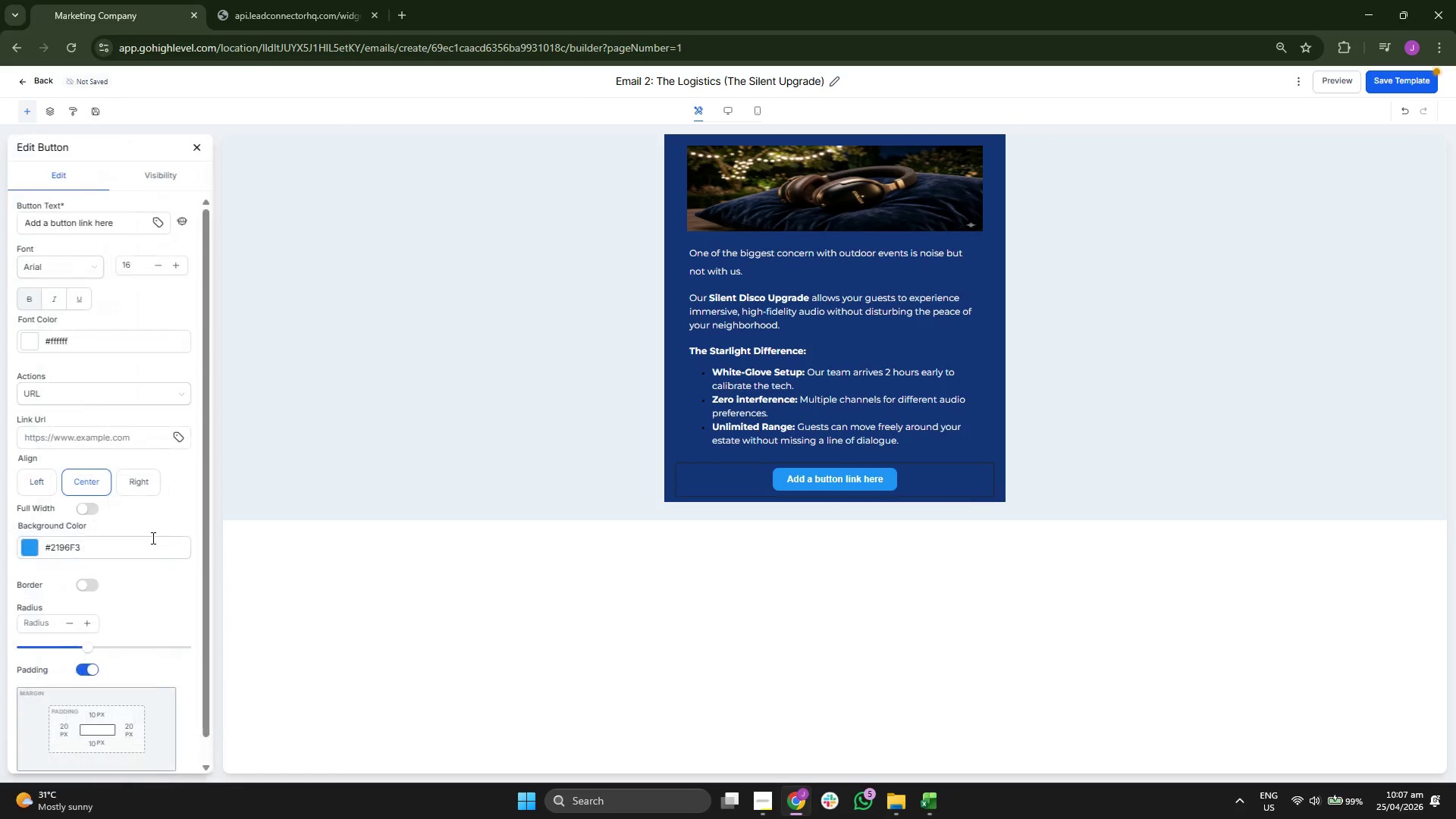 
scroll: coordinate [152, 537], scroll_direction: down, amount: 1.0
 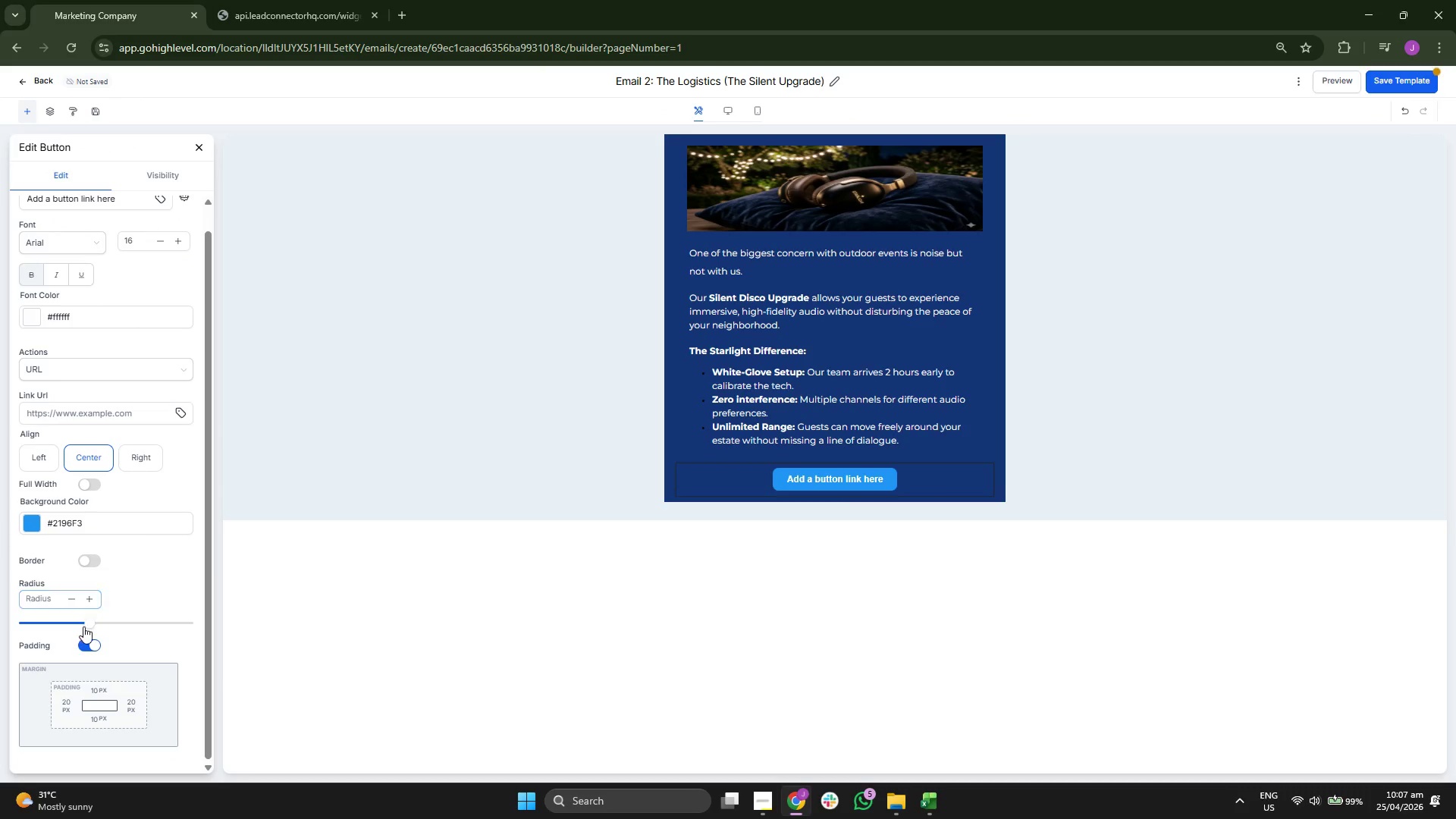 
left_click_drag(start_coordinate=[92, 626], to_coordinate=[157, 620])
 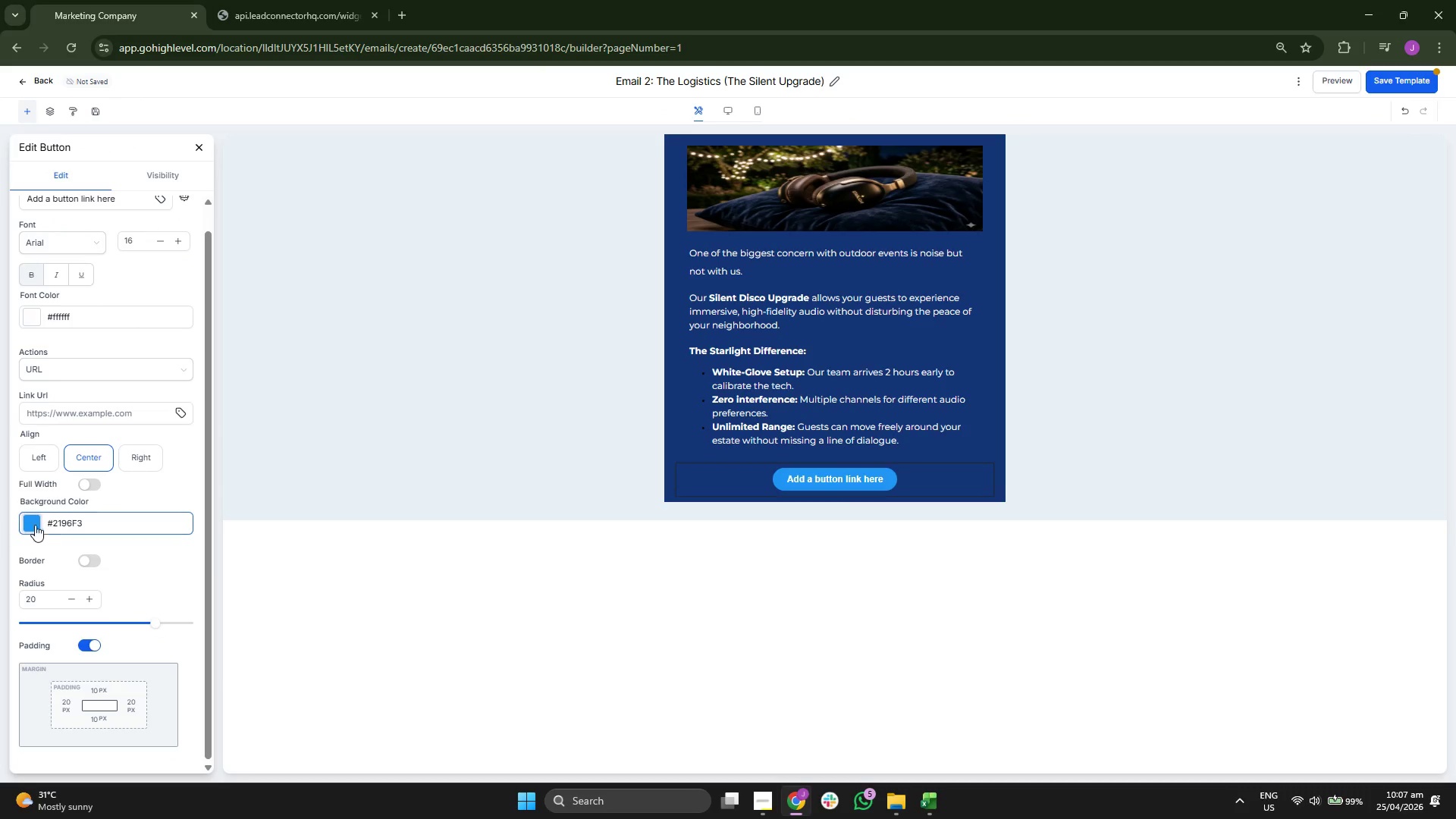 
left_click([31, 522])
 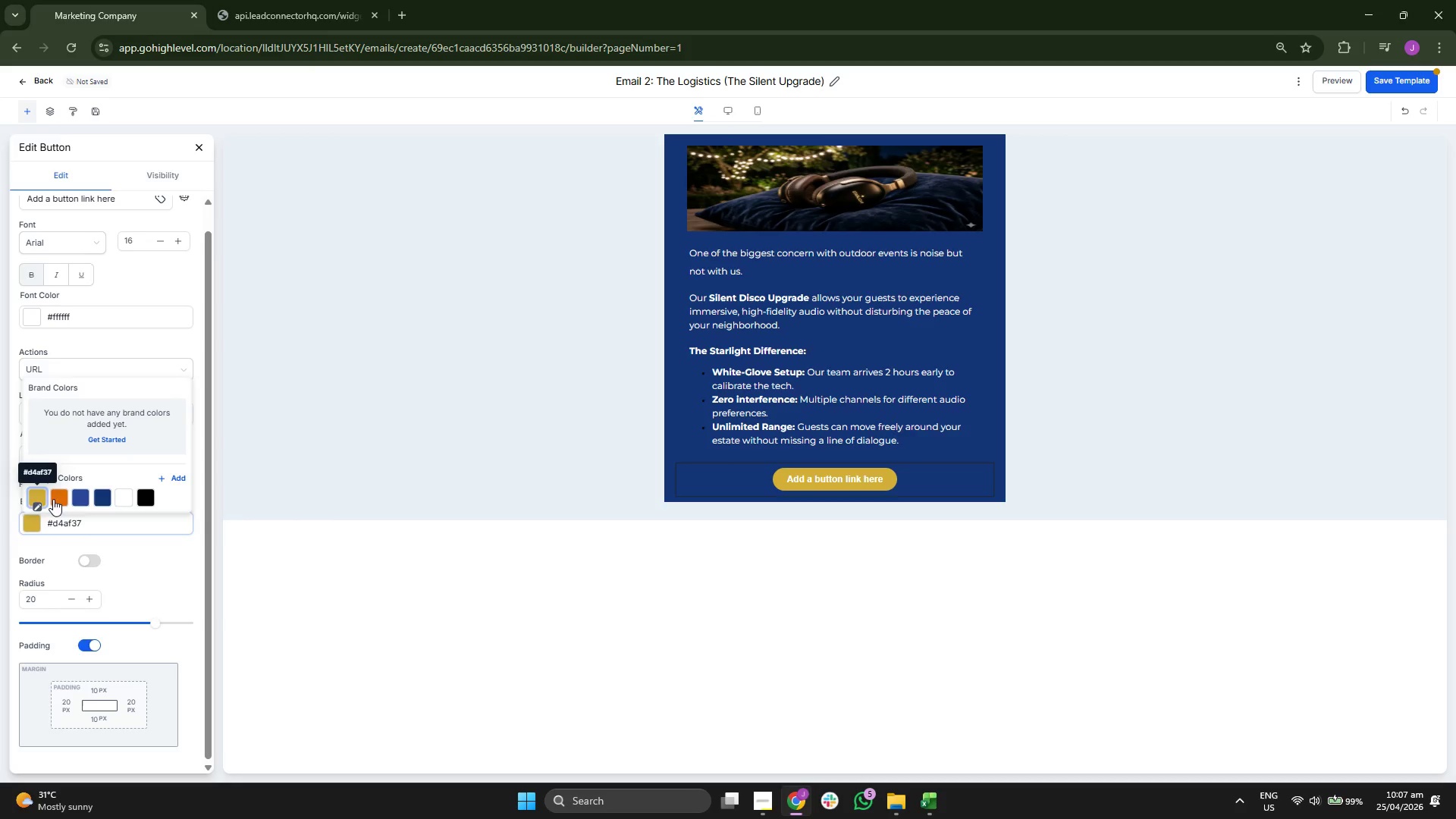 
double_click([168, 563])
 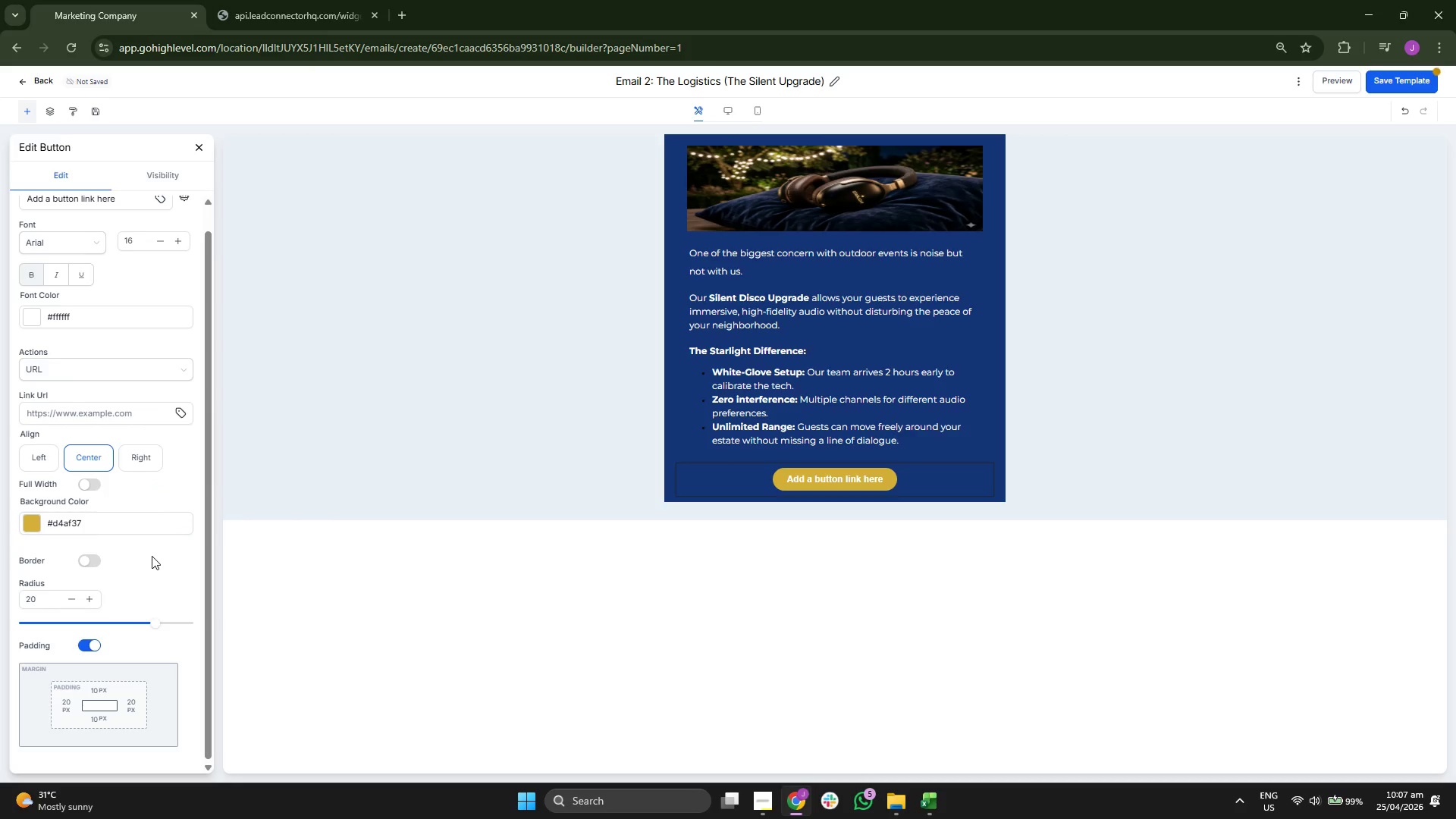 
scroll: coordinate [140, 497], scroll_direction: up, amount: 2.0
 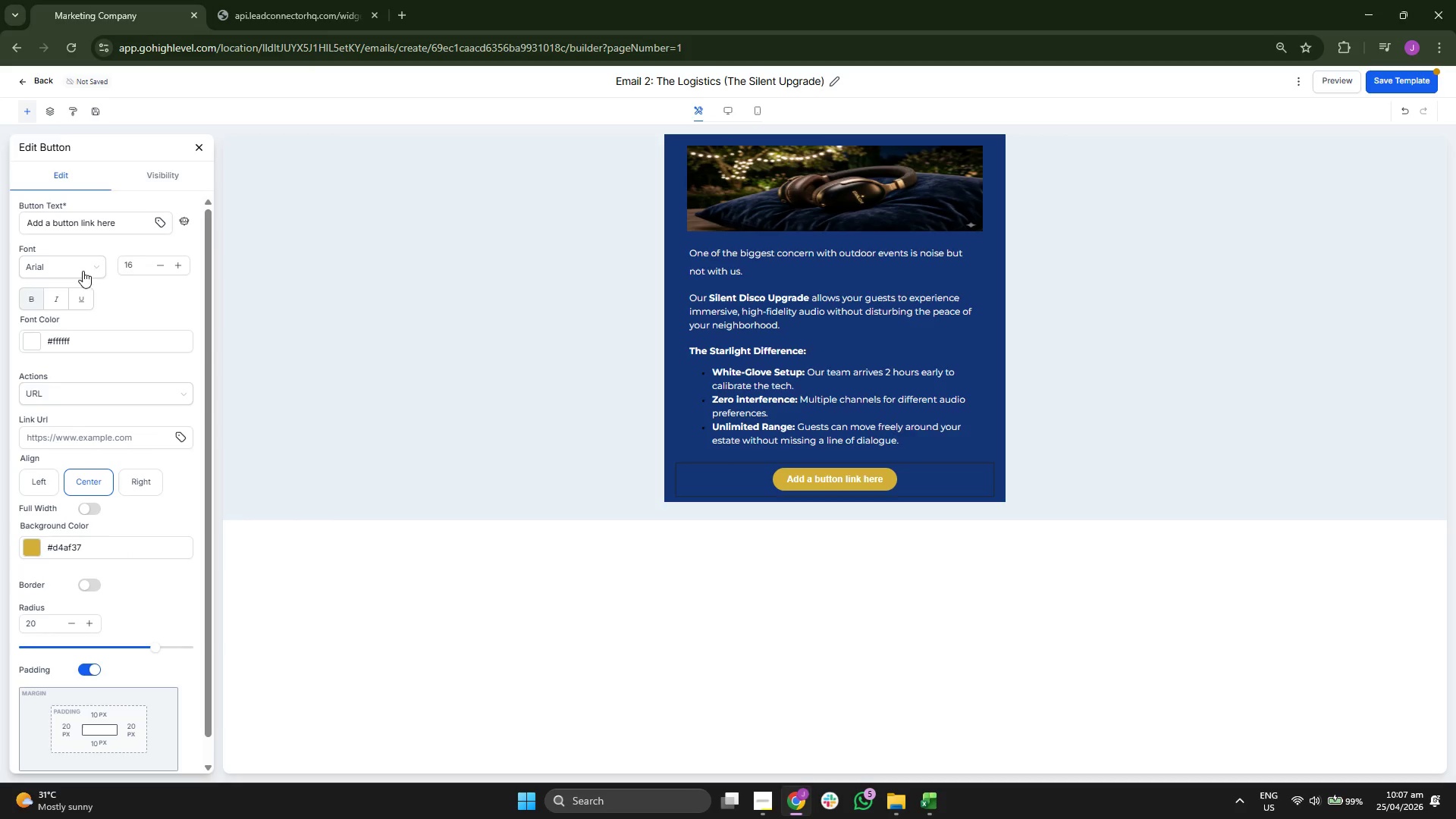 
left_click([80, 257])
 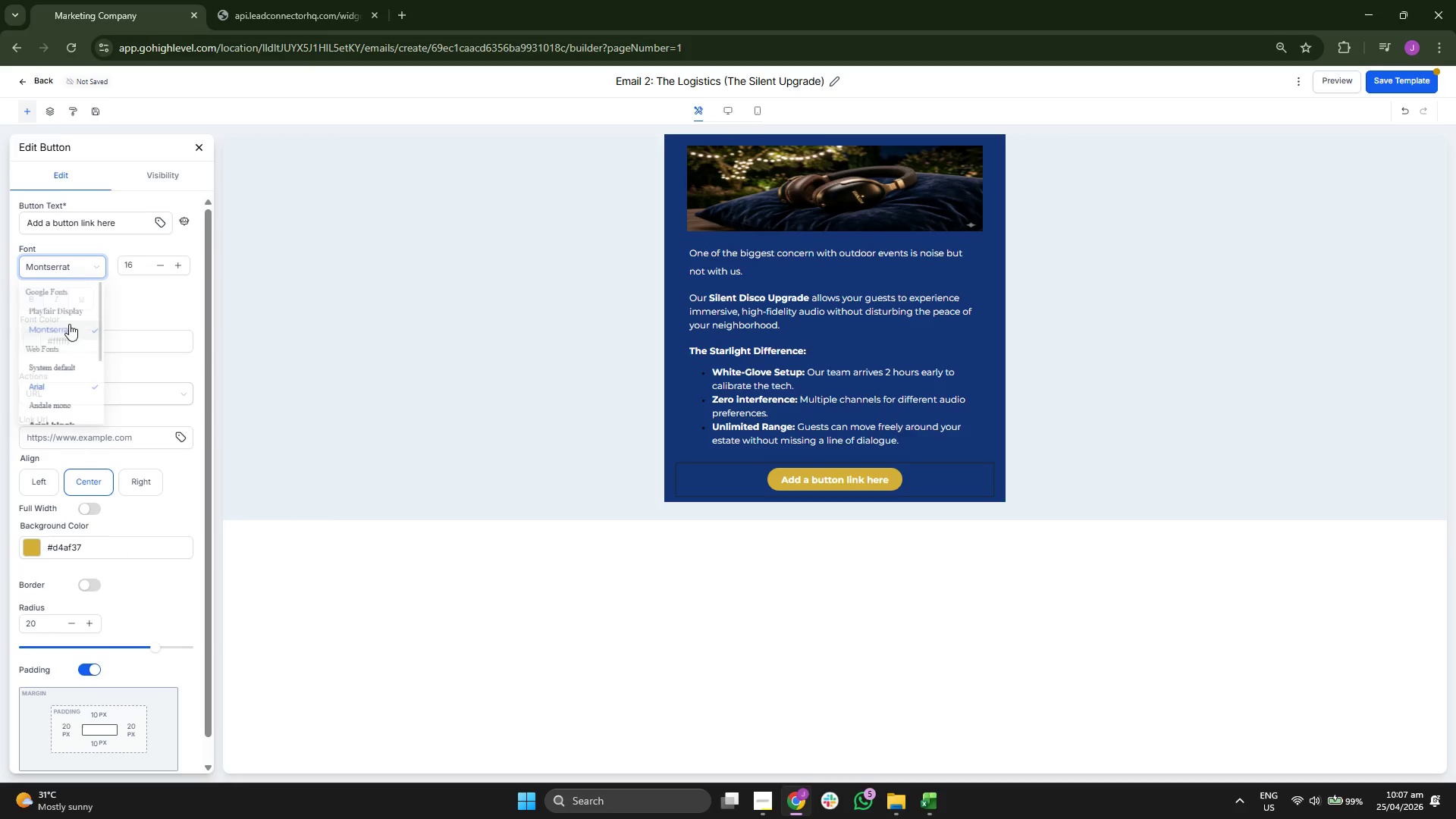 
double_click([130, 298])
 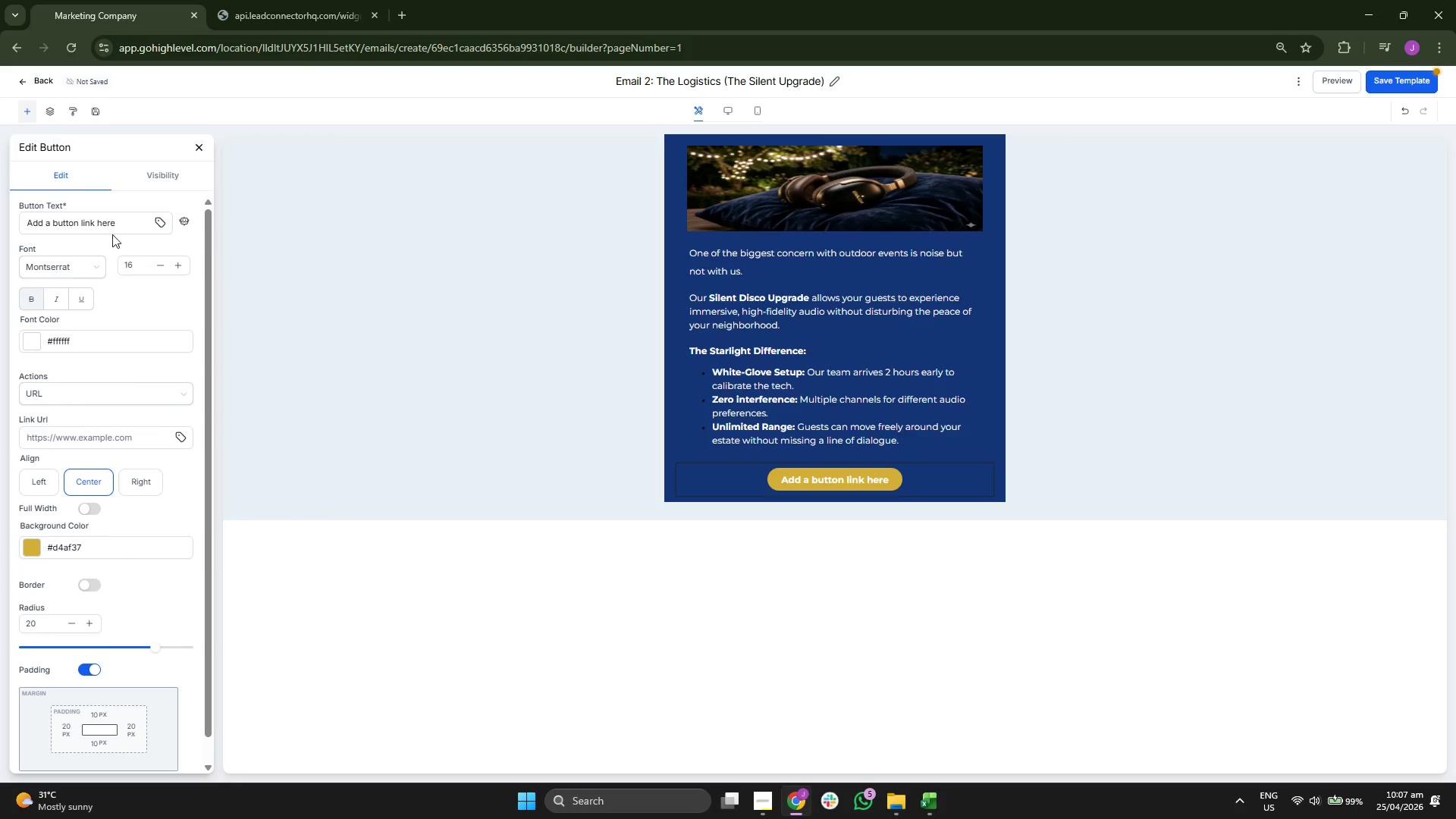 
left_click([125, 228])
 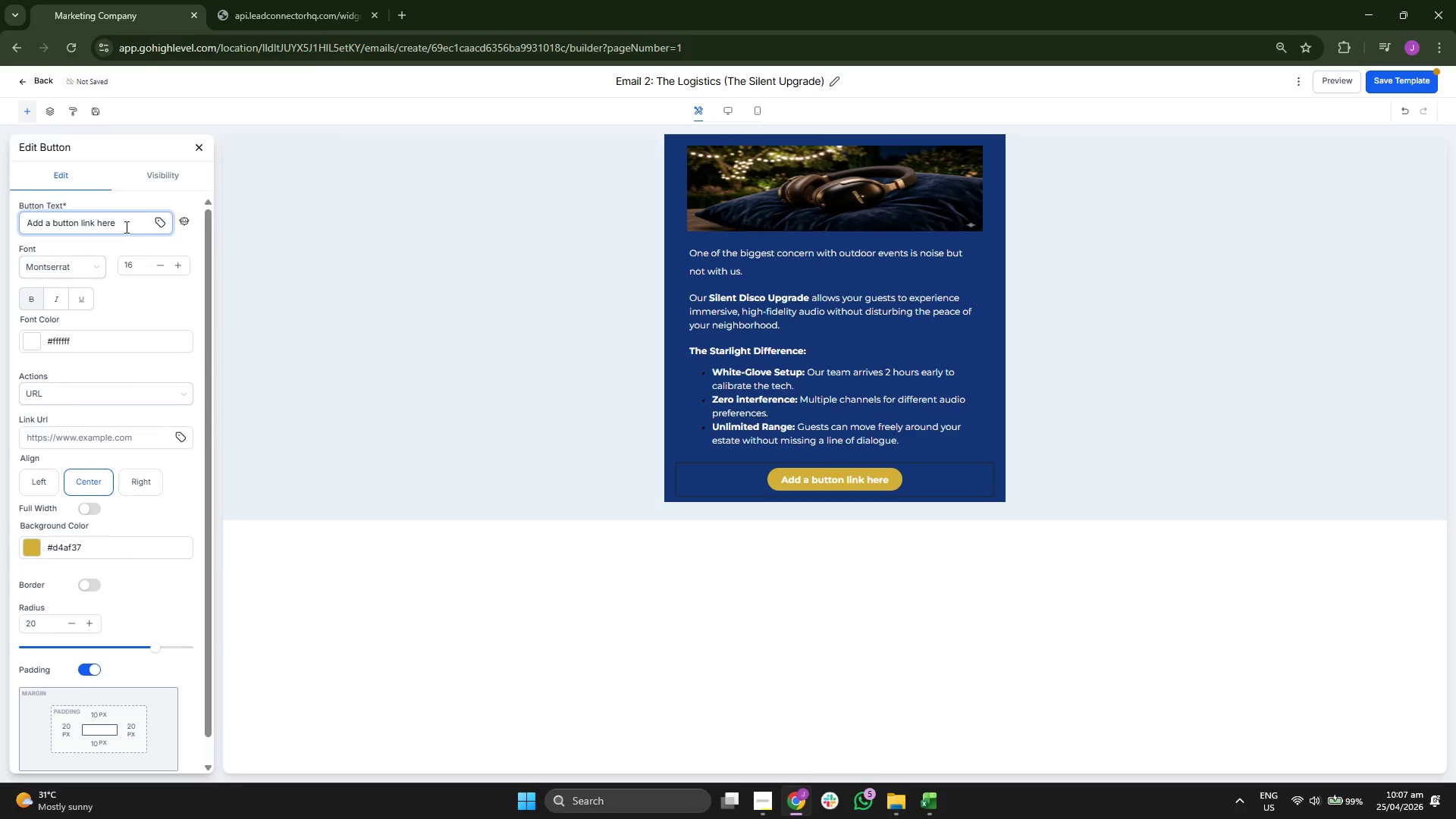 
key(Backspace)
key(Backspace)
key(Backspace)
key(Backspace)
key(Backspace)
key(Backspace)
key(Backspace)
key(Backspace)
key(Backspace)
key(Backspace)
key(Backspace)
key(Backspace)
key(Backspace)
key(Backspace)
key(Backspace)
key(Backspace)
key(Backspace)
key(Backspace)
key(Backspace)
key(Backspace)
key(Backspace)
key(Backspace)
type(Y)
key(Backspace)
type(UPGRADE YIU)
key(Backspace)
key(Backspace)
type(OR)
key(Backspace)
type(UR EXPERIENCE)
 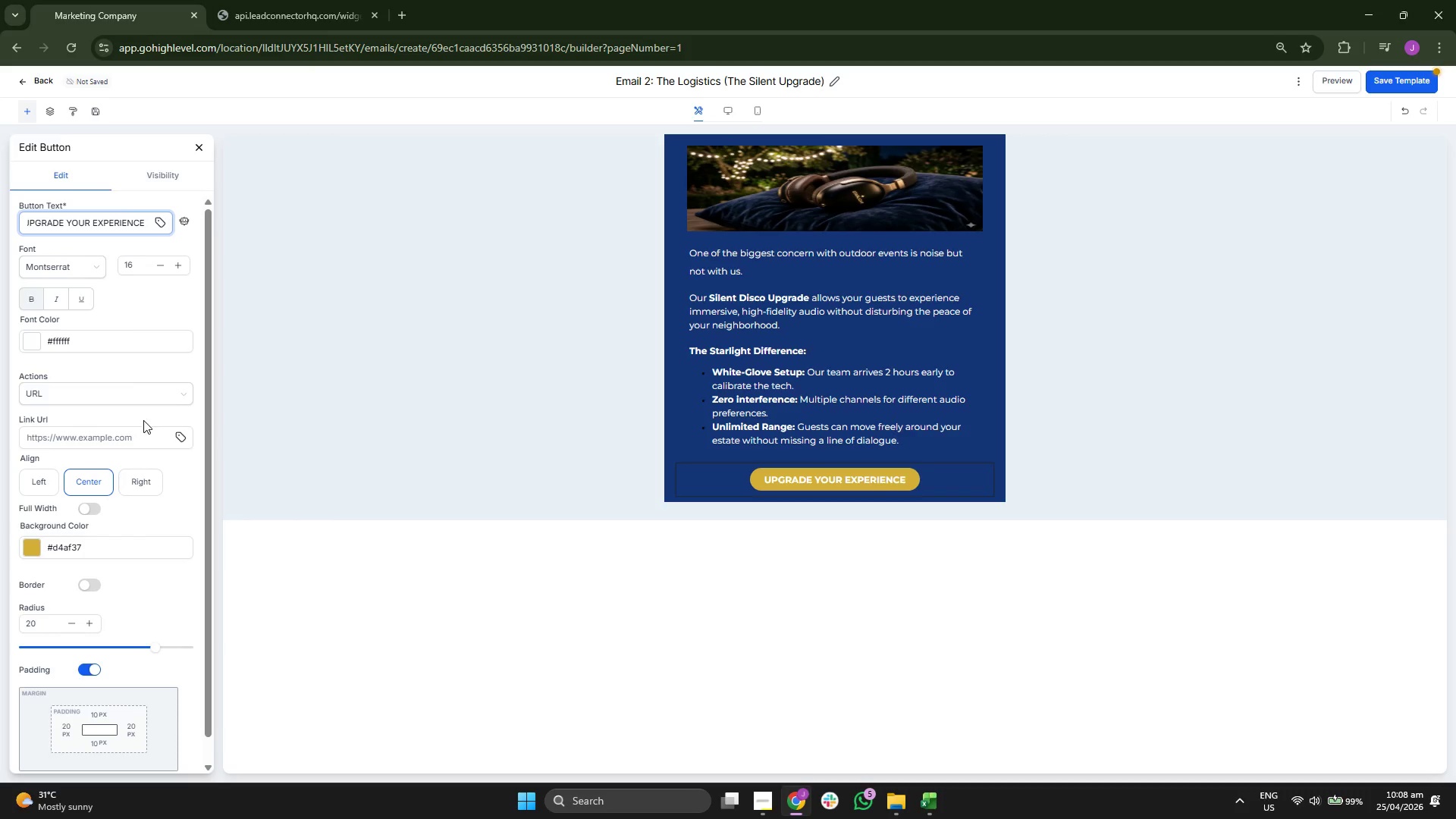 
left_click([174, 432])
 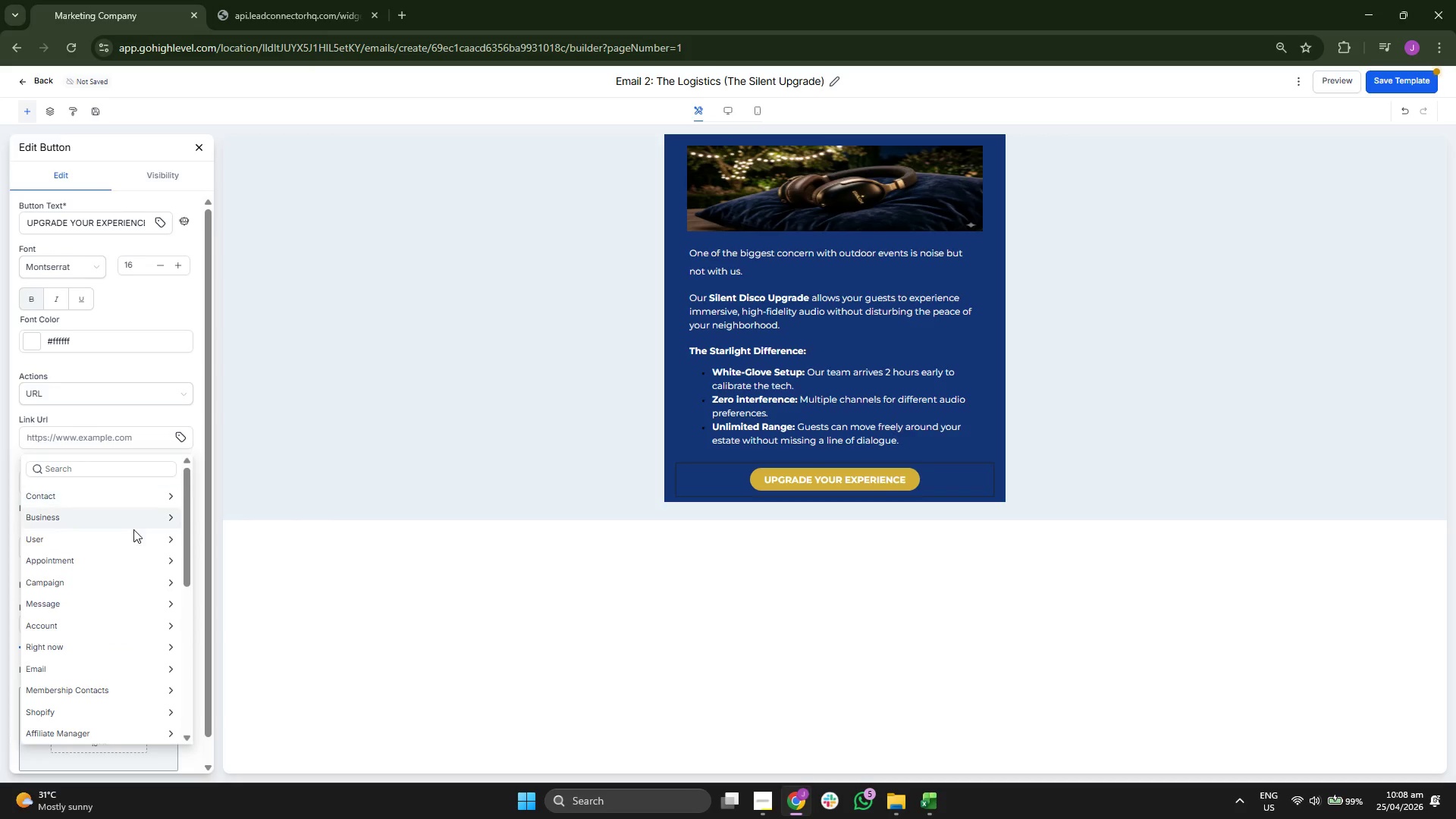 
scroll: coordinate [117, 635], scroll_direction: down, amount: 6.0
 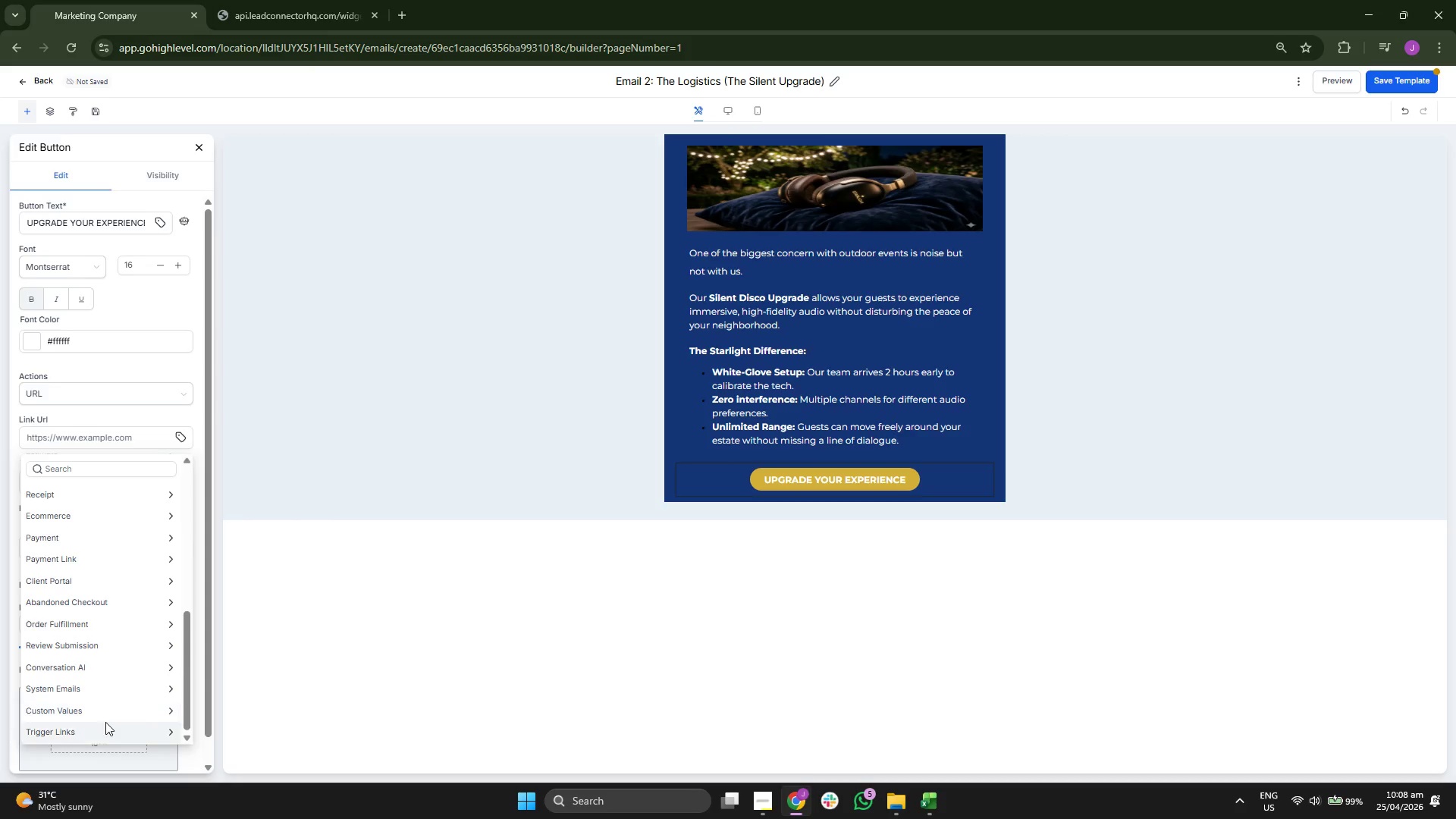 
left_click([105, 725])
 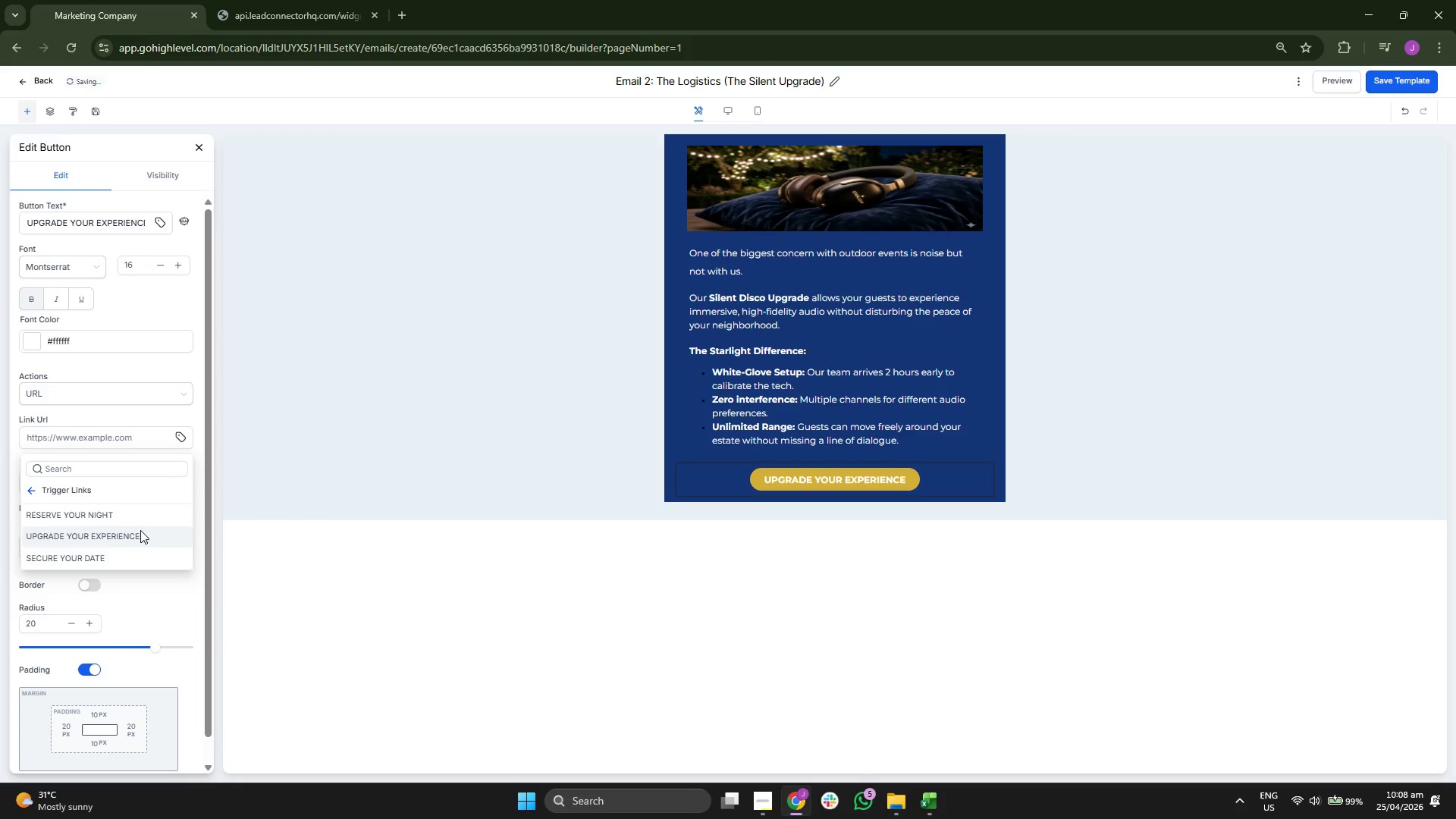 
left_click([139, 534])
 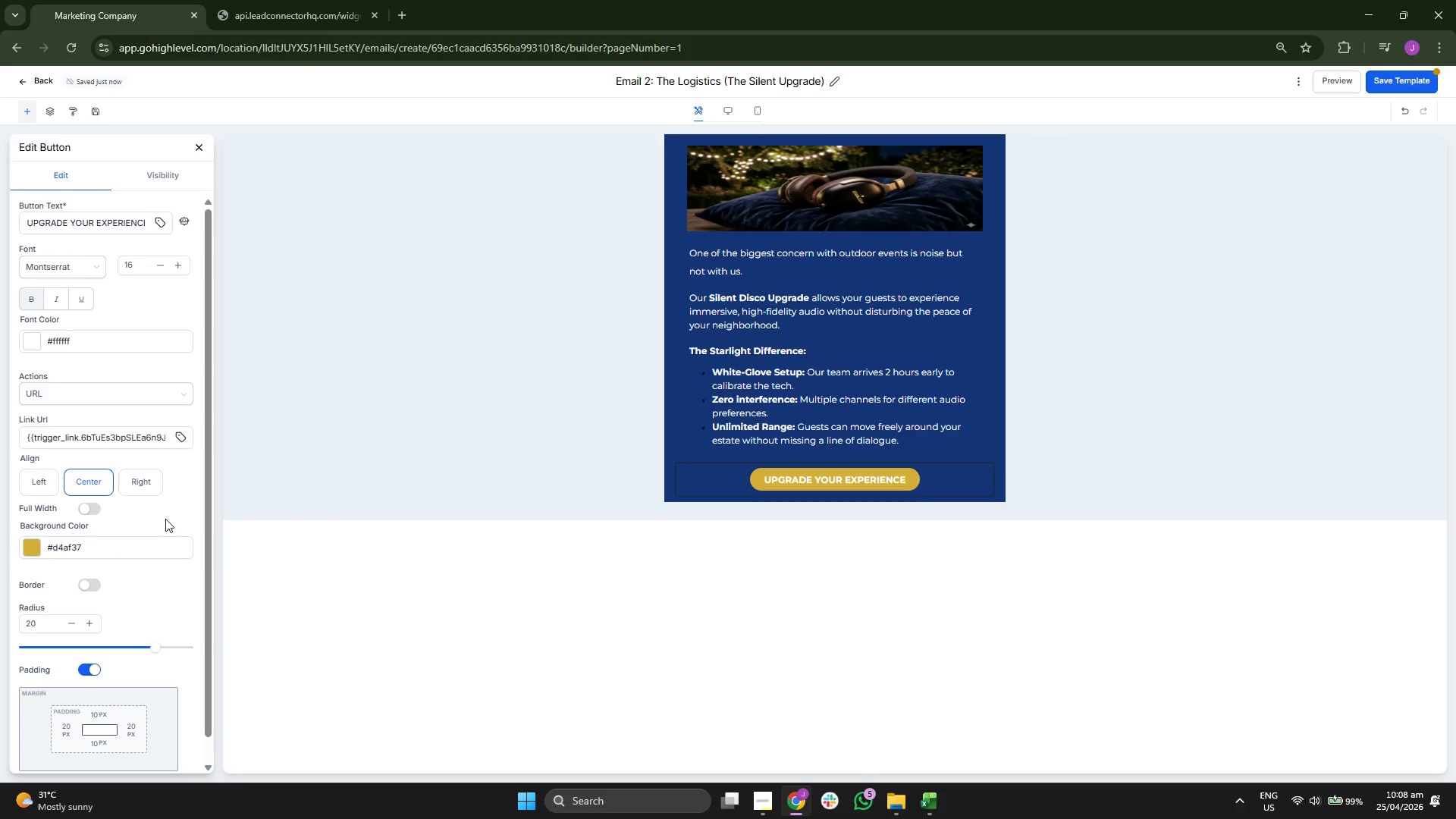 
left_click([168, 510])
 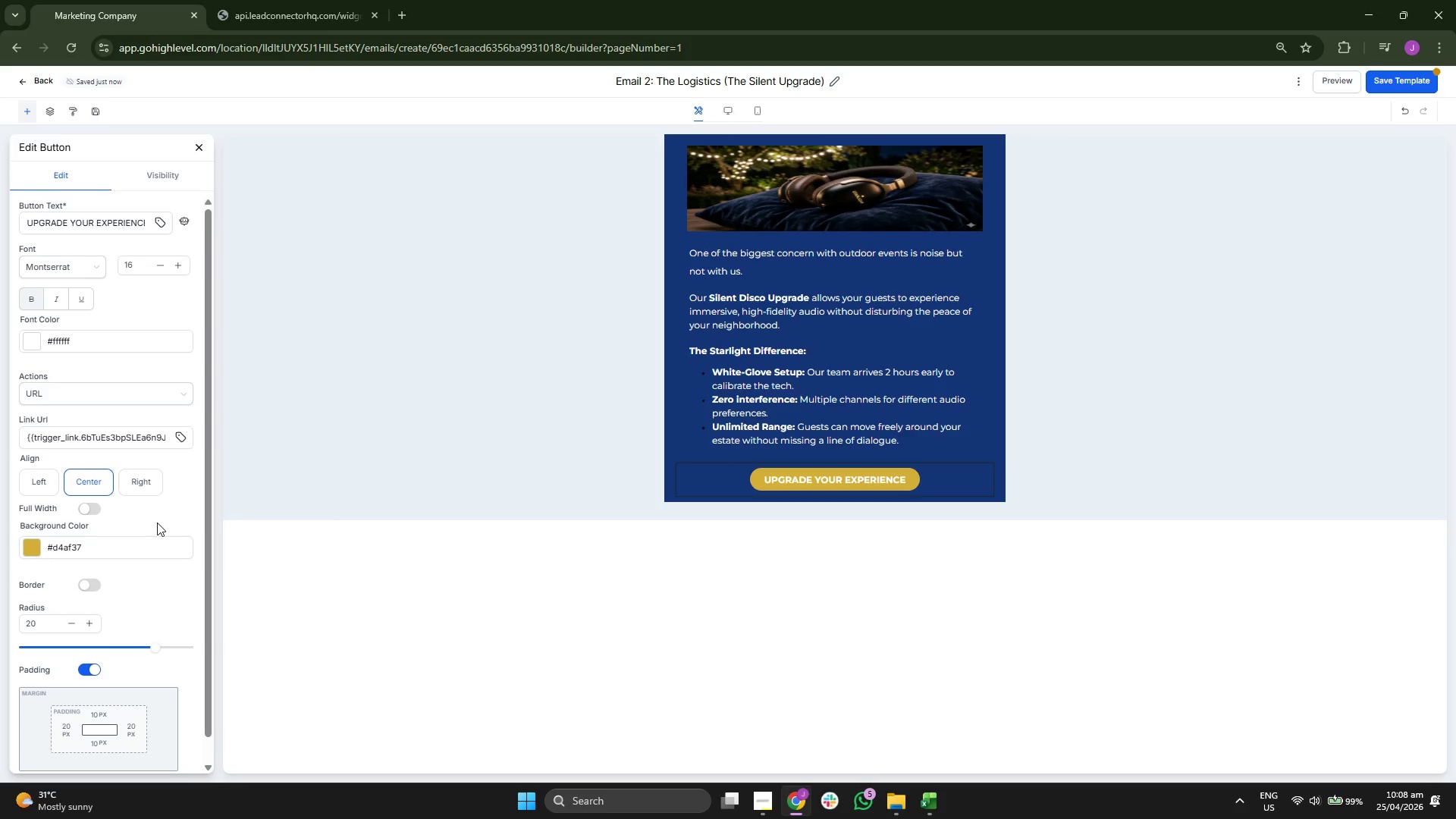 
scroll: coordinate [157, 522], scroll_direction: down, amount: 2.0
 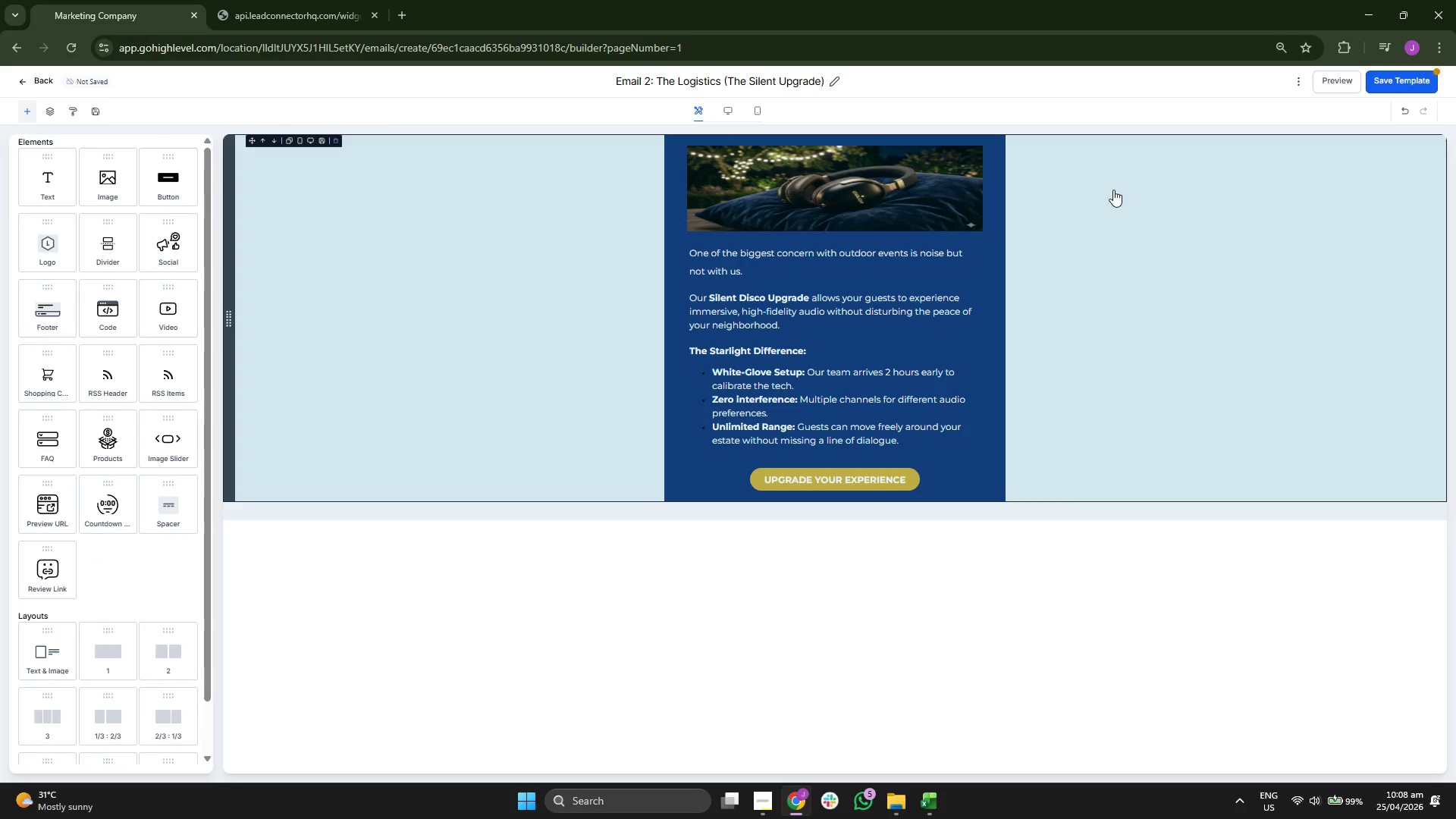 
left_click([1397, 71])
 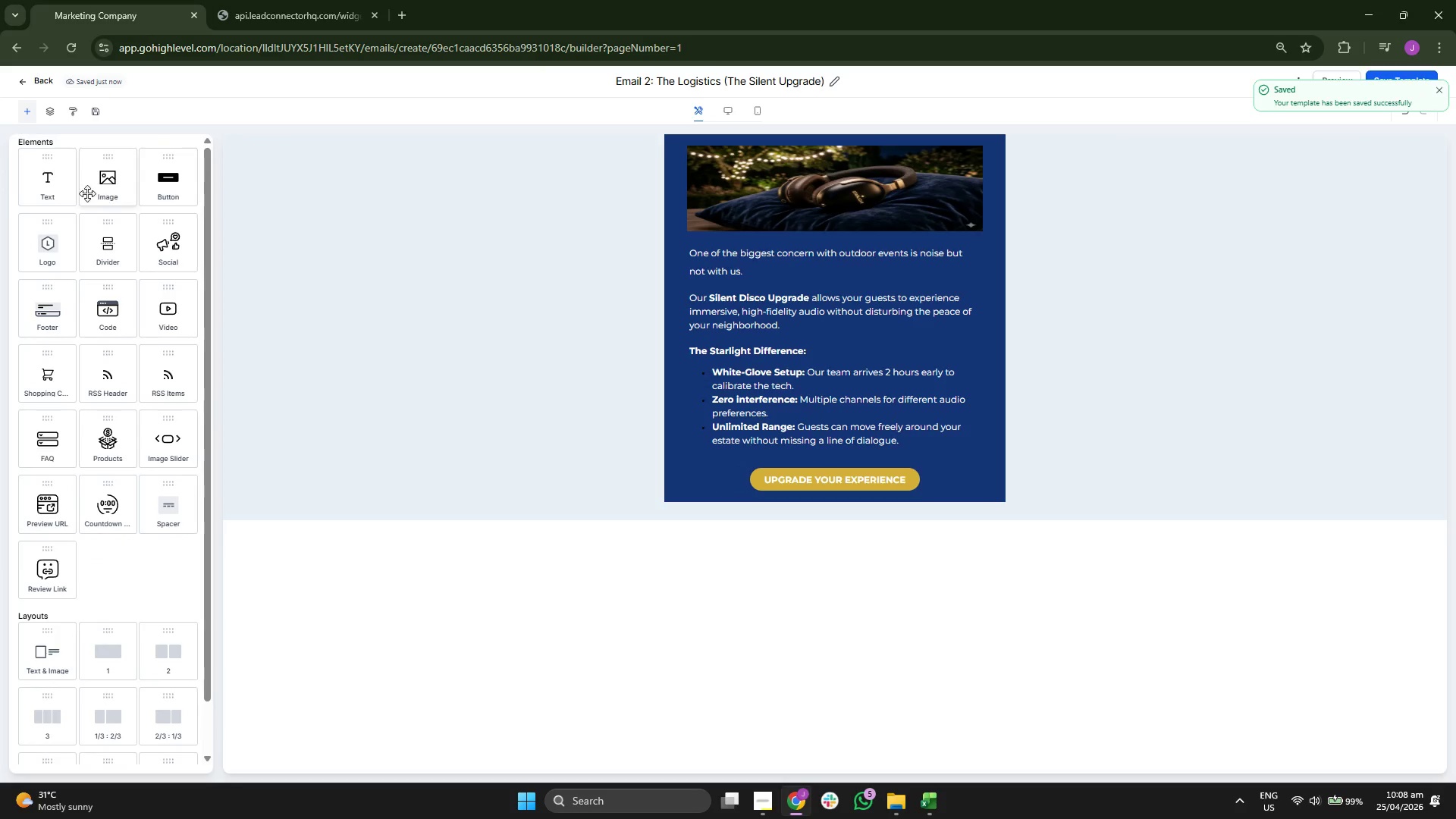 
left_click_drag(start_coordinate=[64, 264], to_coordinate=[820, 154])
 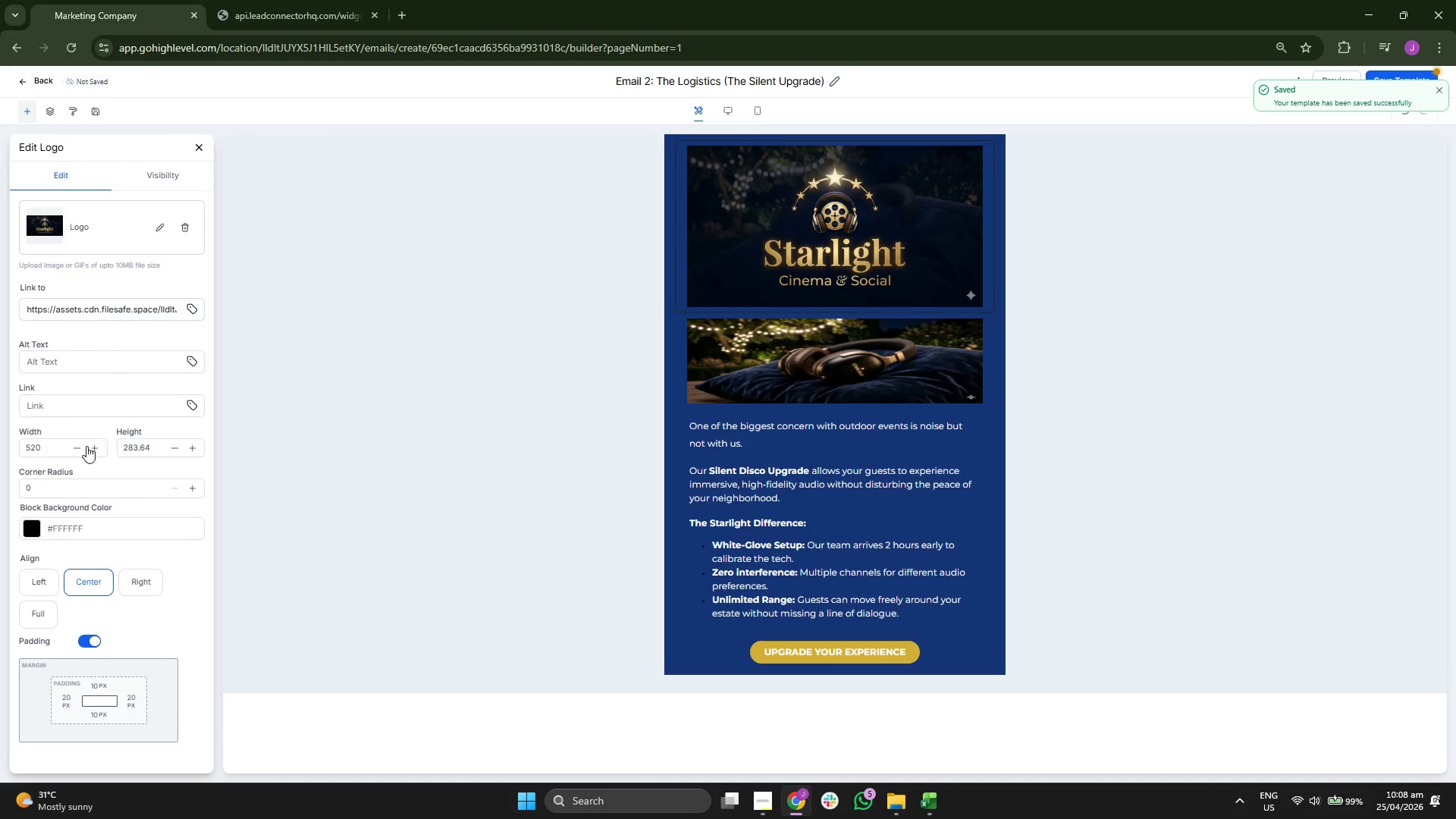 
double_click([52, 447])
 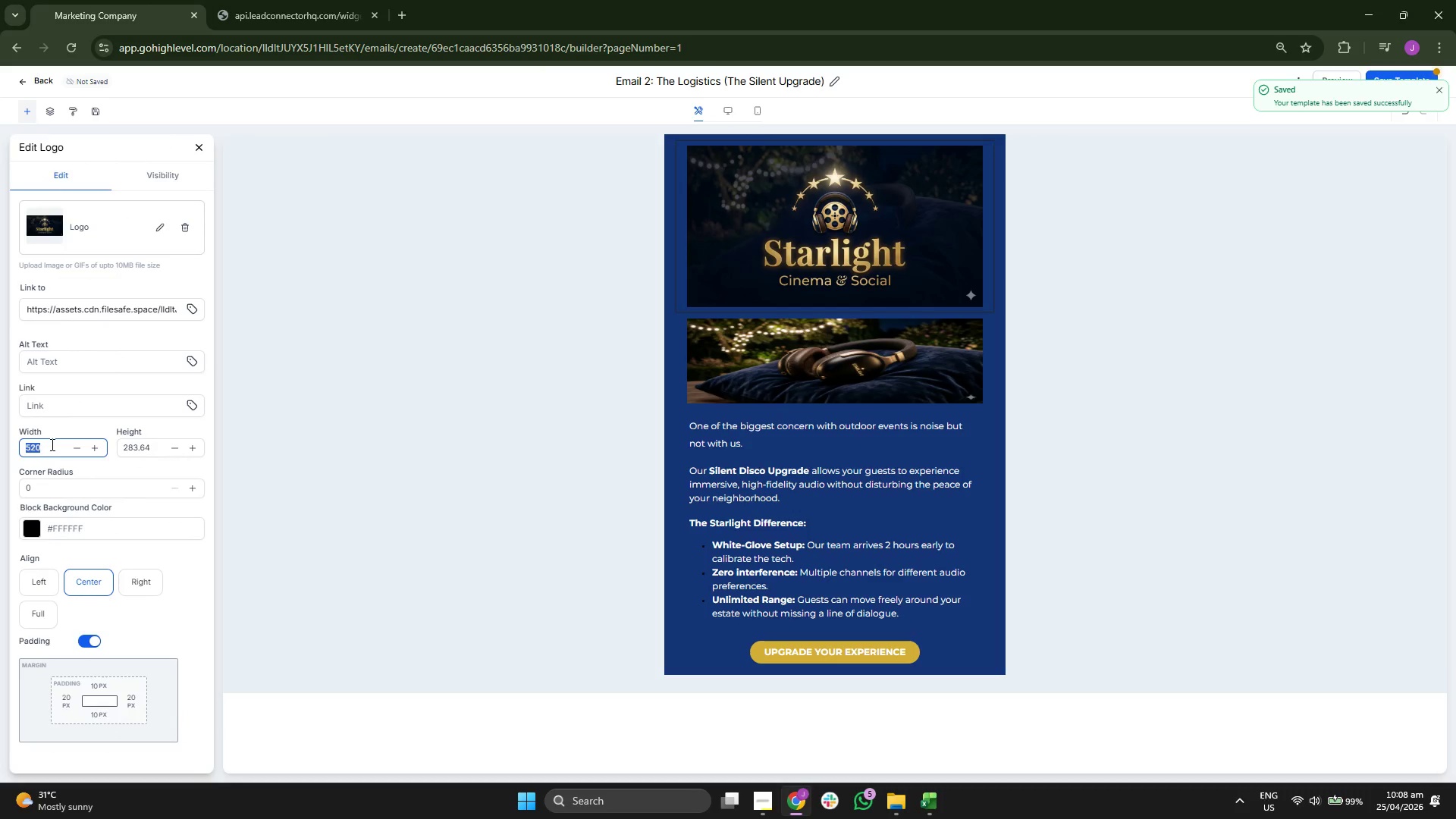 
type(200)
 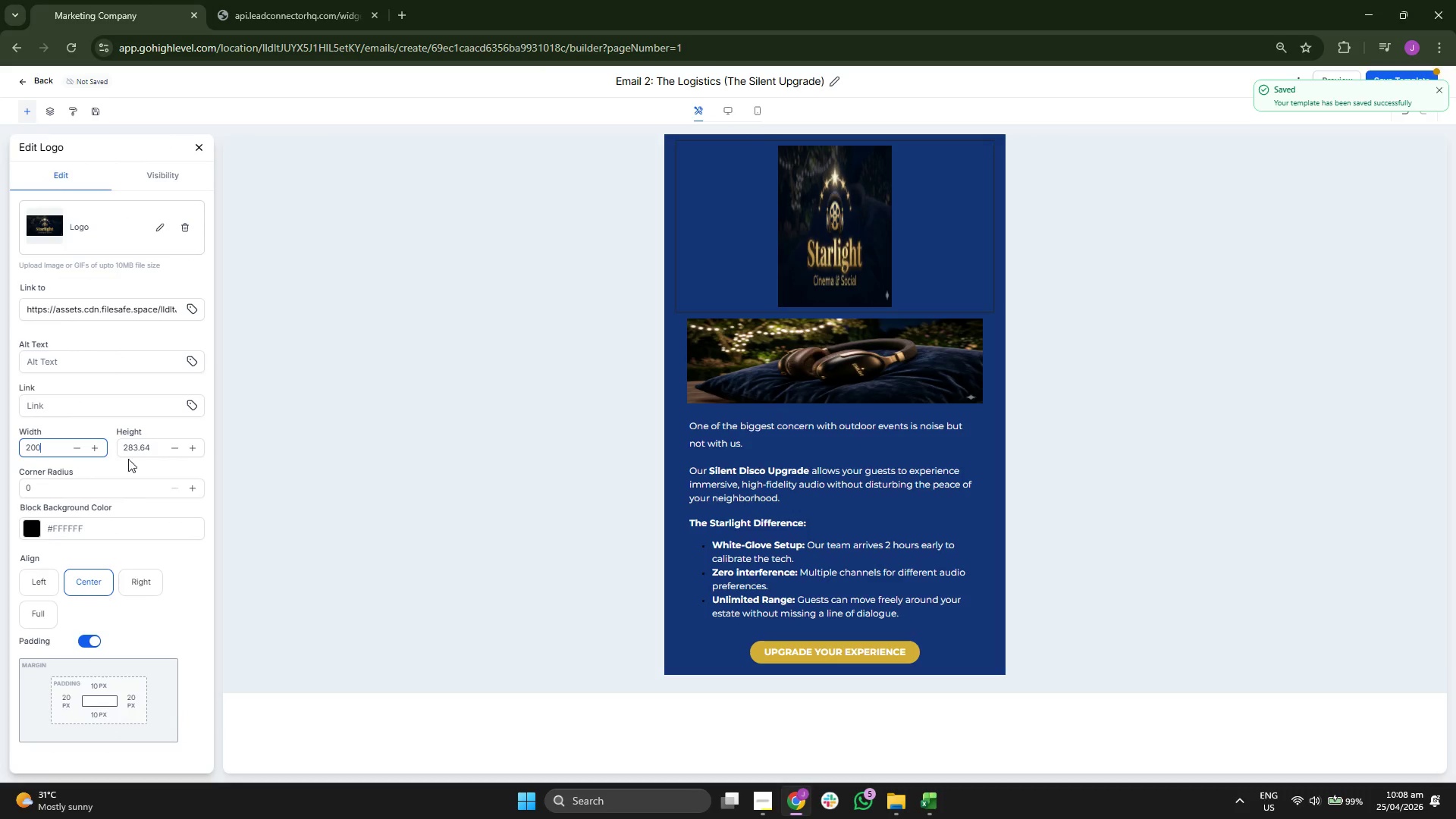 
double_click([144, 441])
 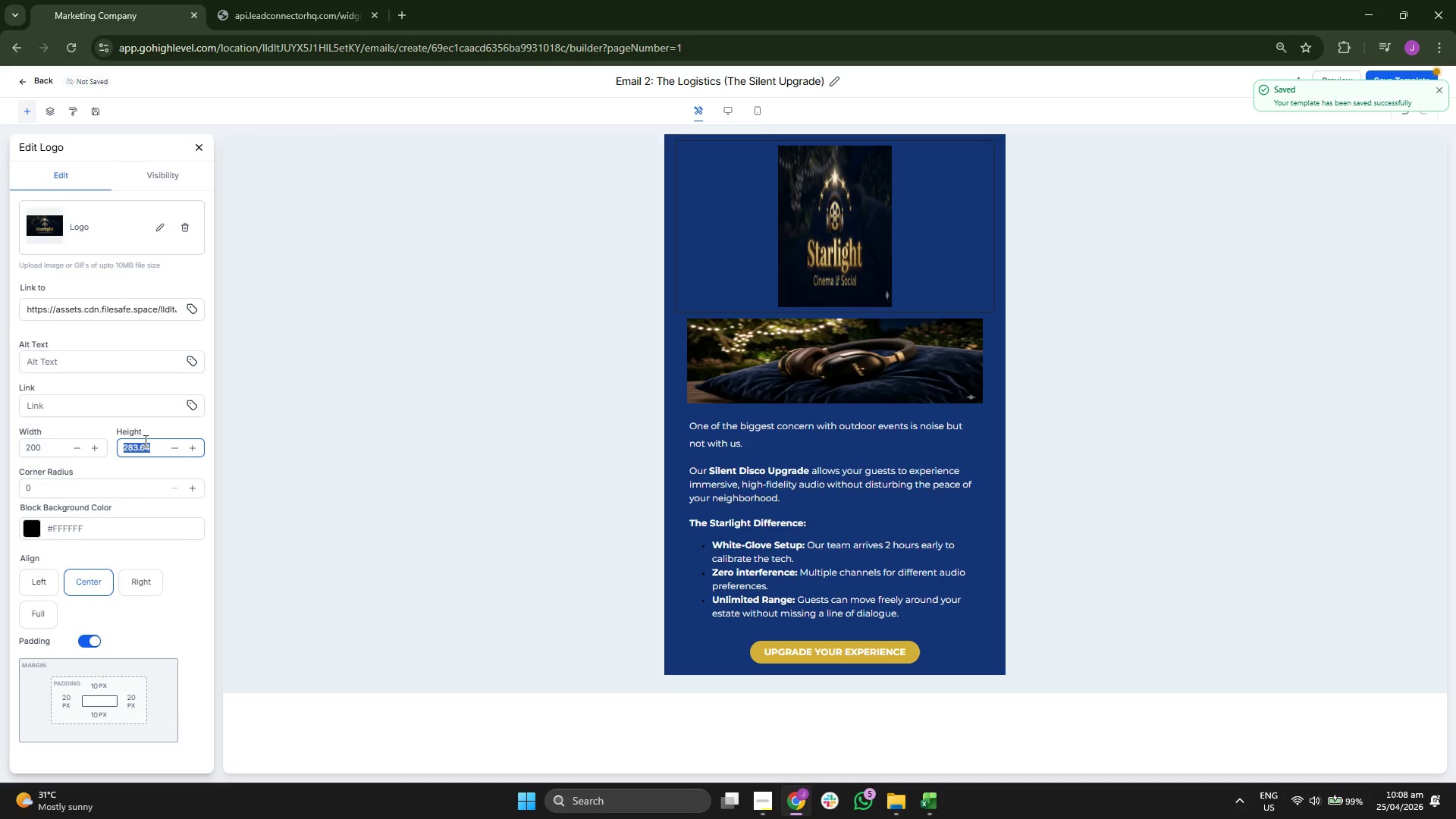 
type(150)
 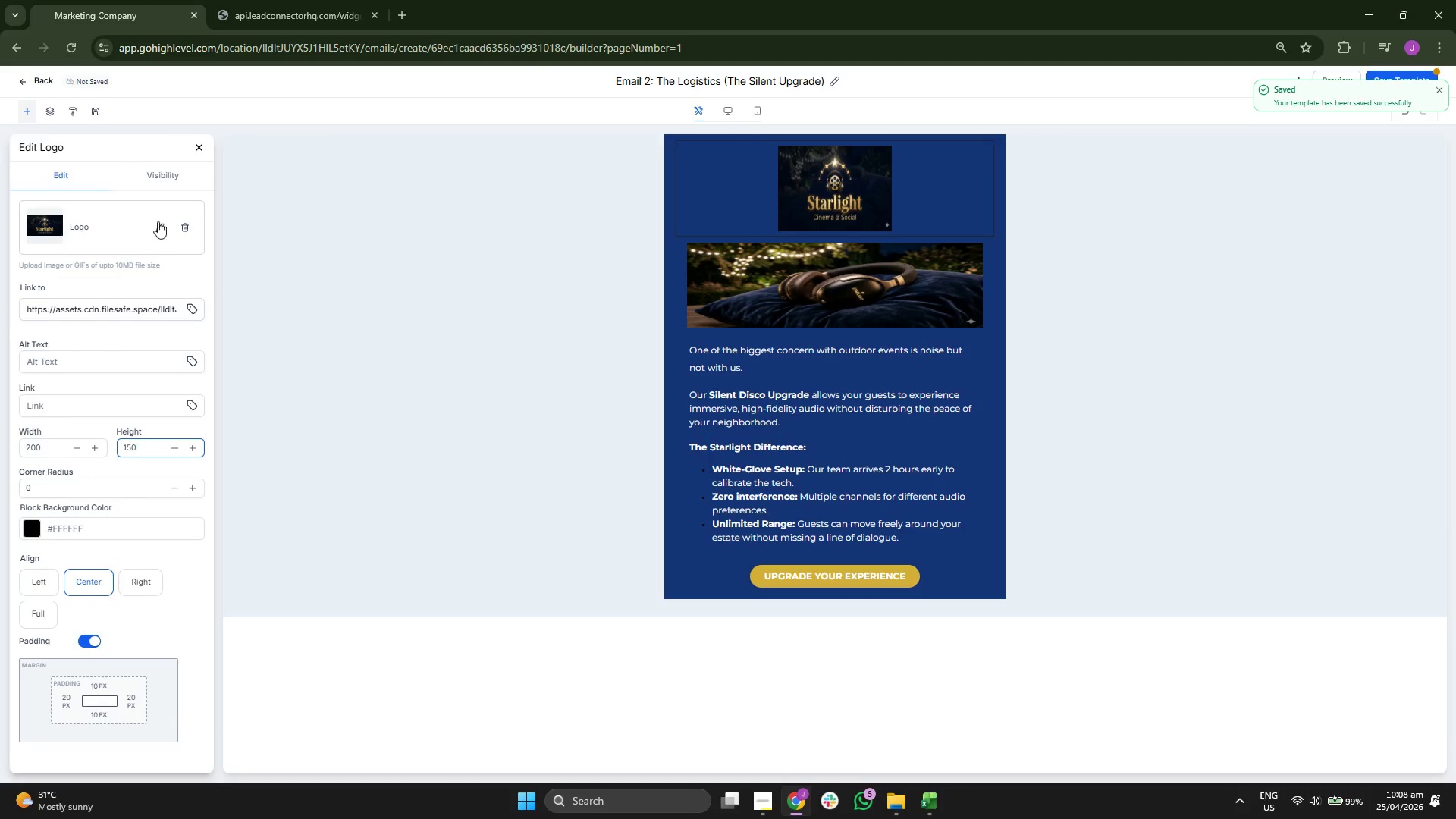 
left_click([196, 142])
 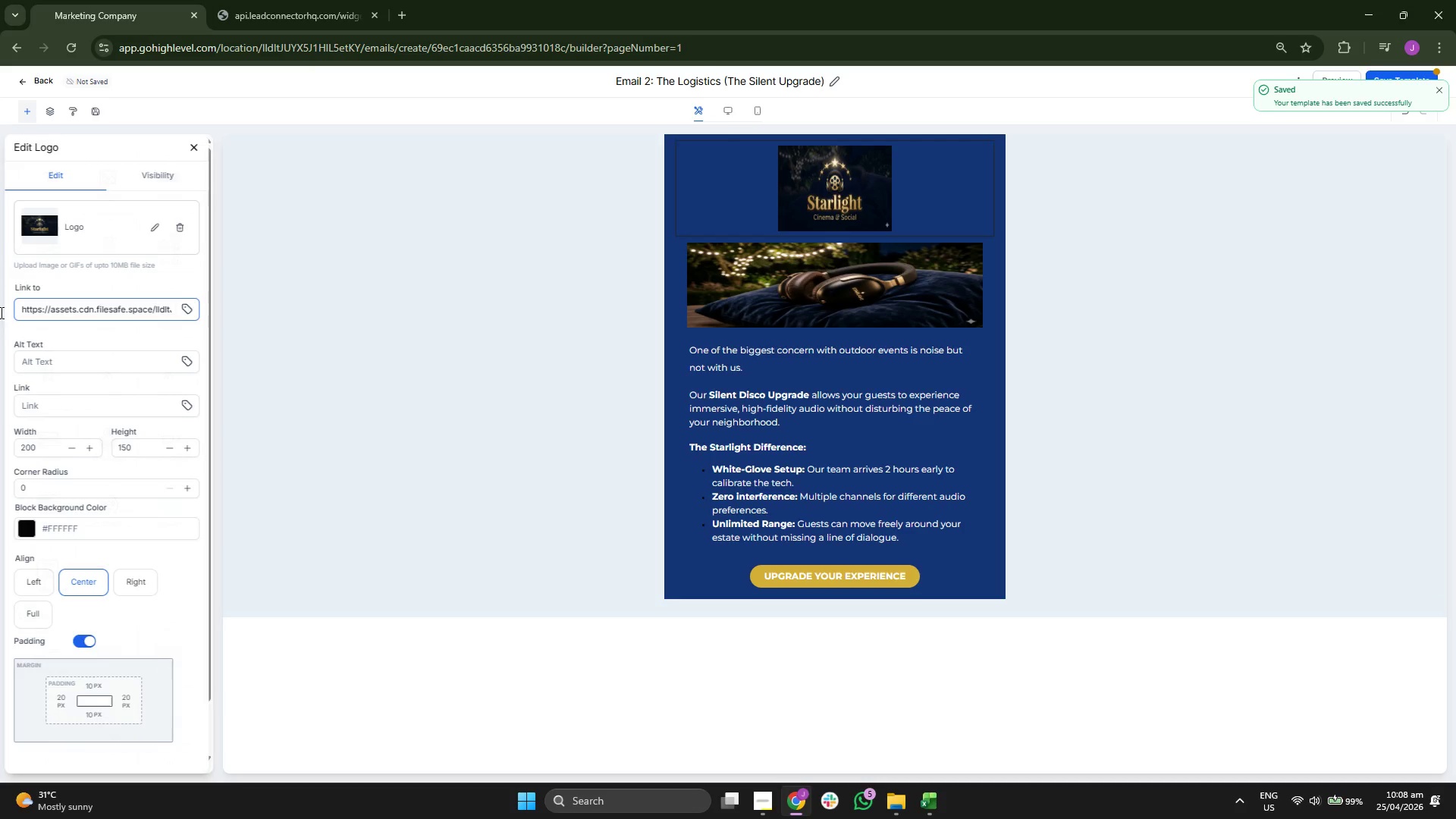 
wait(5.77)
 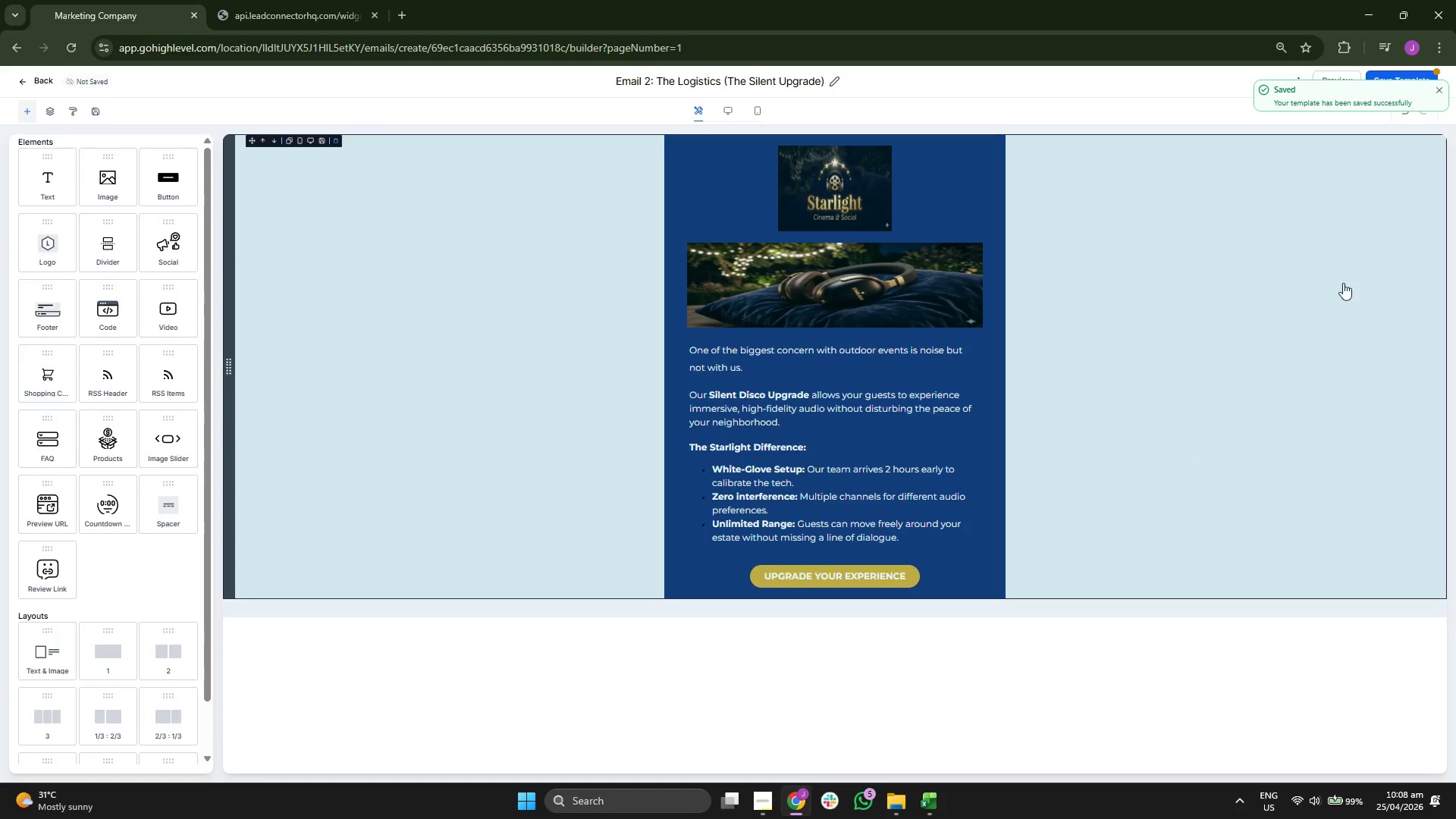 
double_click([138, 450])
 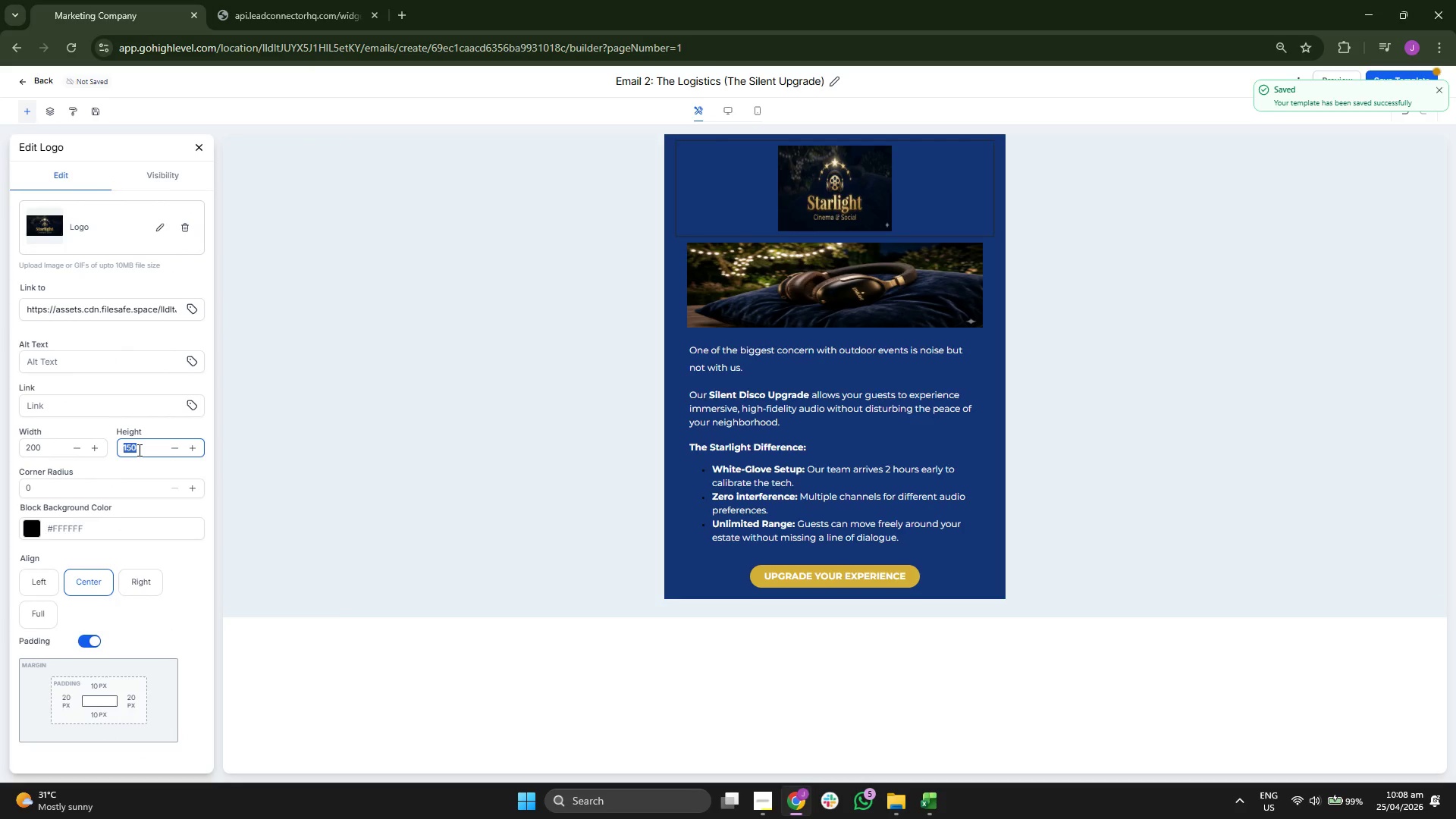 
type(100)
 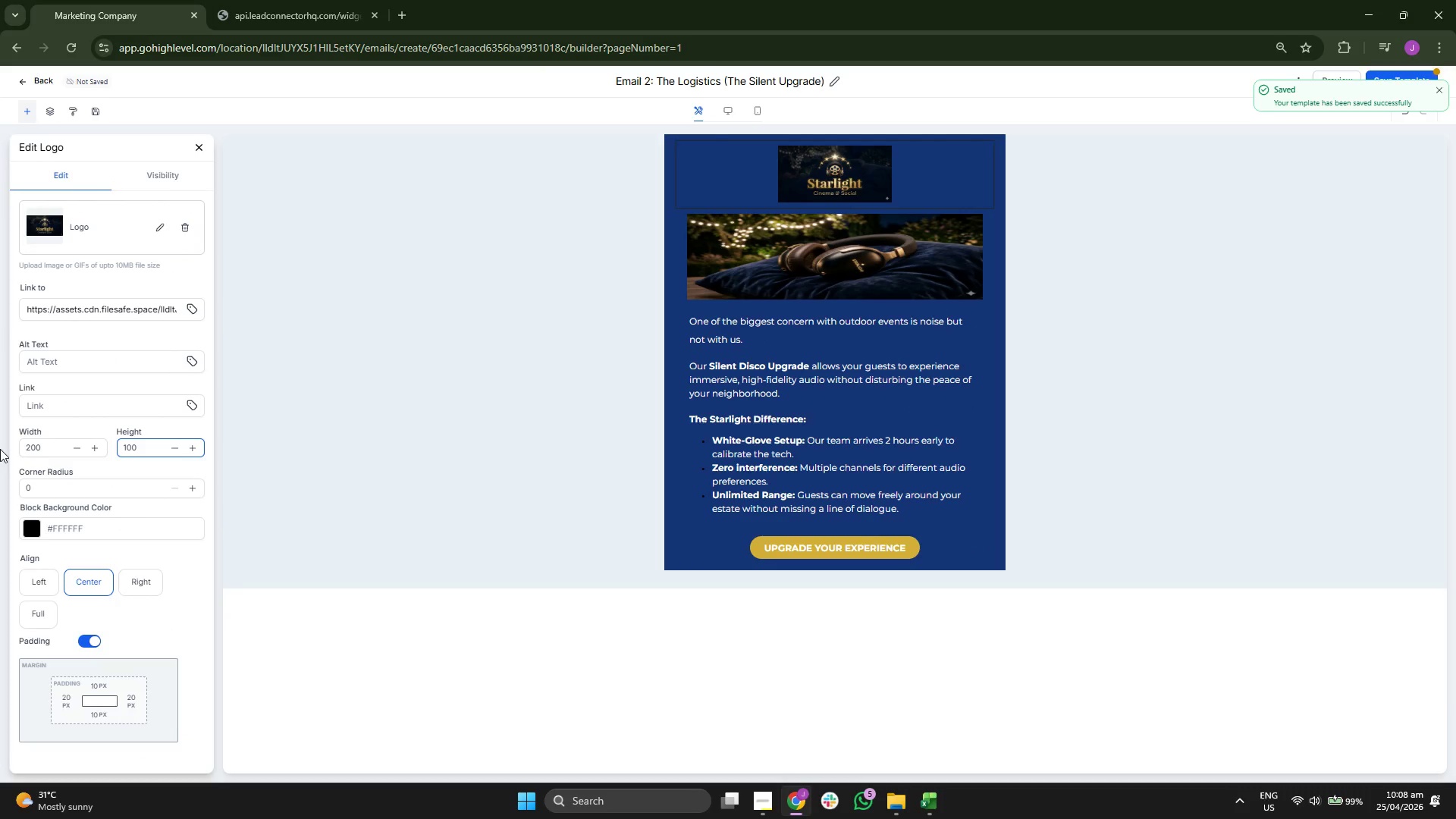 
double_click([58, 444])
 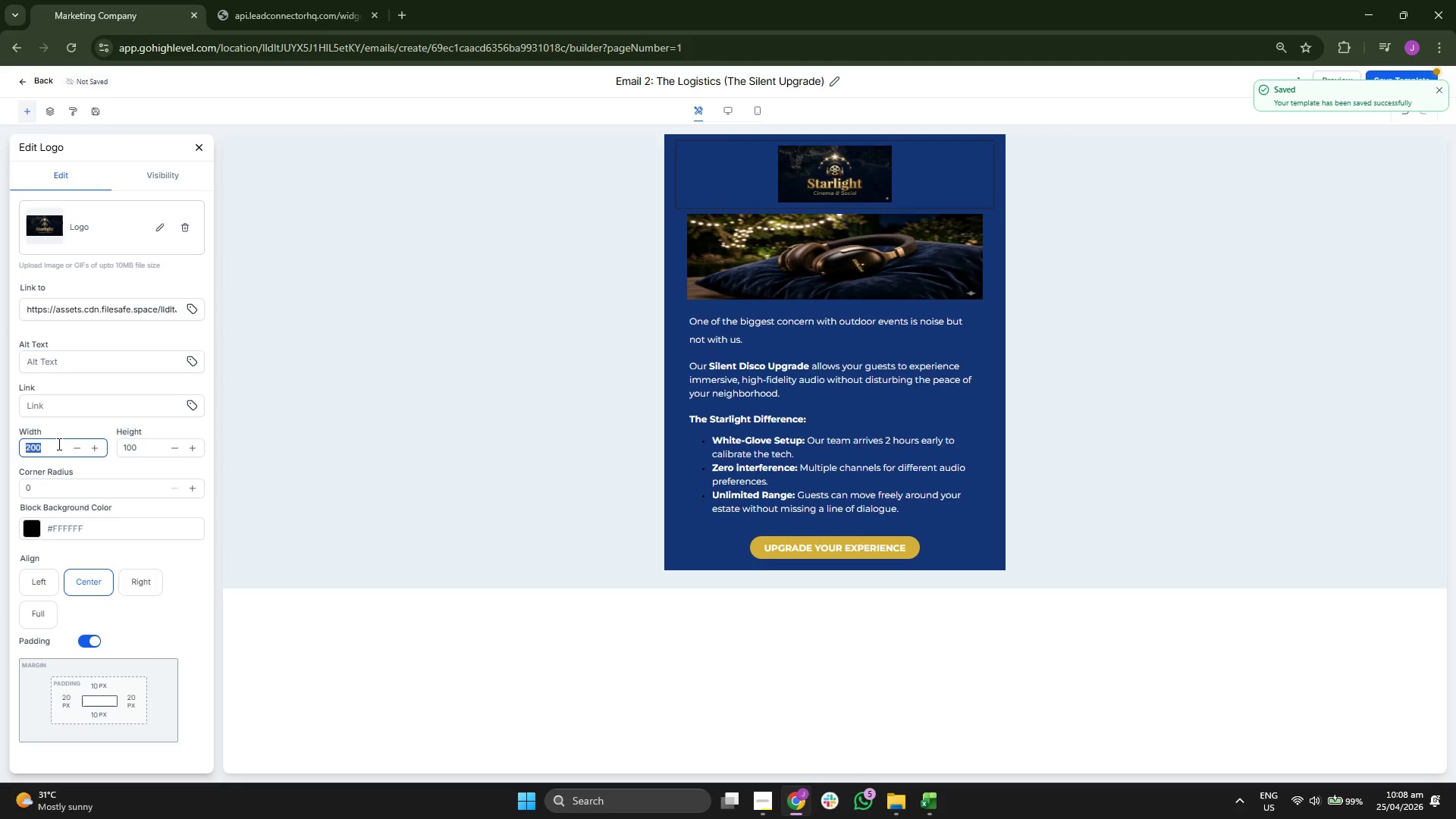 
type(250)
key(Backspace)
key(Backspace)
key(Backspace)
type(300)
key(Backspace)
key(Backspace)
key(Backspace)
type(20)
key(Backspace)
type(0)
key(Backspace)
key(Backspace)
type(250)
 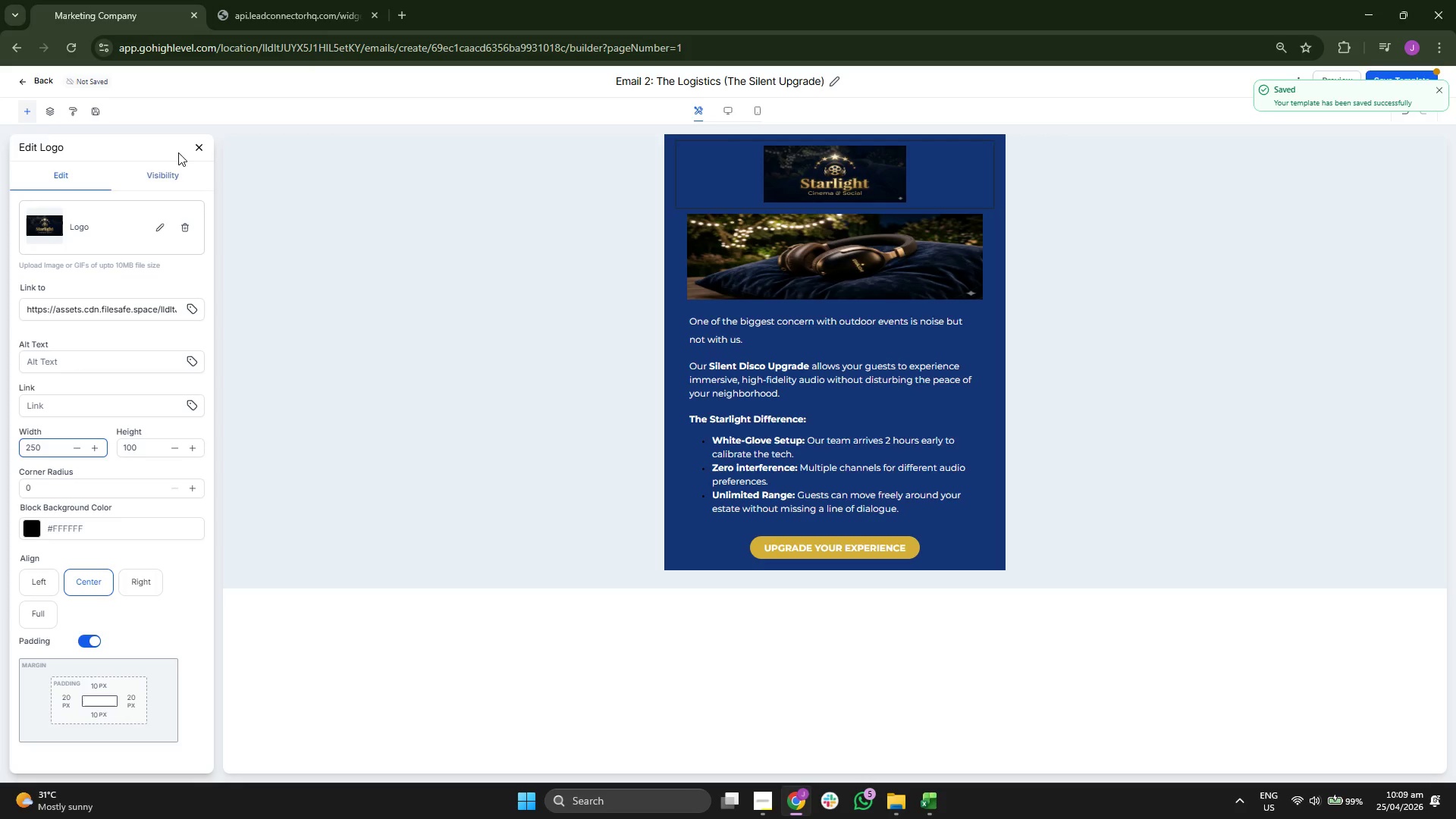 
left_click([201, 146])
 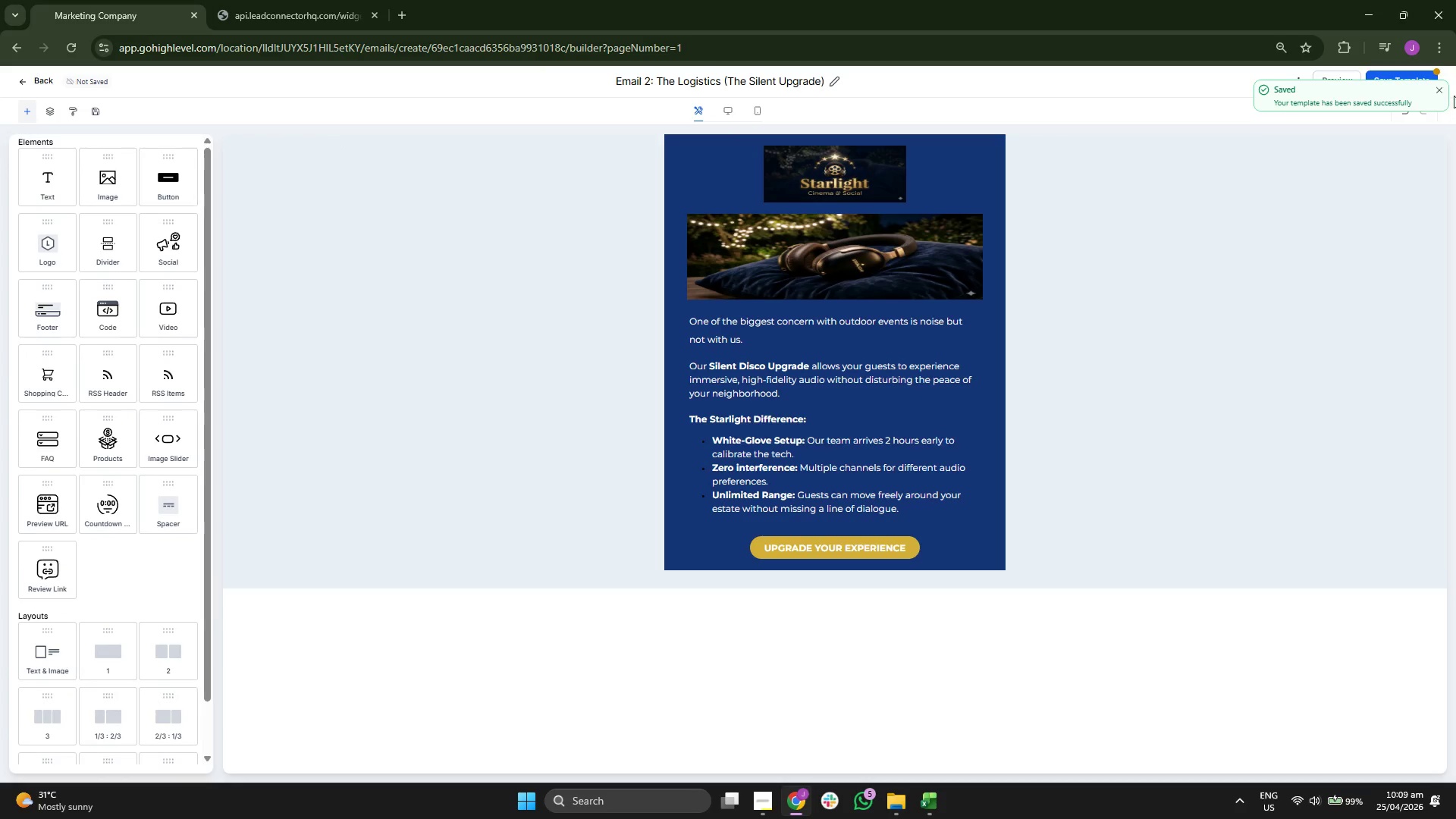 
left_click([1444, 92])
 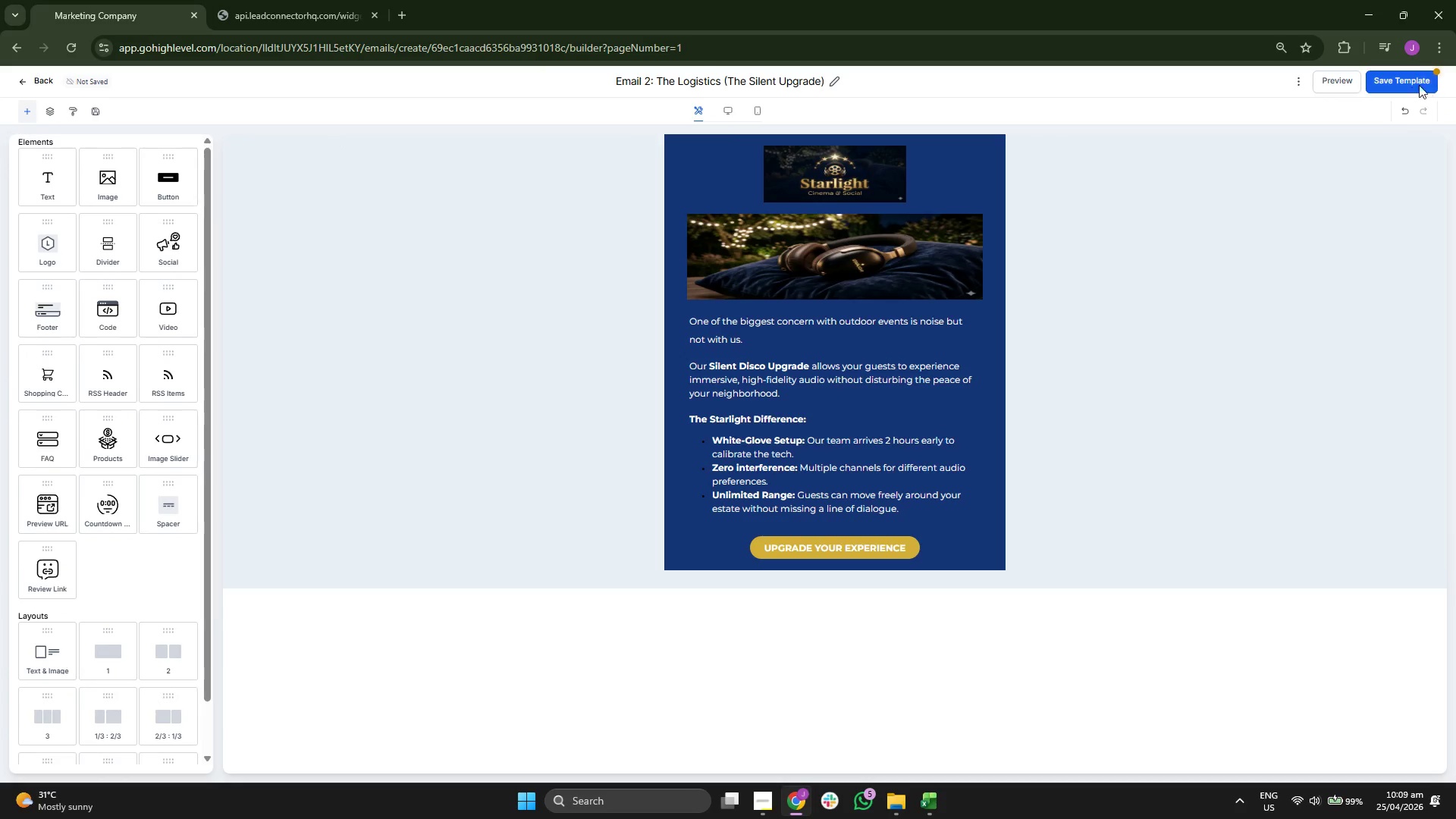 
left_click([1413, 83])
 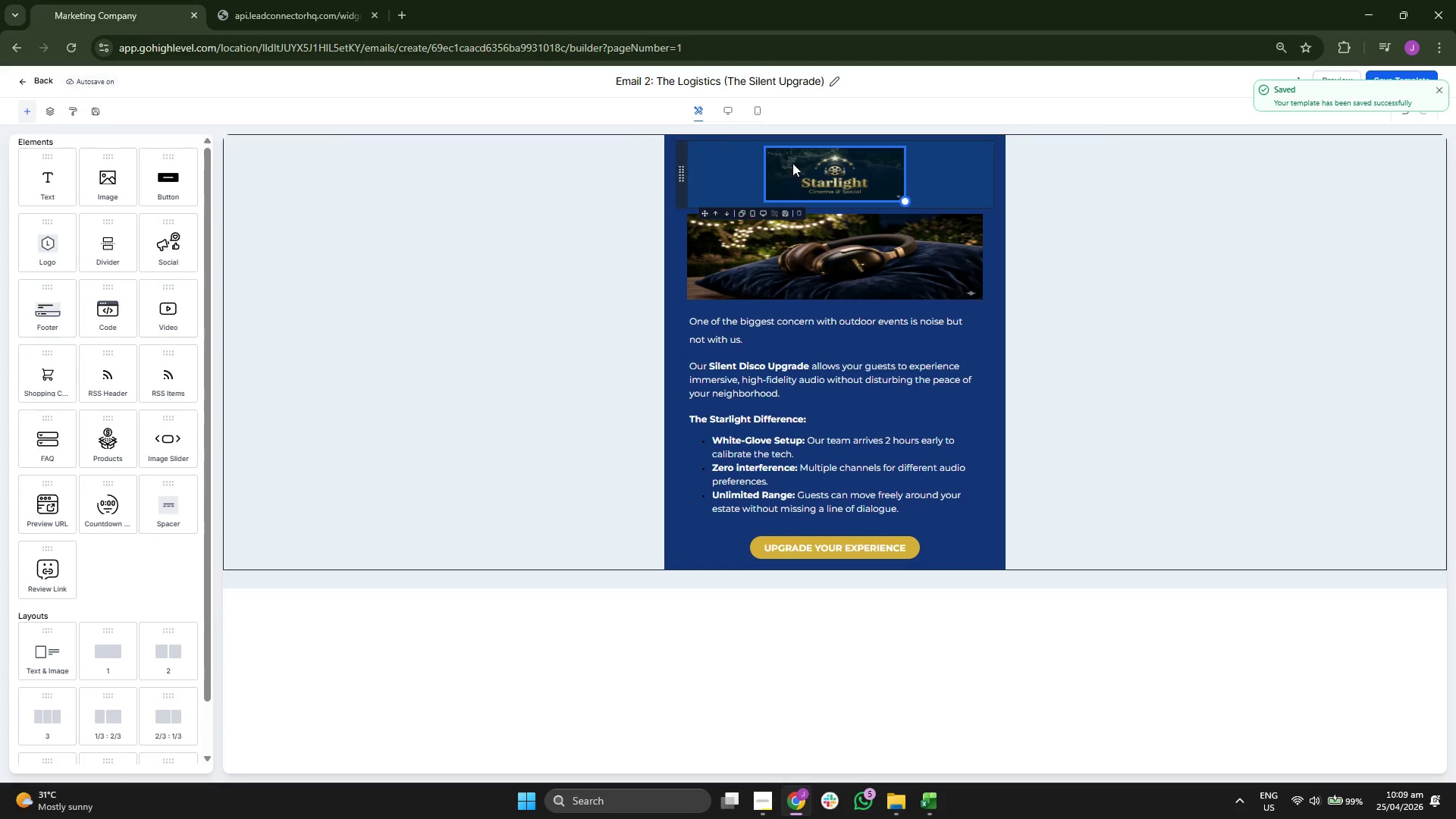 
wait(8.03)
 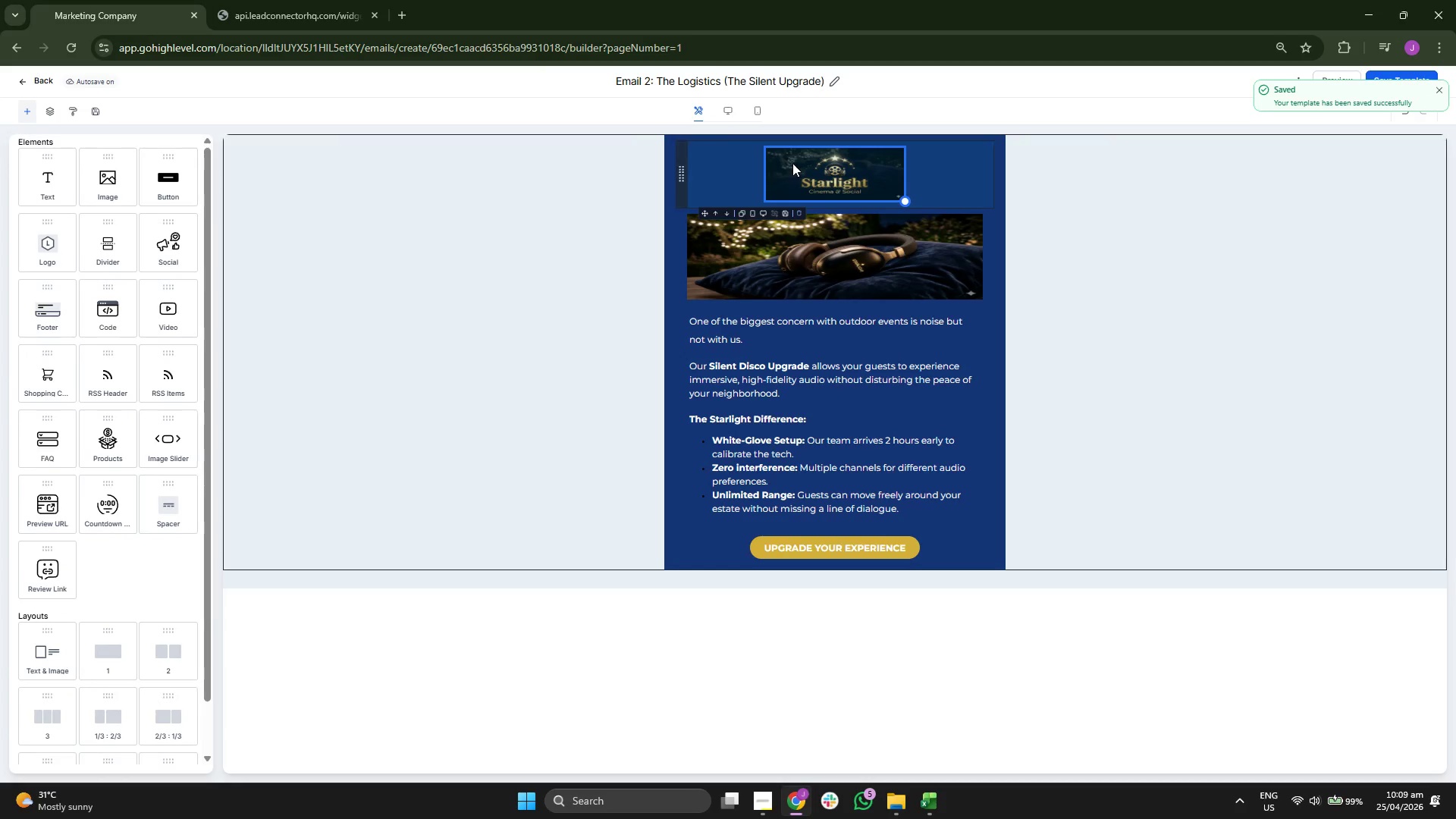 
left_click([512, 400])
 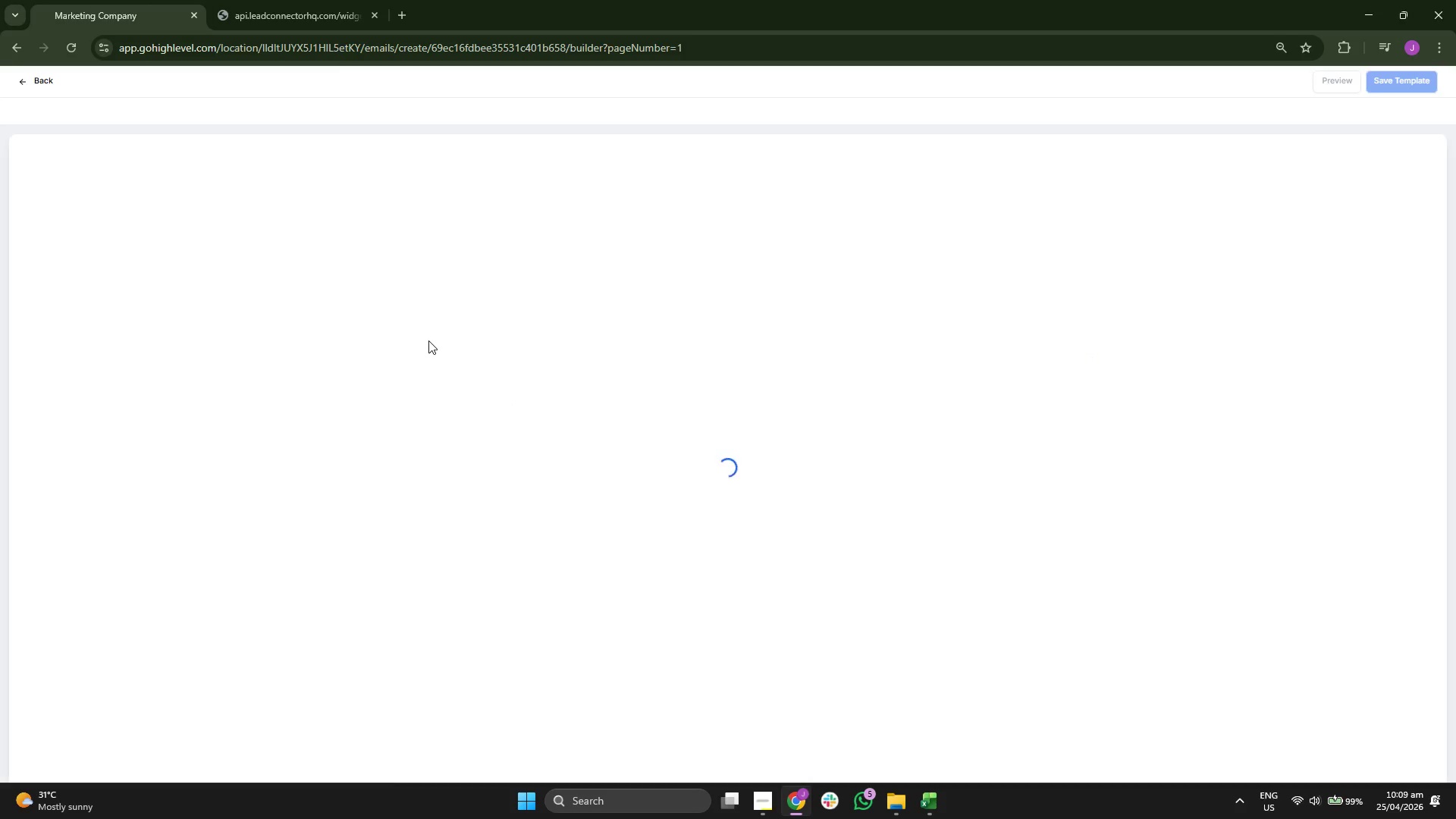 
wait(5.94)
 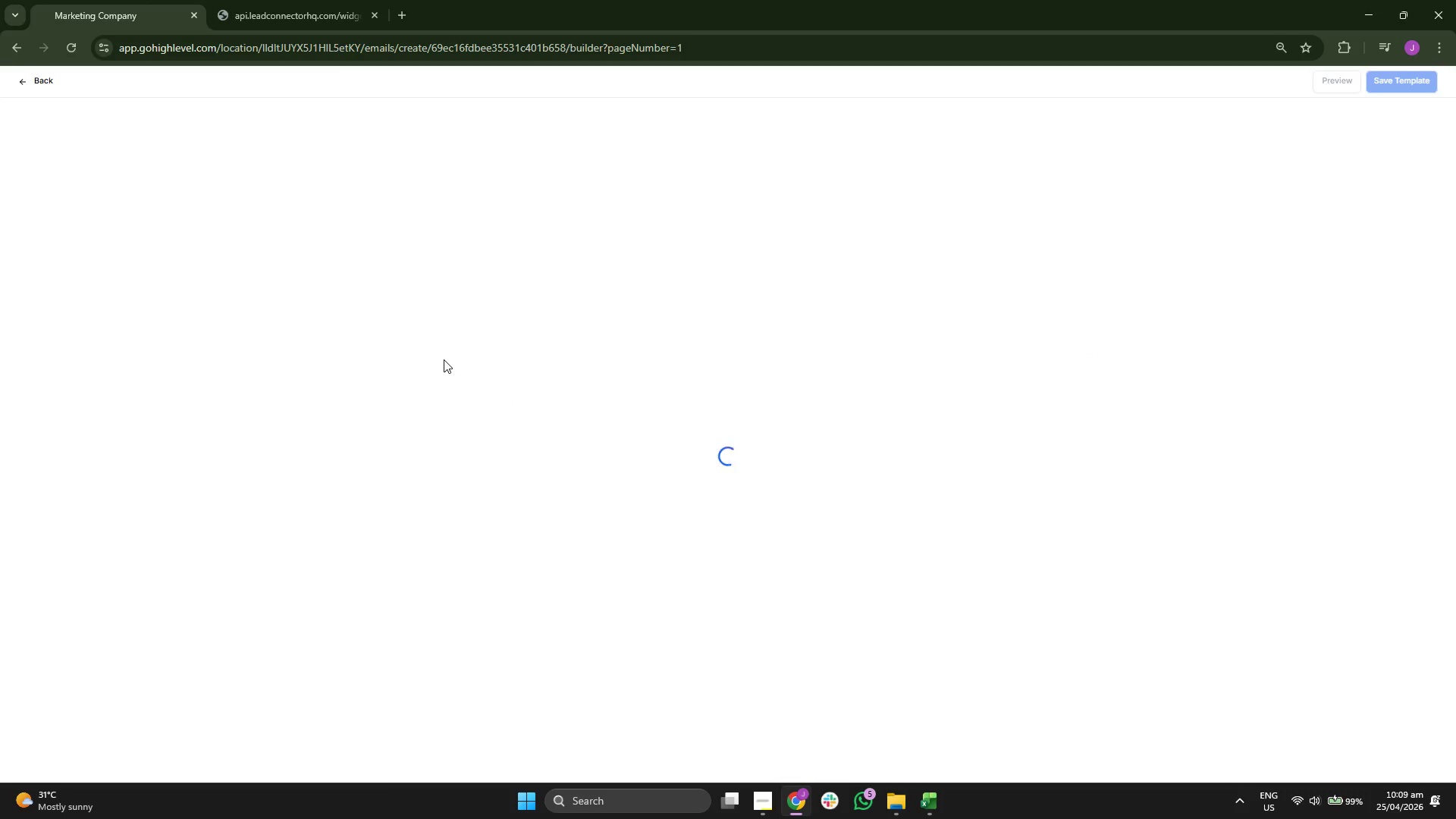 
left_click([813, 183])
 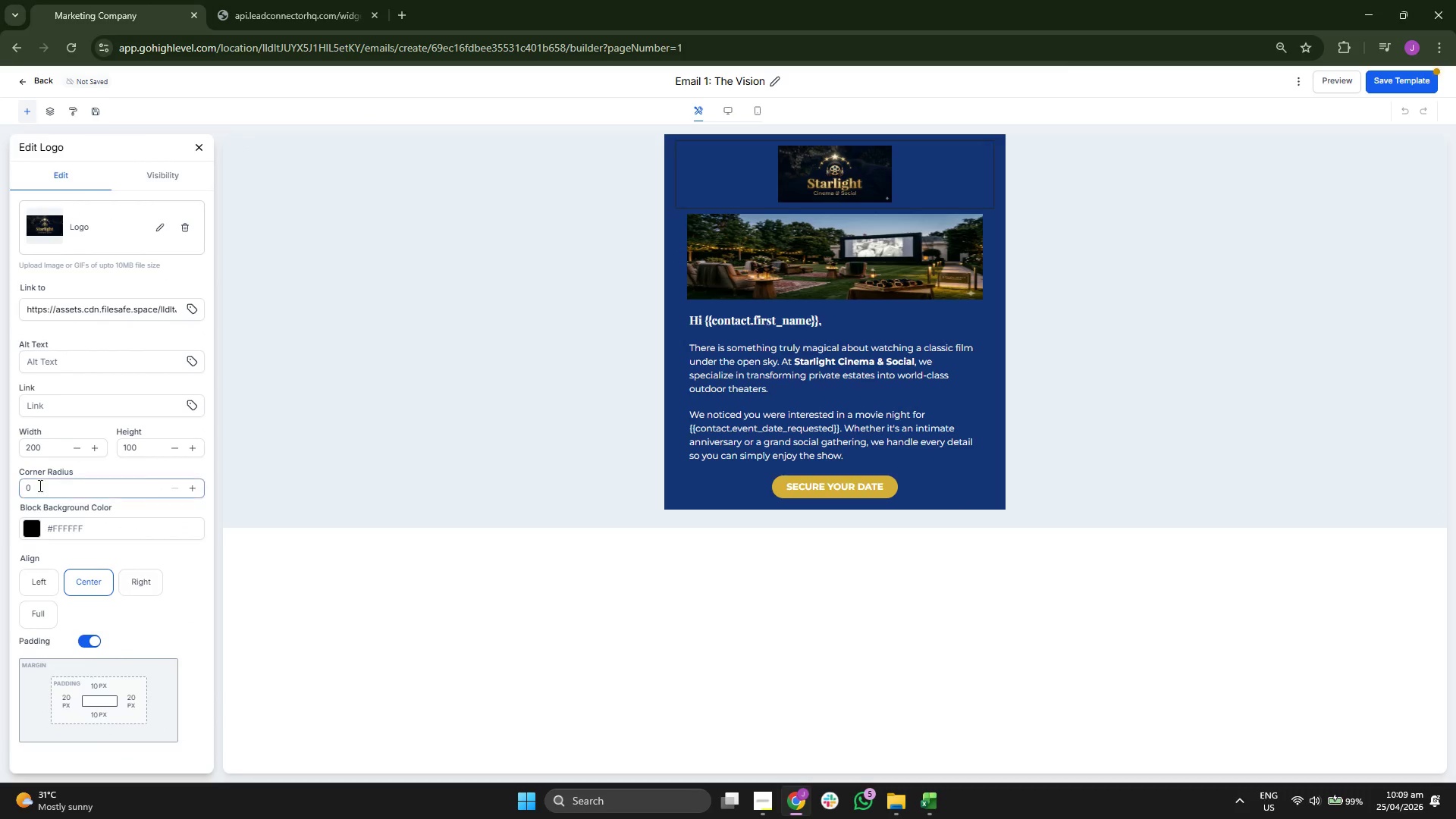 
left_click([55, 441])
 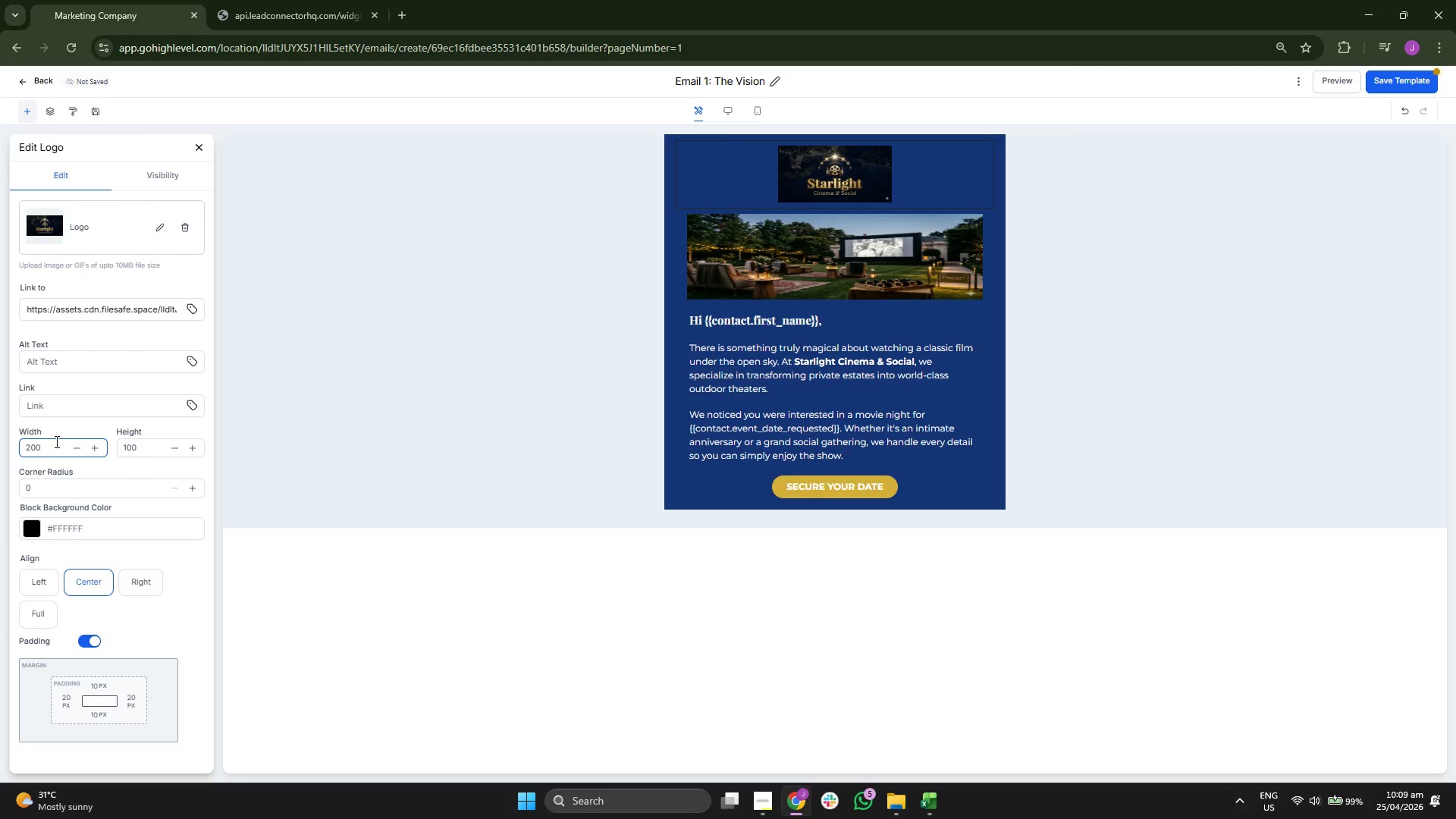 
key(Backspace)
key(Backspace)
type(50)
 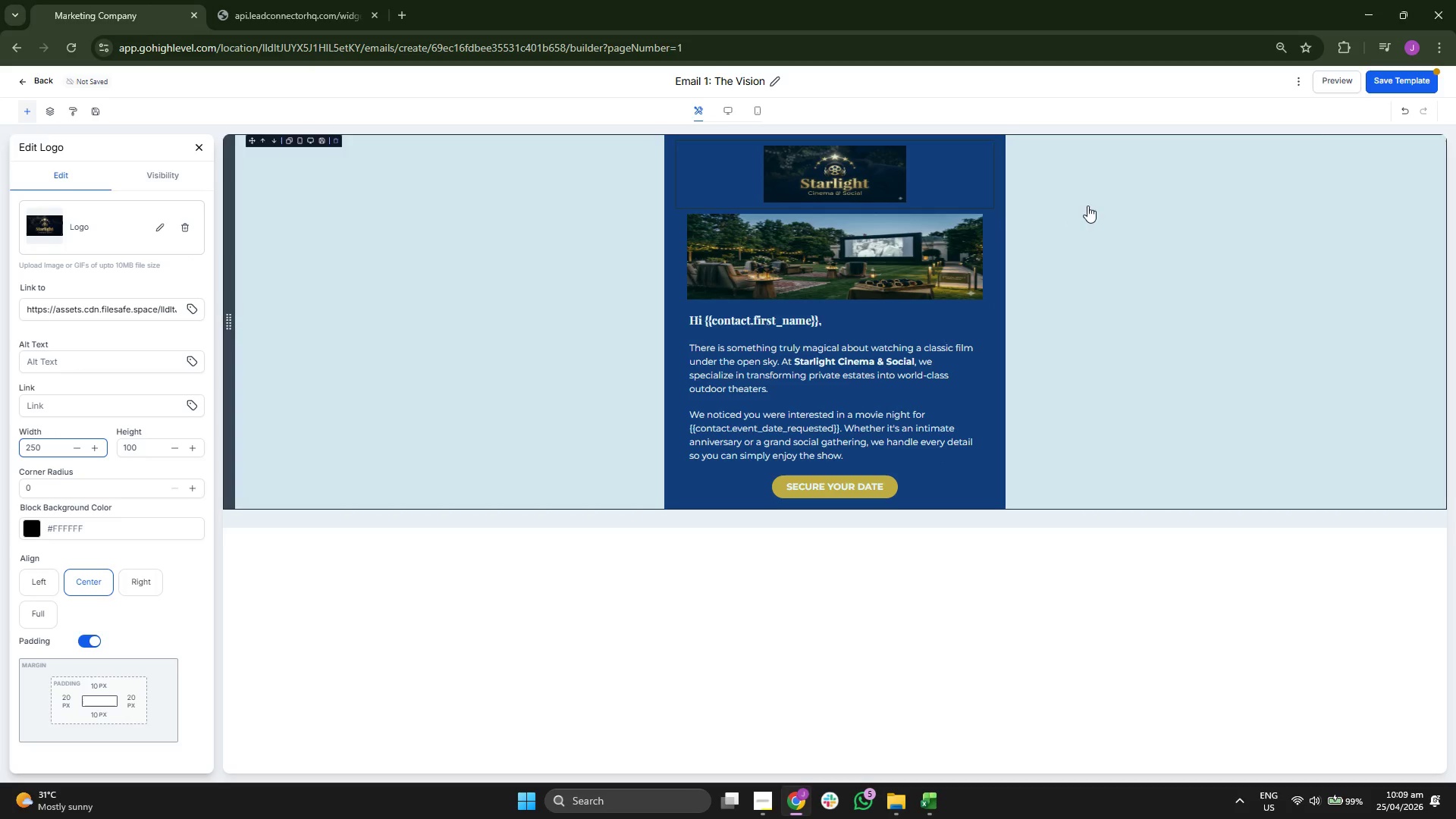 
left_click([1393, 86])
 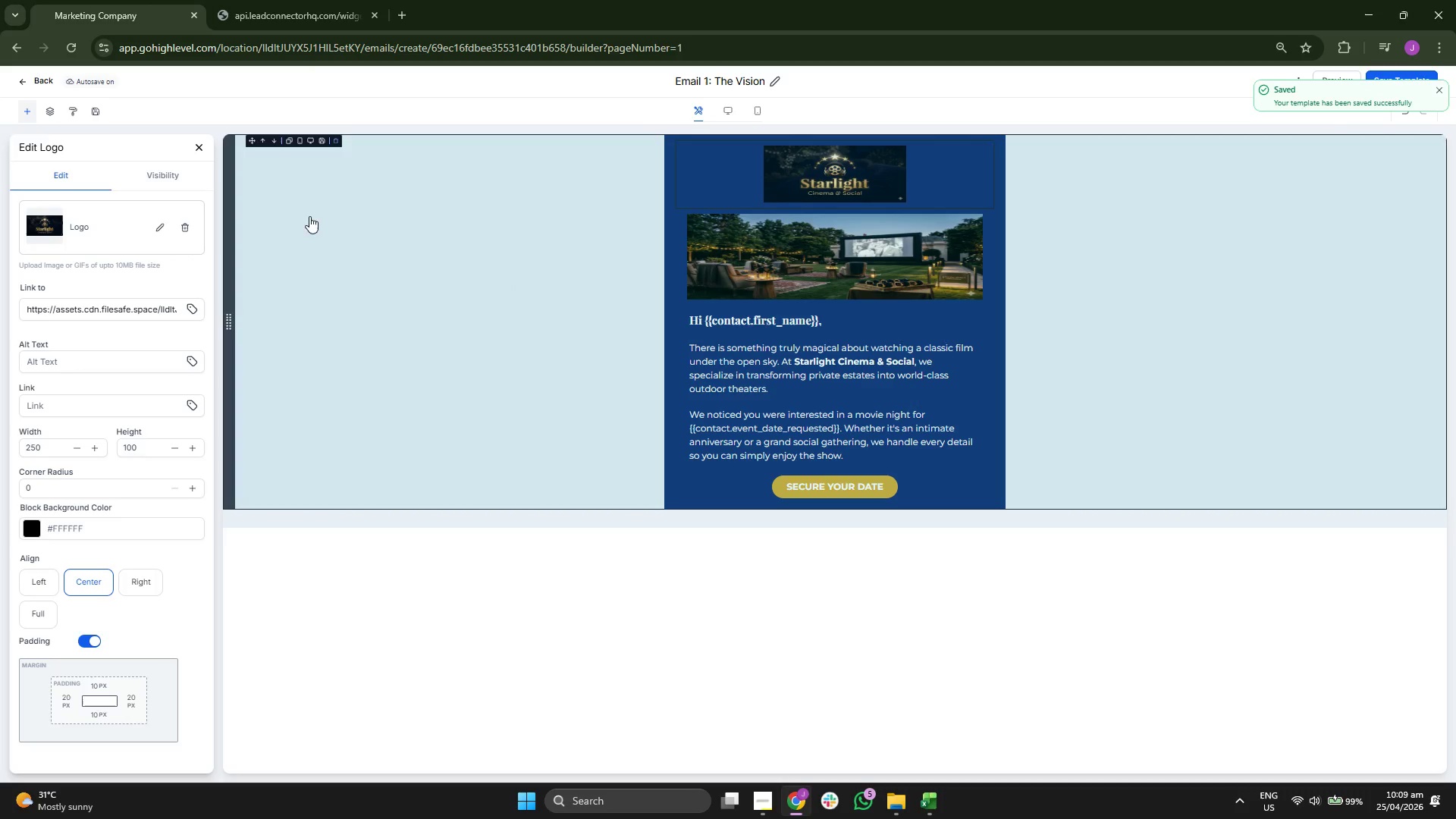 
left_click([827, 269])
 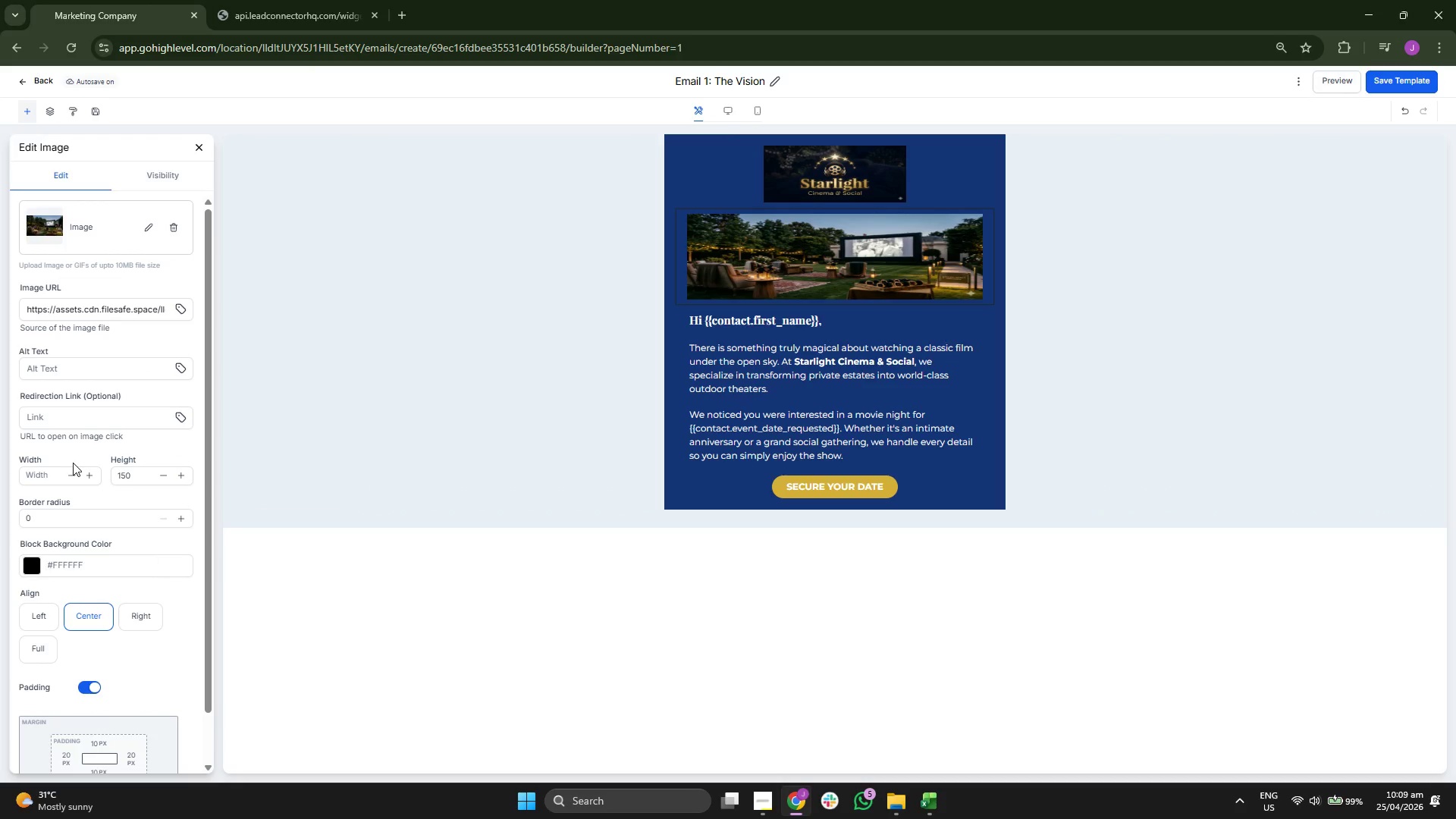 
left_click([195, 147])
 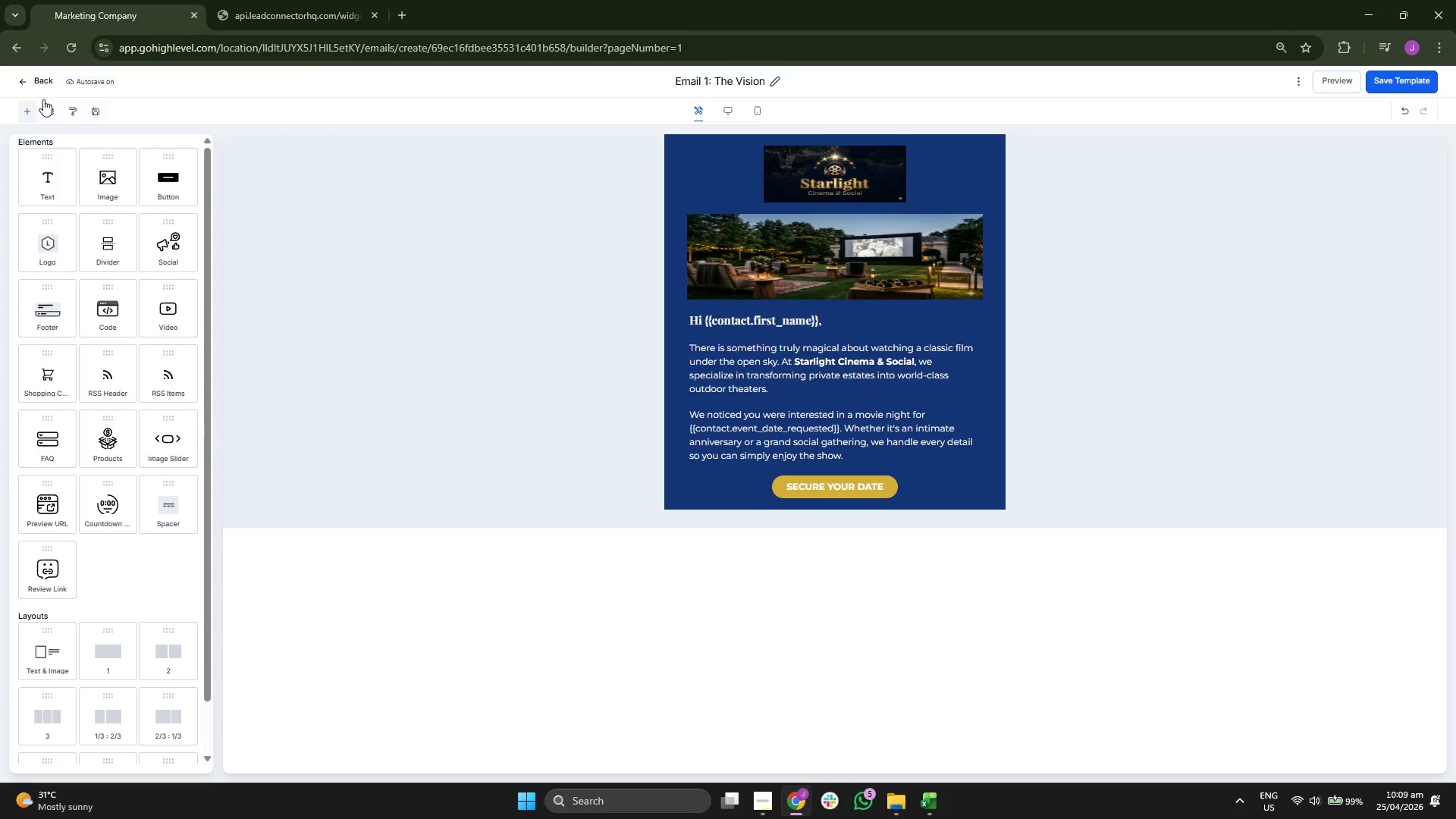 
left_click([38, 78])
 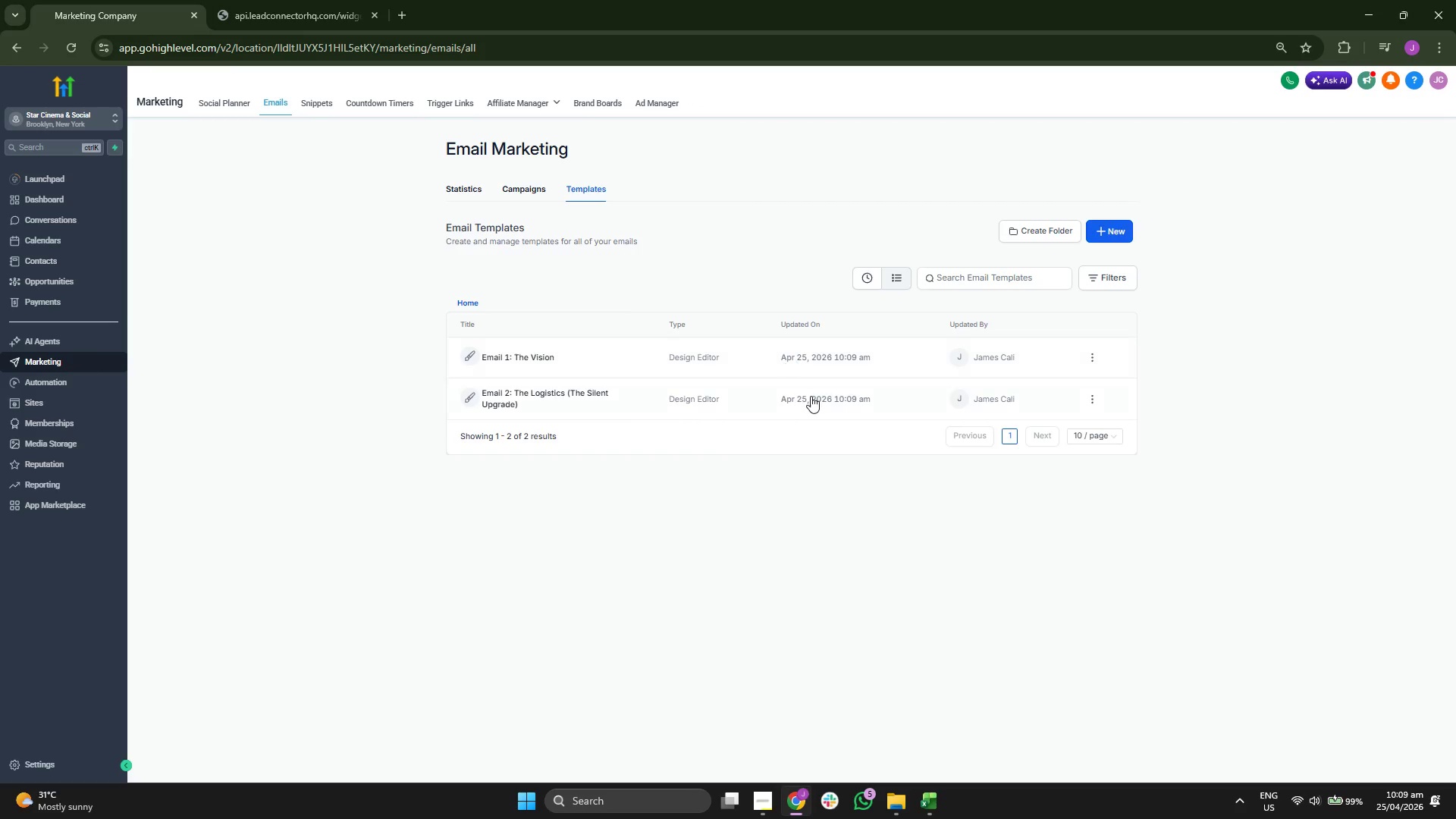 
left_click([565, 397])
 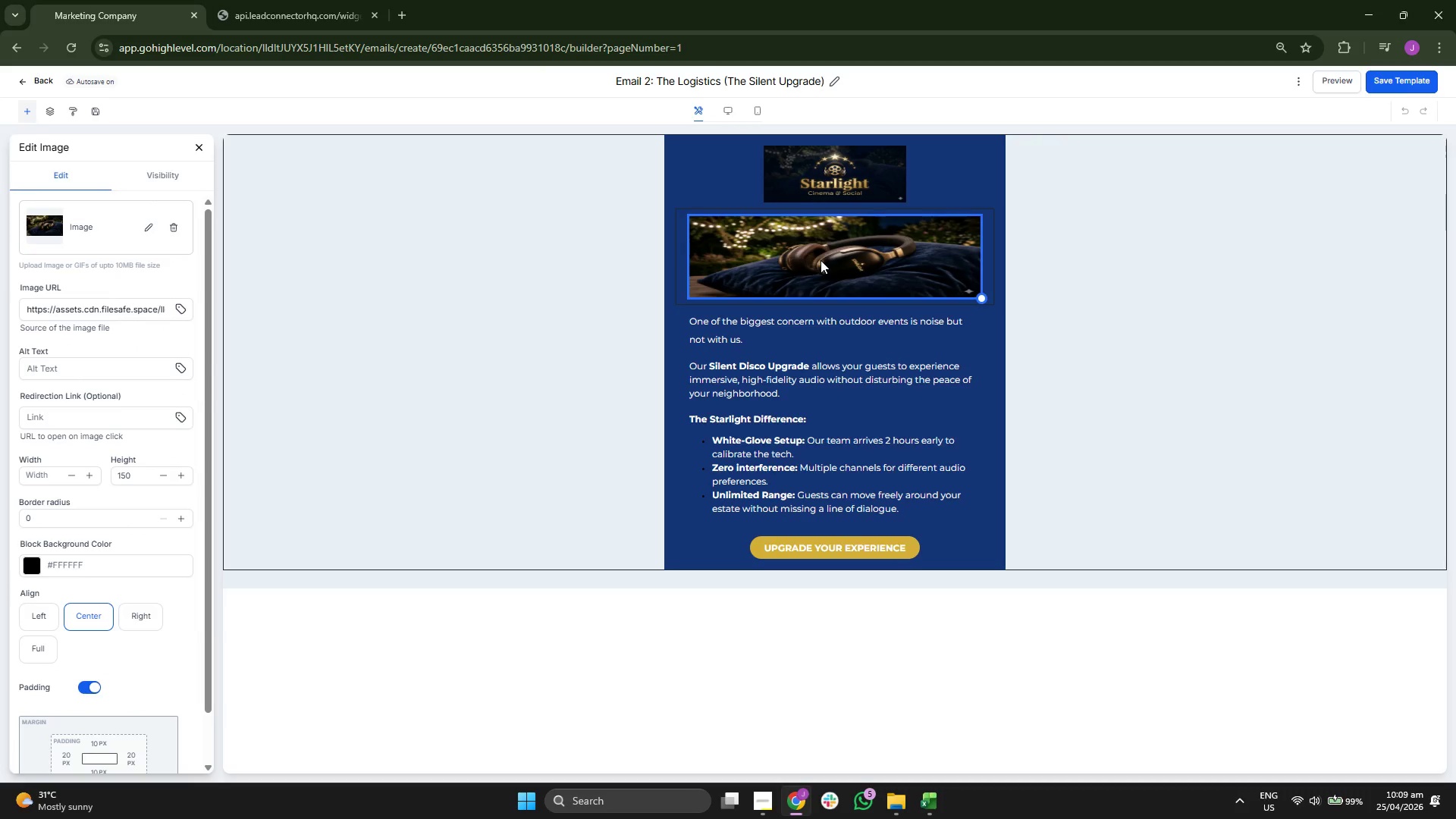 
wait(10.83)
 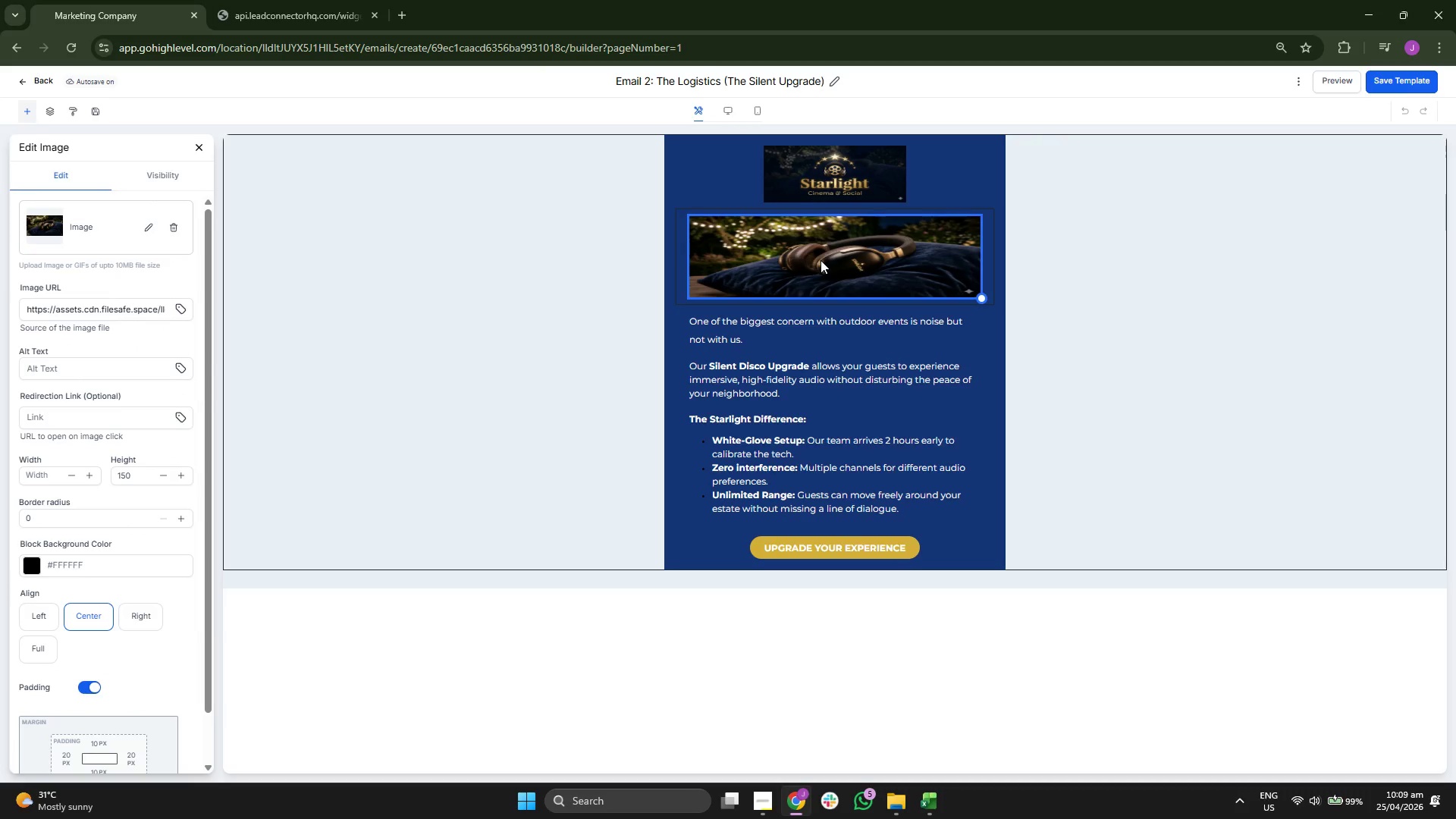 
left_click([197, 148])
 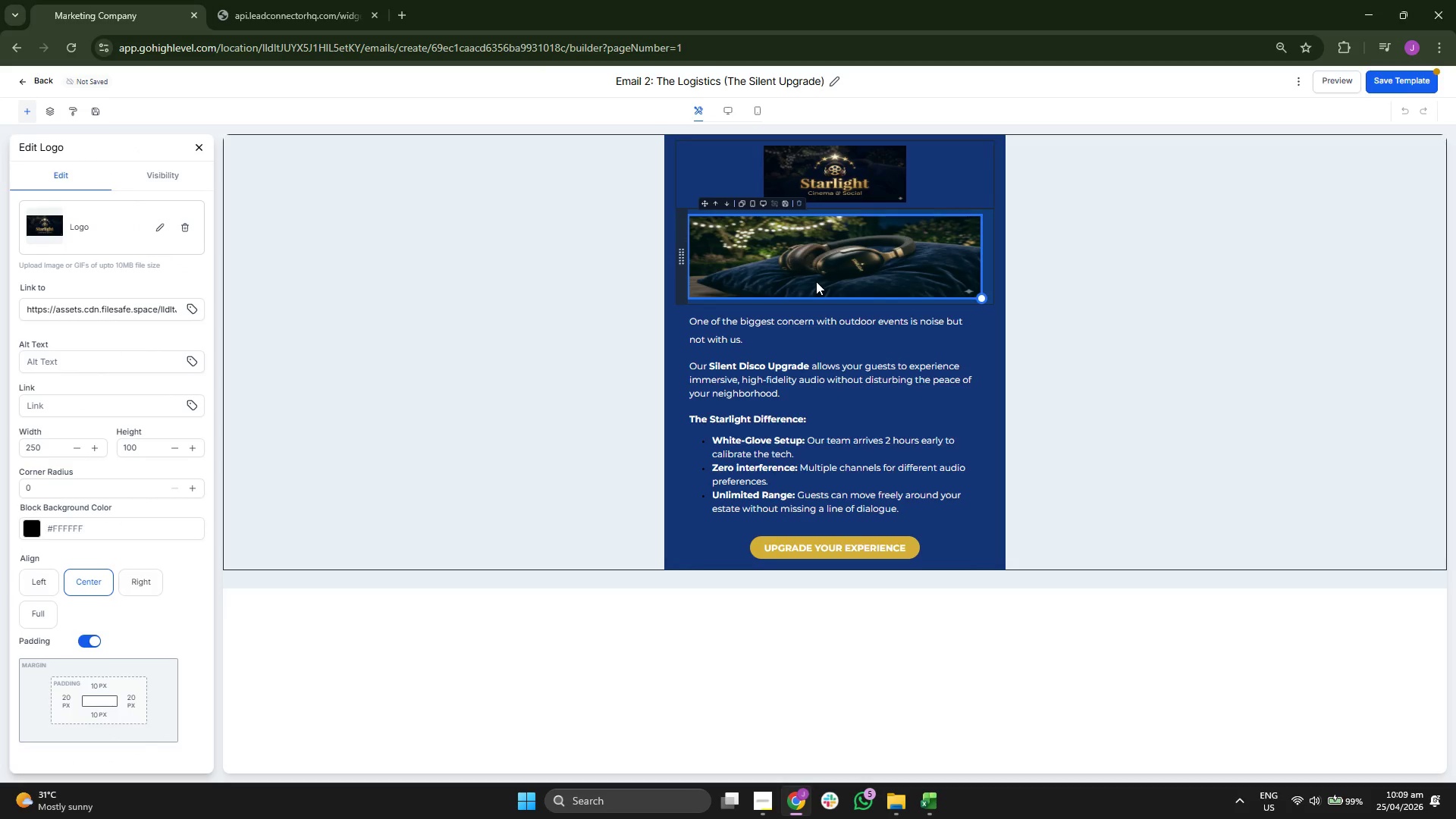 
left_click([816, 281])
 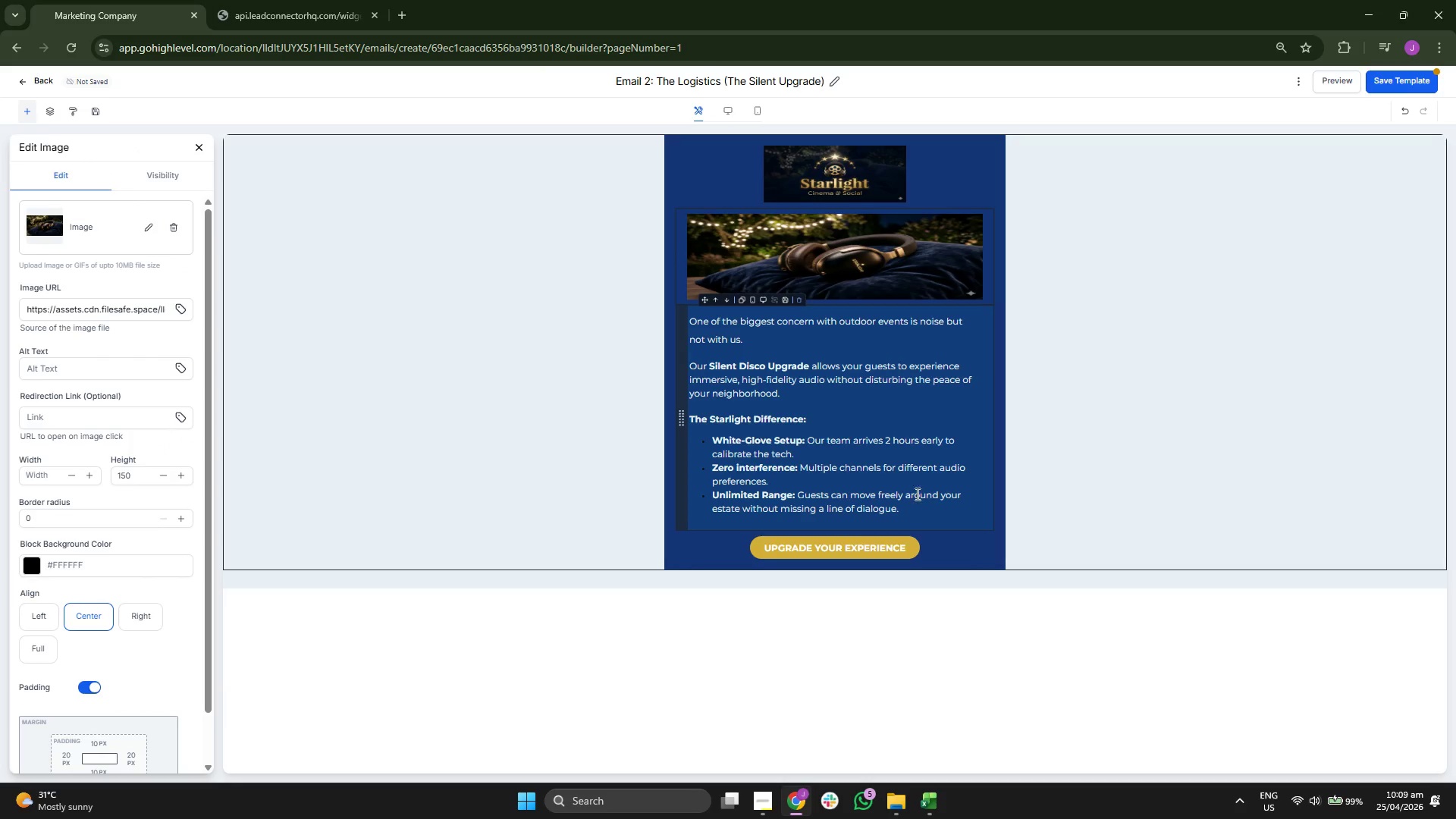 
left_click([927, 511])
 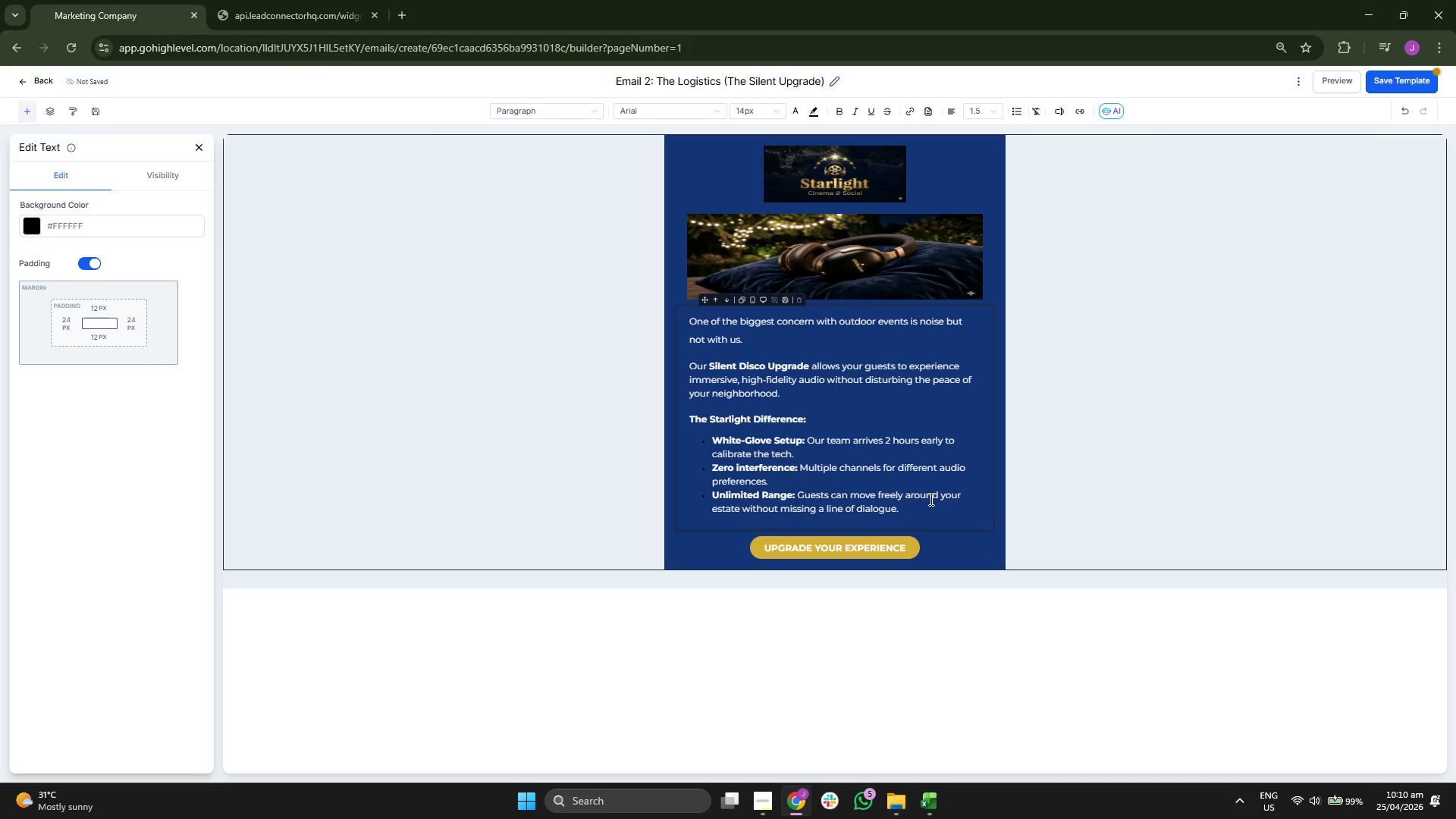 
key(Backspace)
 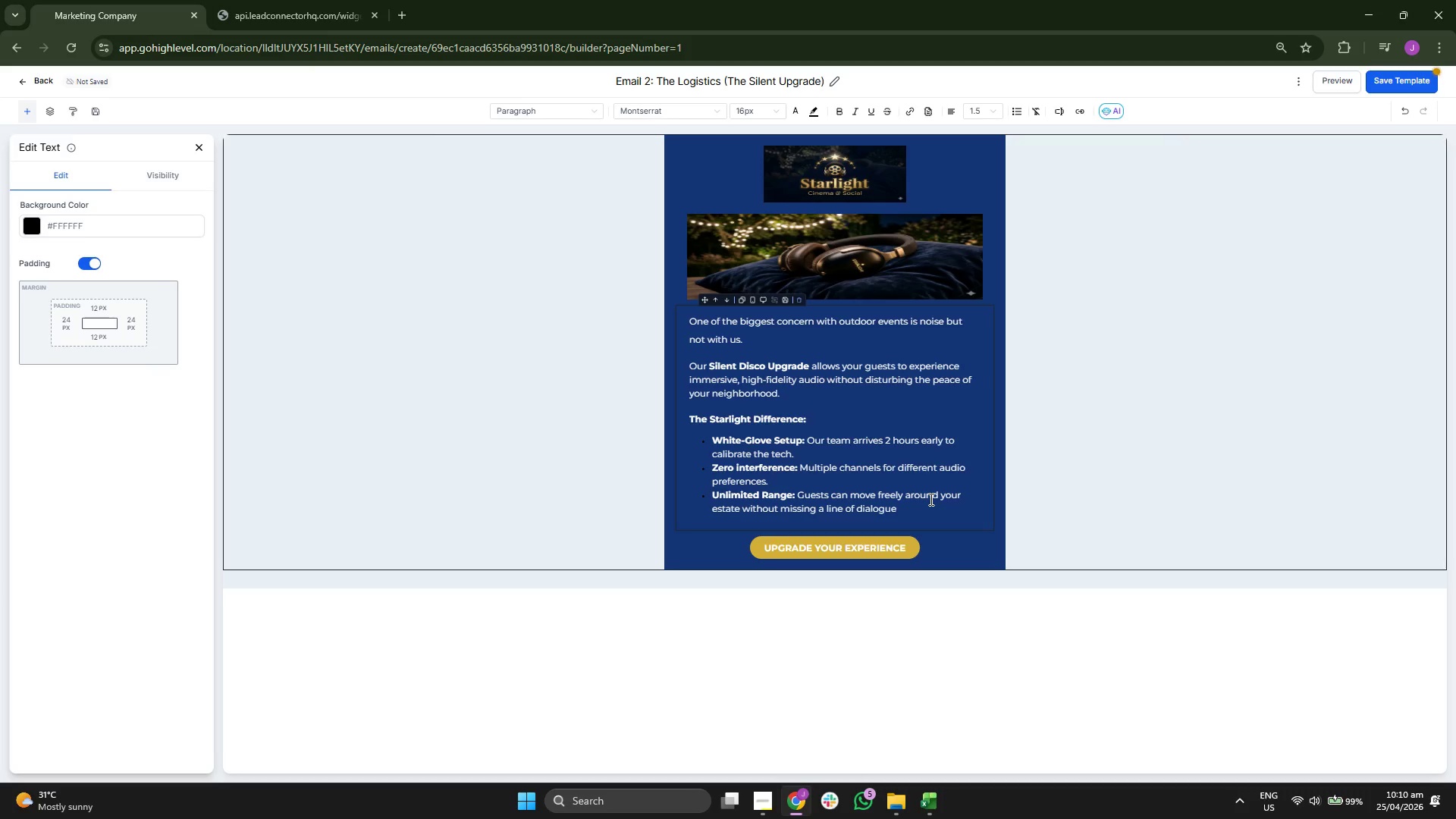 
key(Period)
 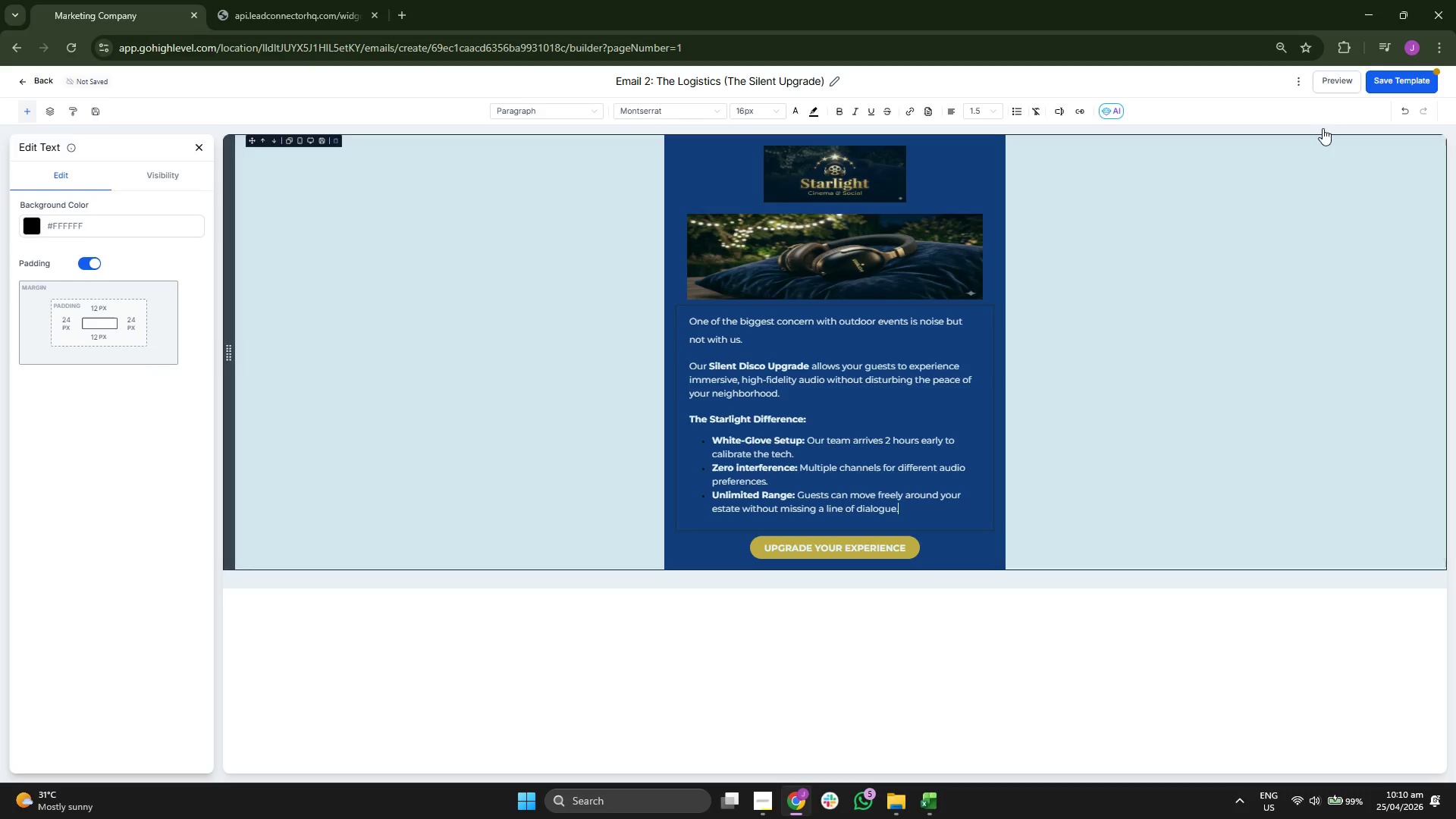 
left_click([1389, 82])
 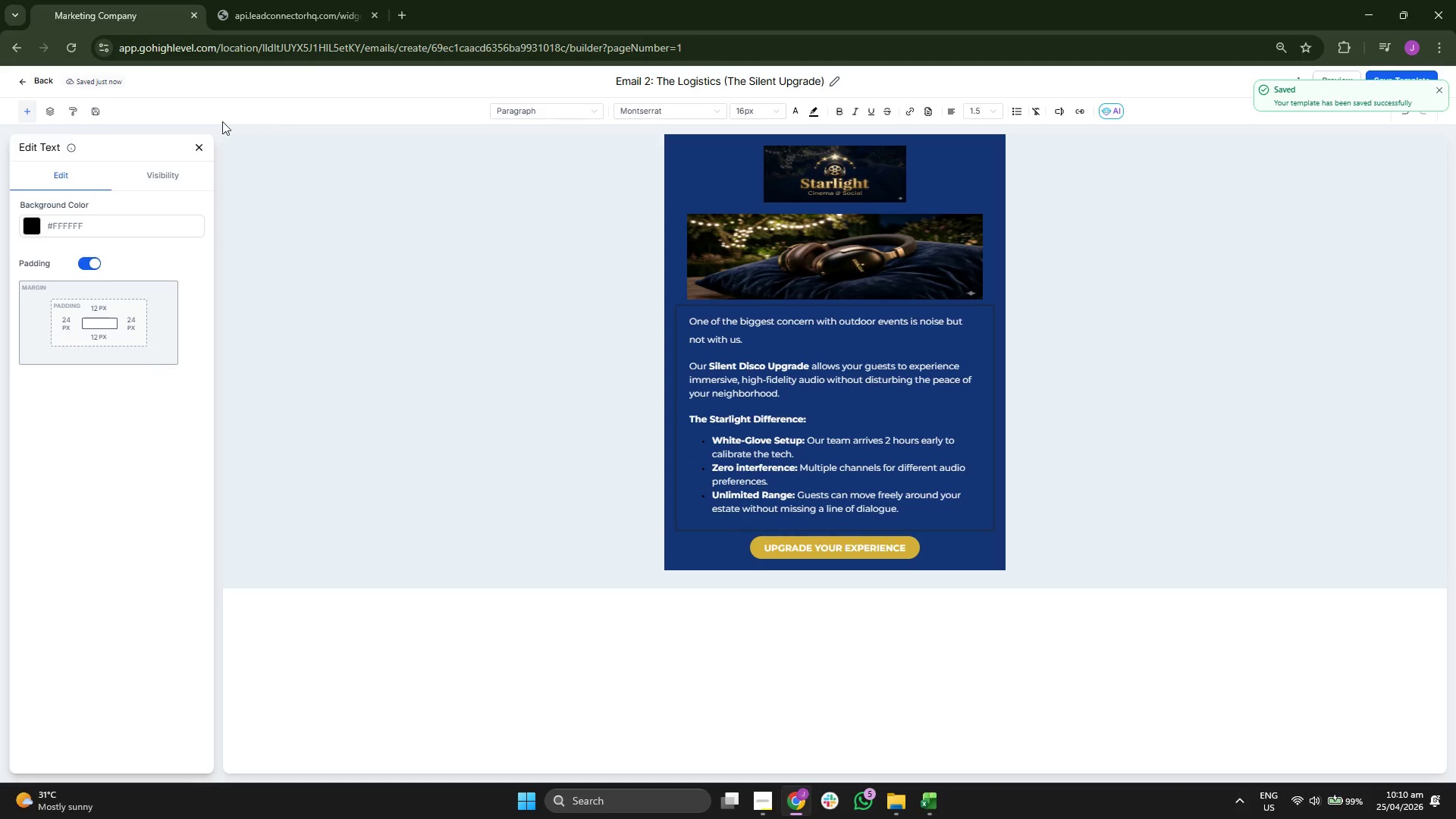 
left_click([201, 147])
 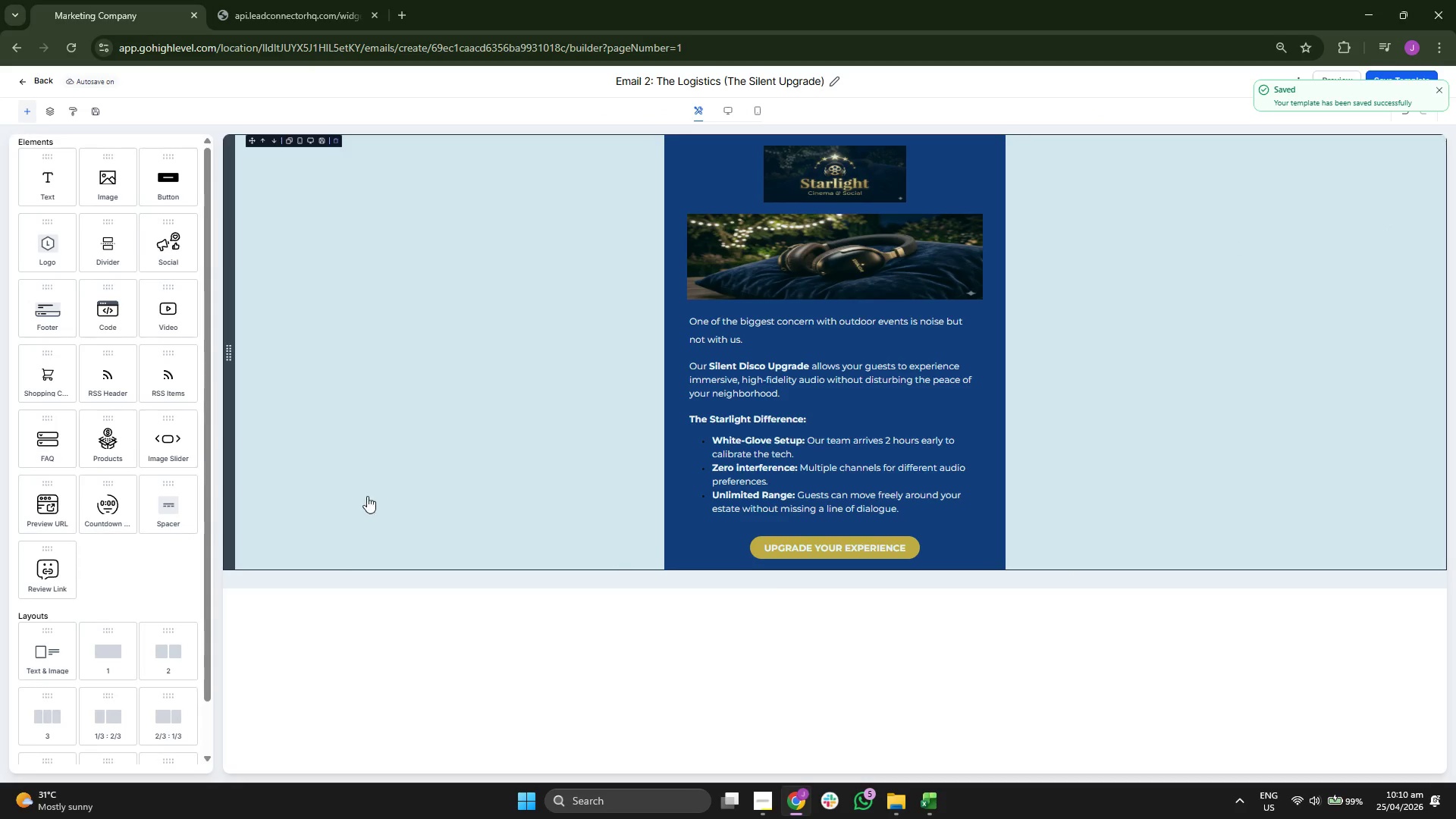 
left_click([853, 546])
 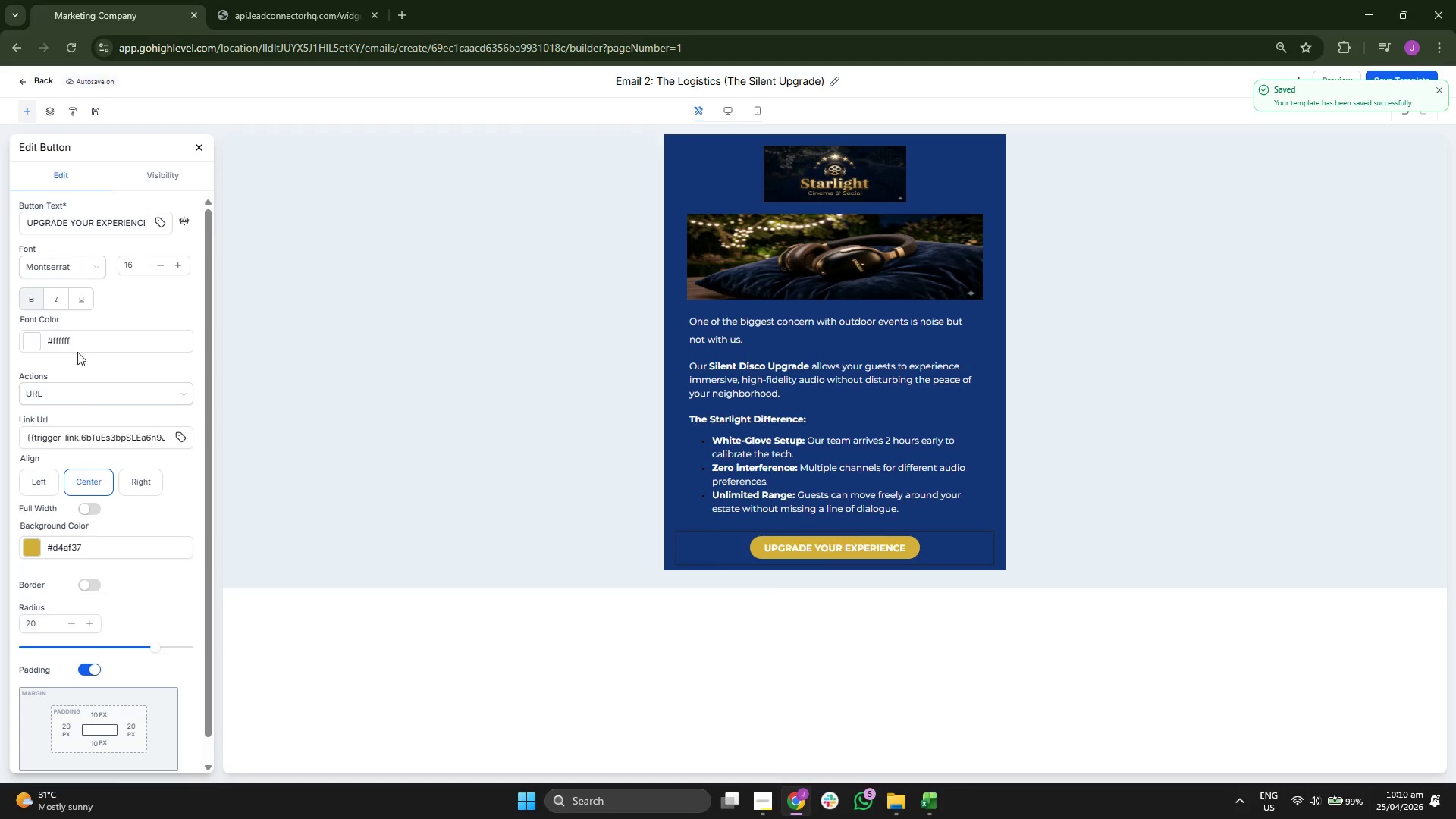 
left_click([83, 292])
 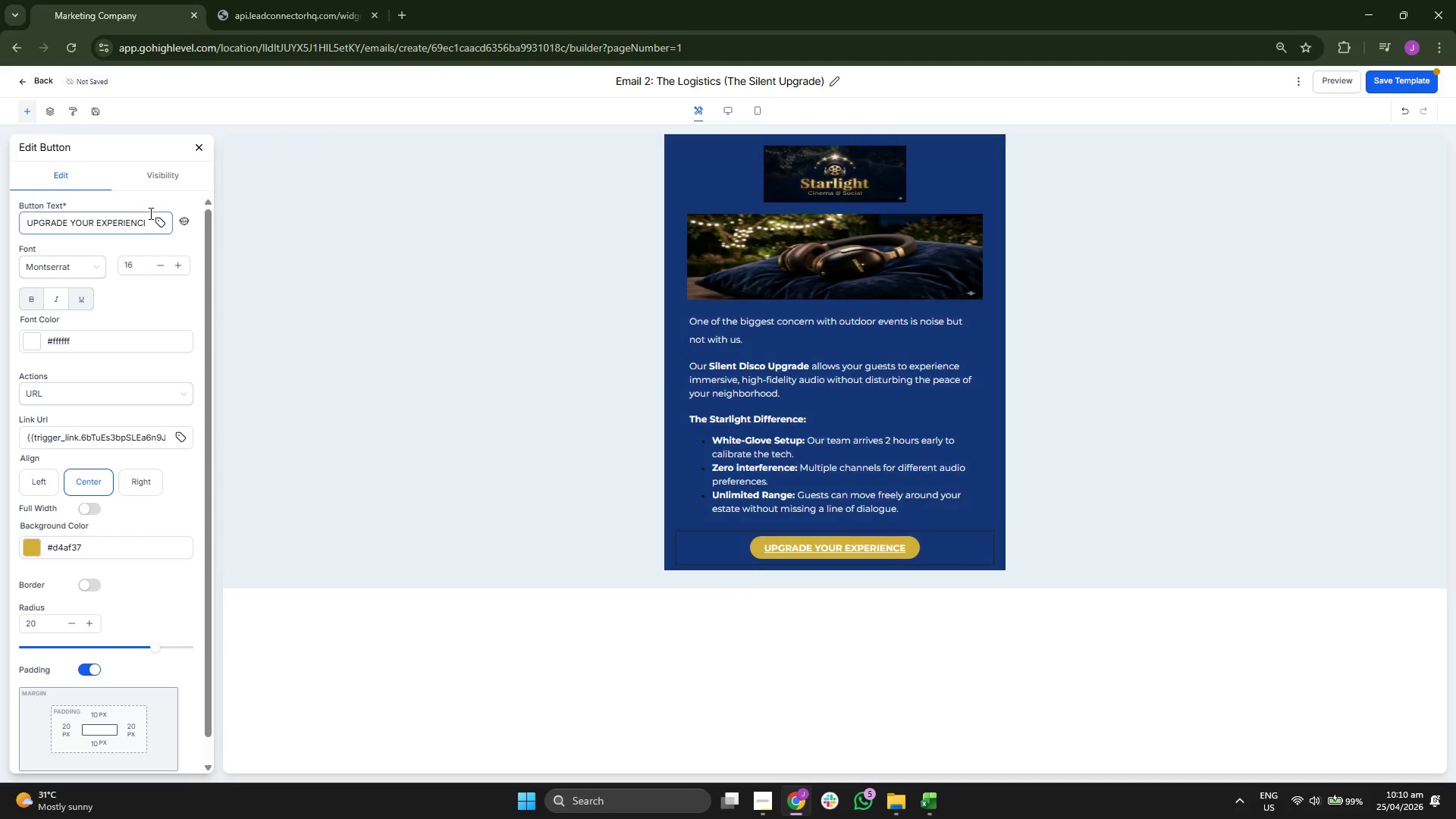 
left_click([201, 148])
 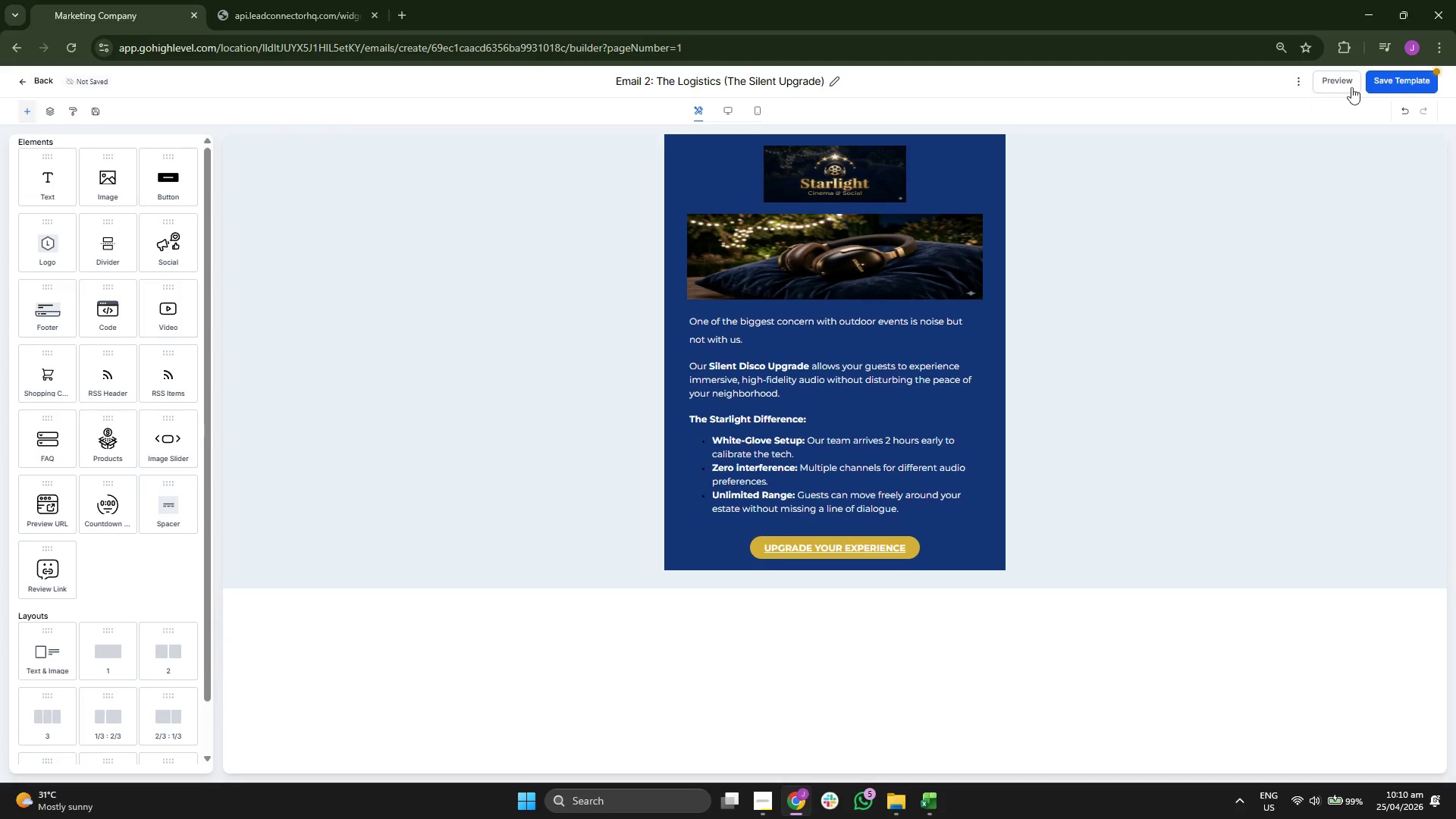 
left_click([1407, 74])
 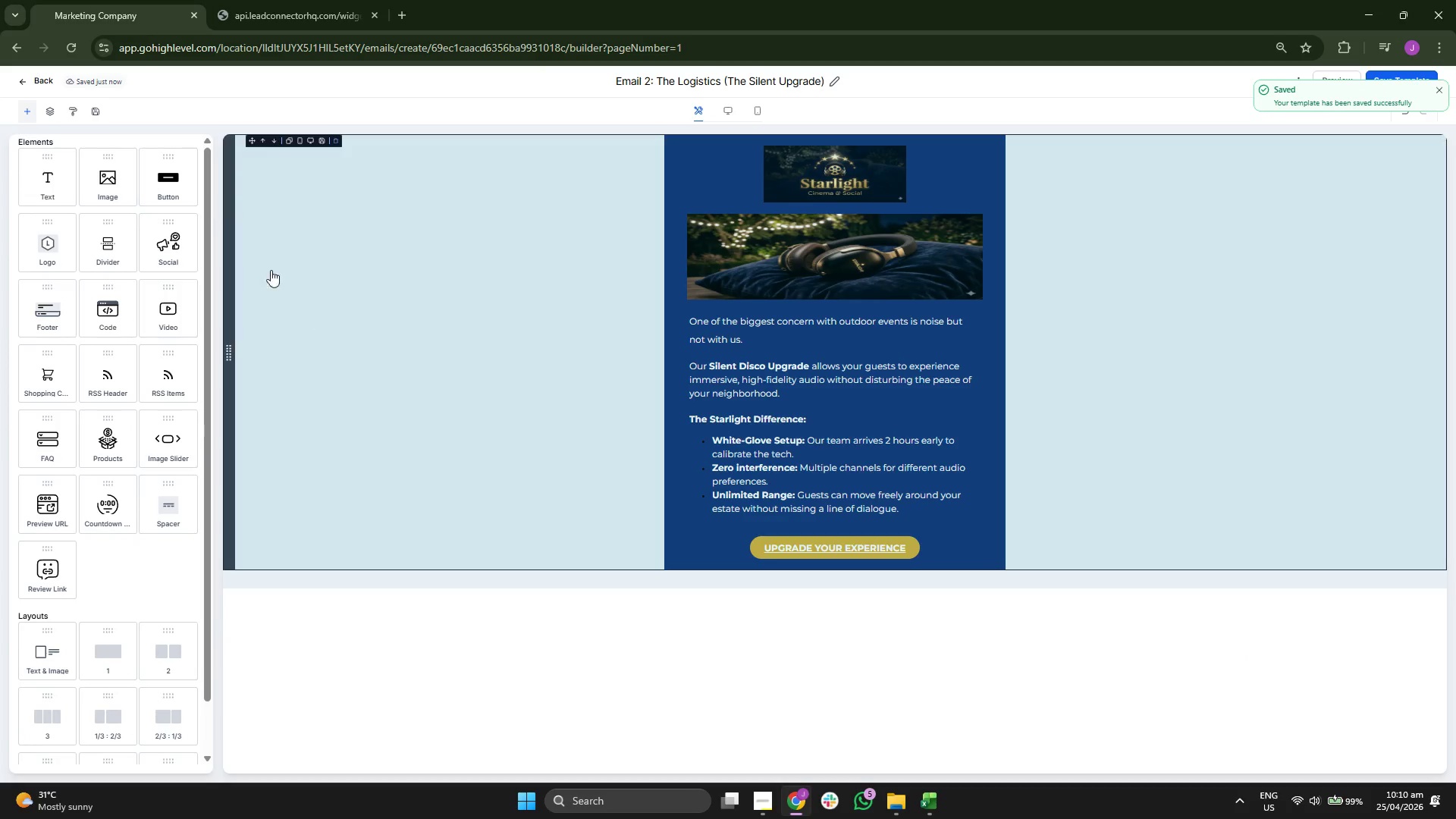 
left_click([44, 85])
 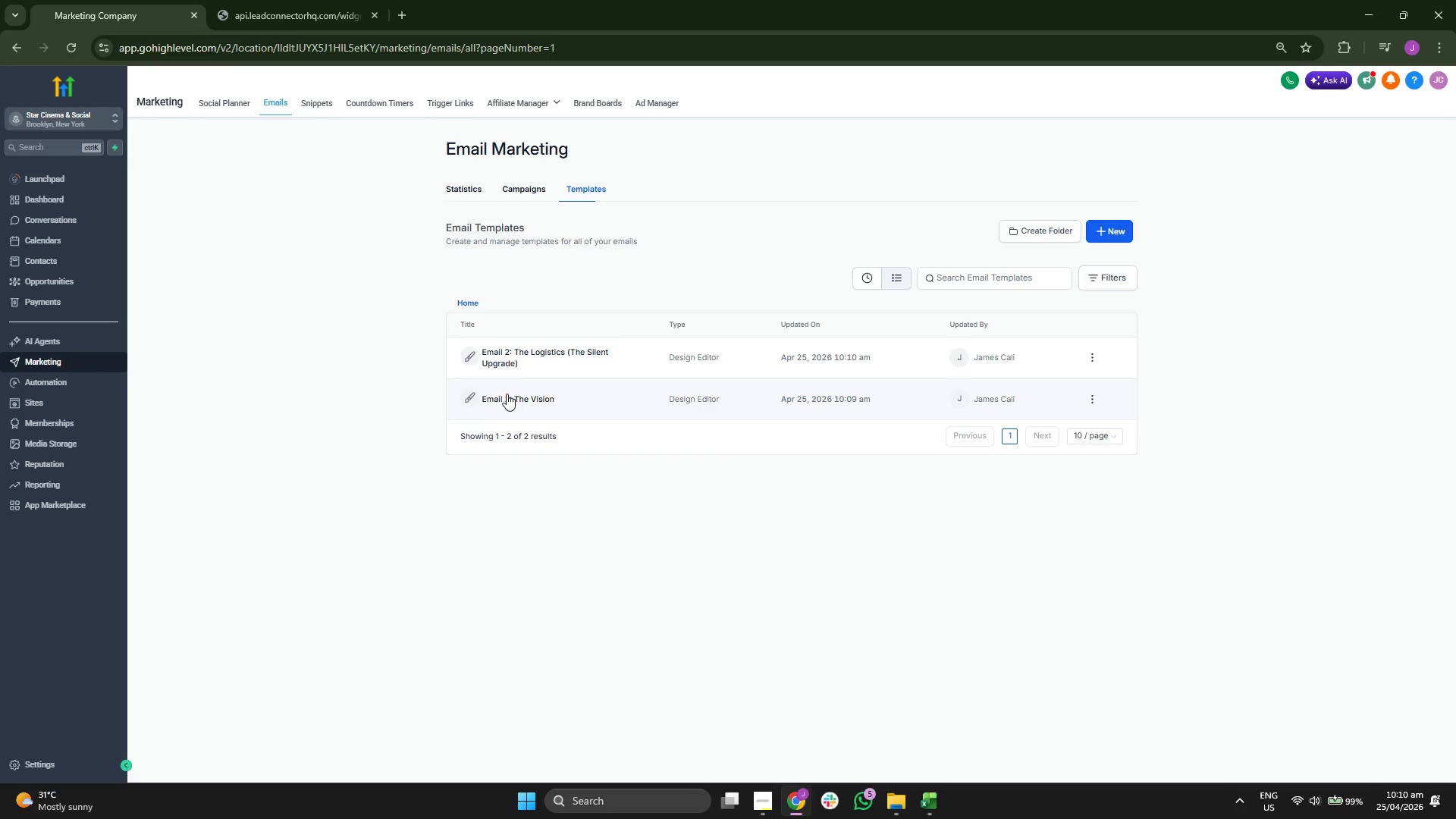 
wait(8.41)
 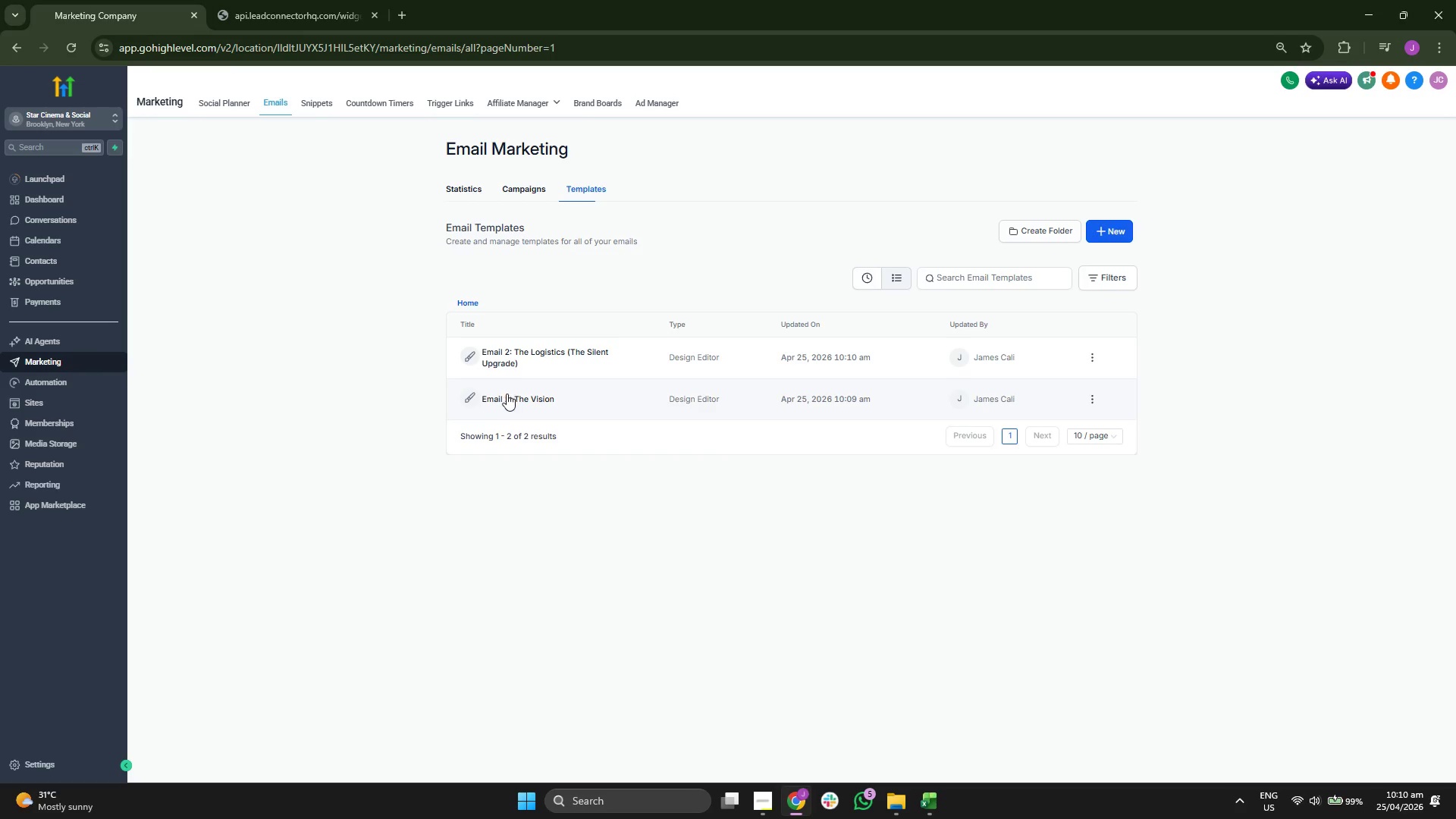 
left_click([806, 487])
 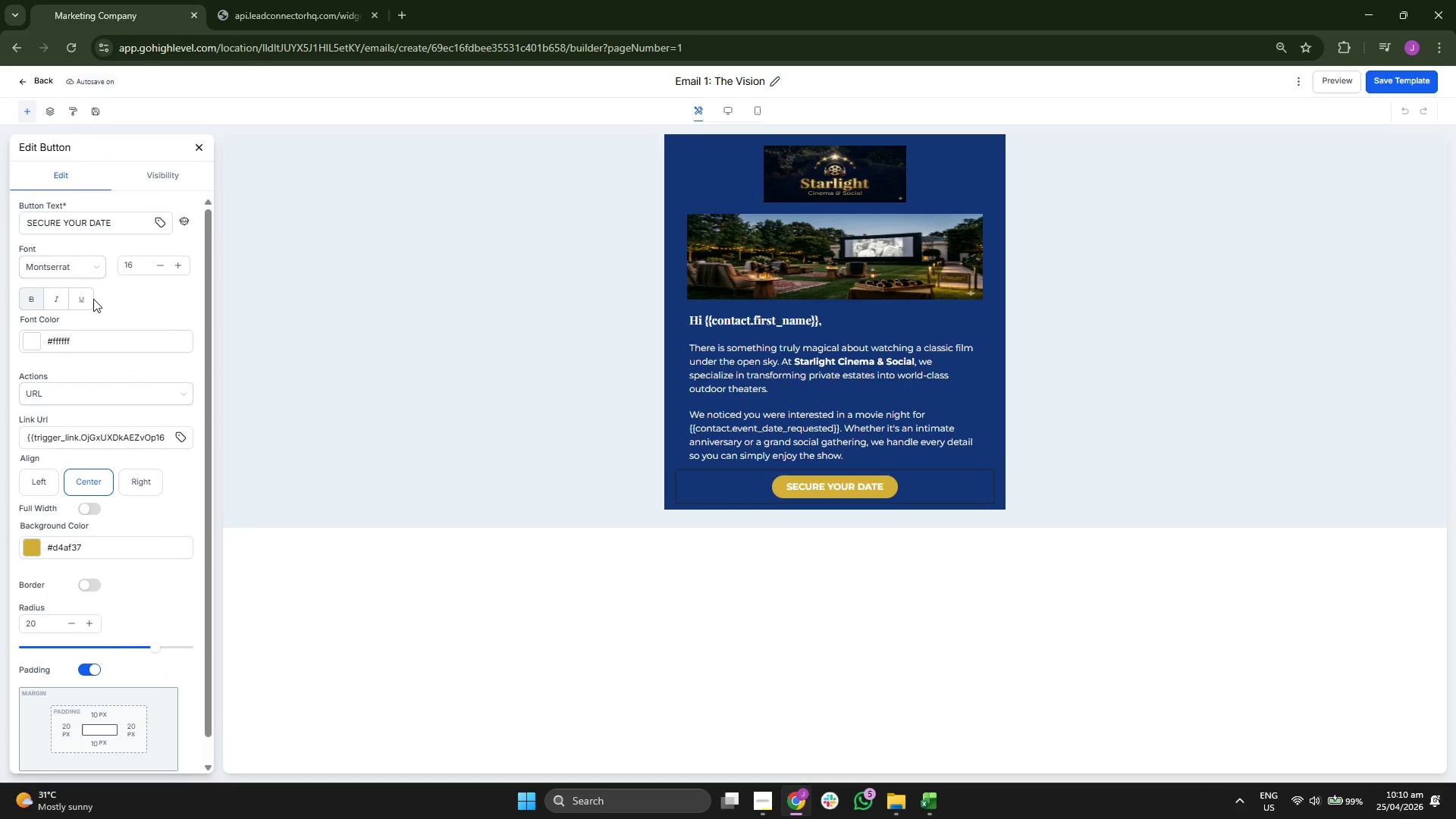 
left_click([80, 293])
 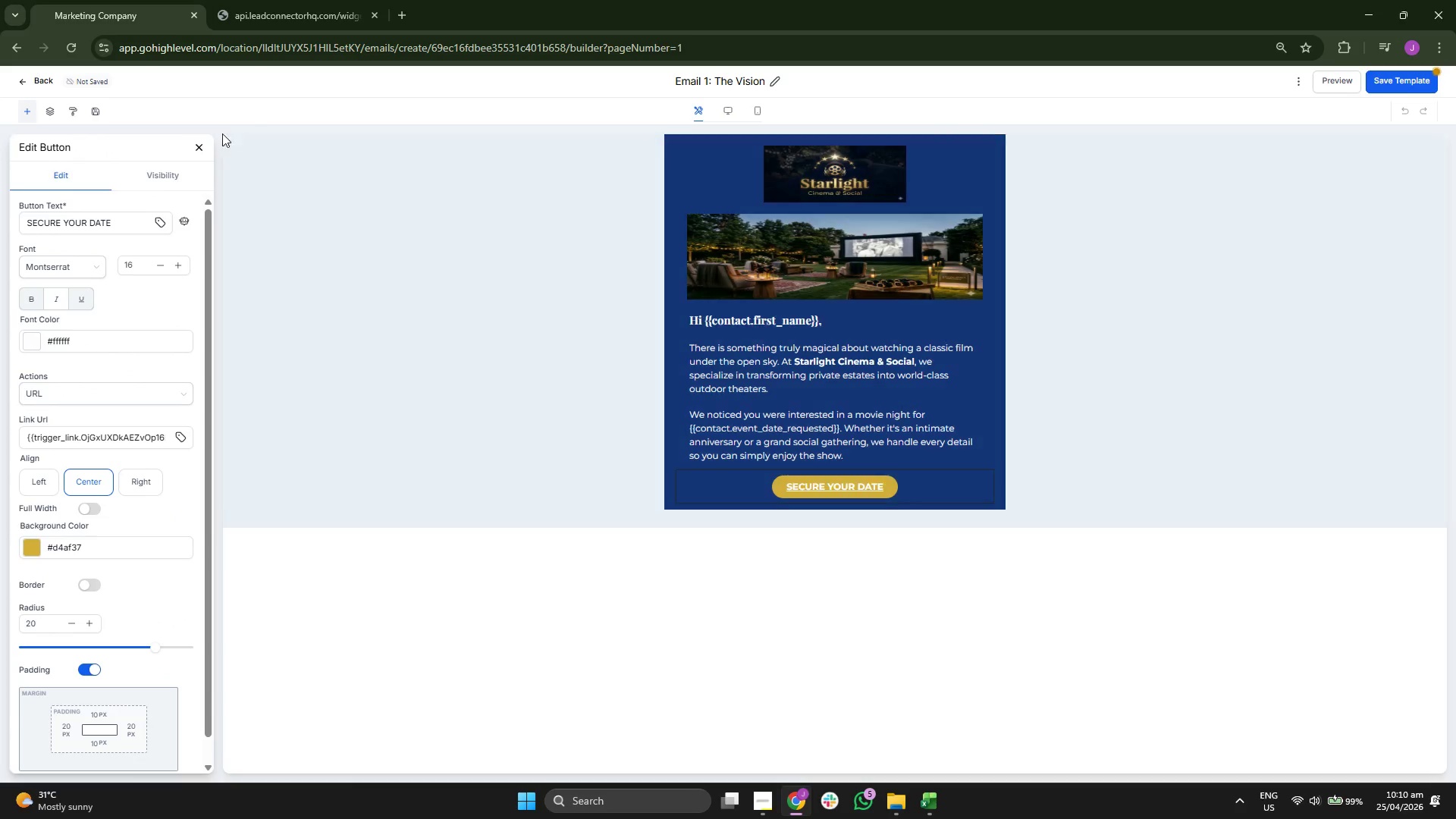 
left_click([193, 143])
 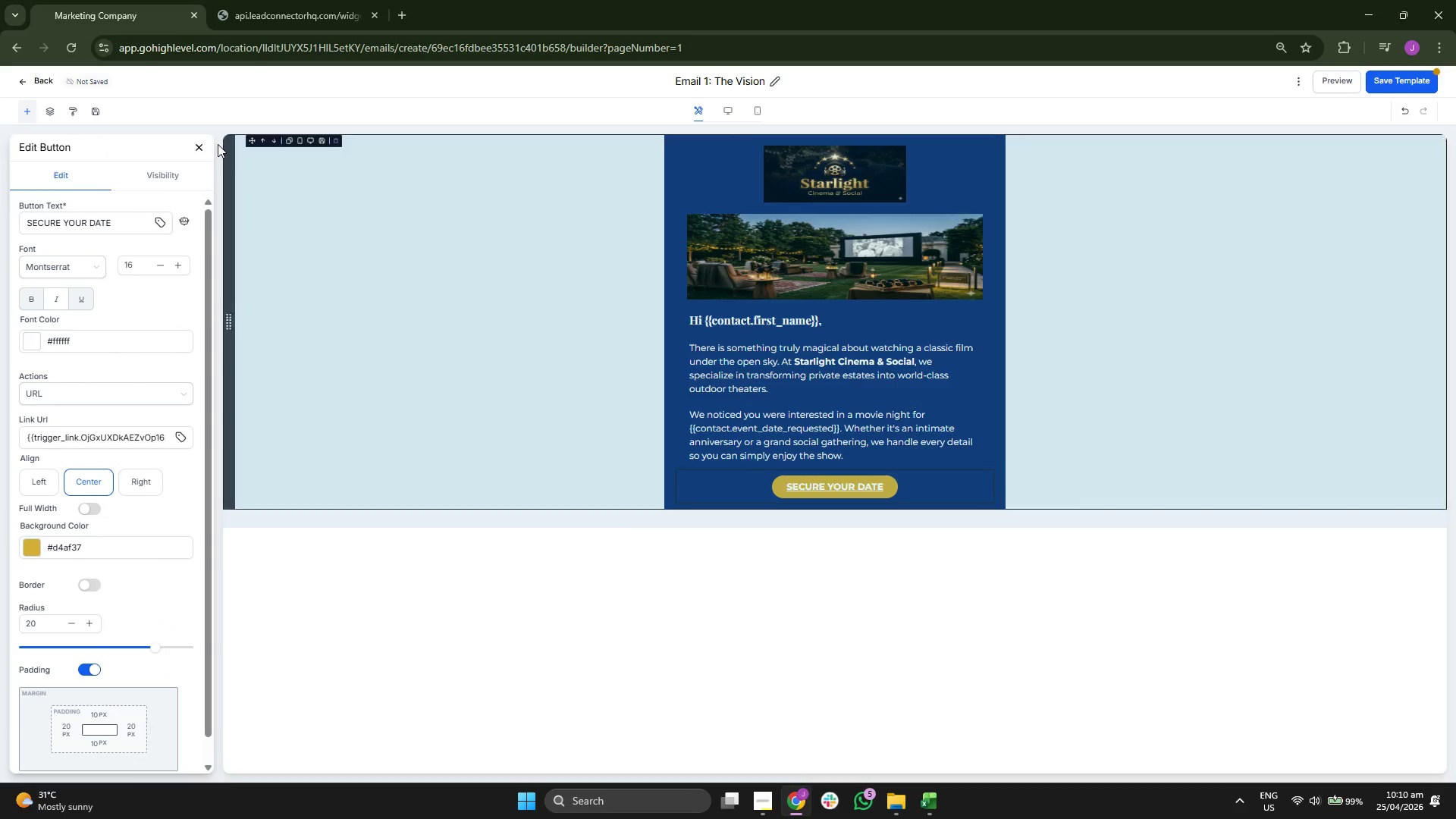 
left_click([198, 148])
 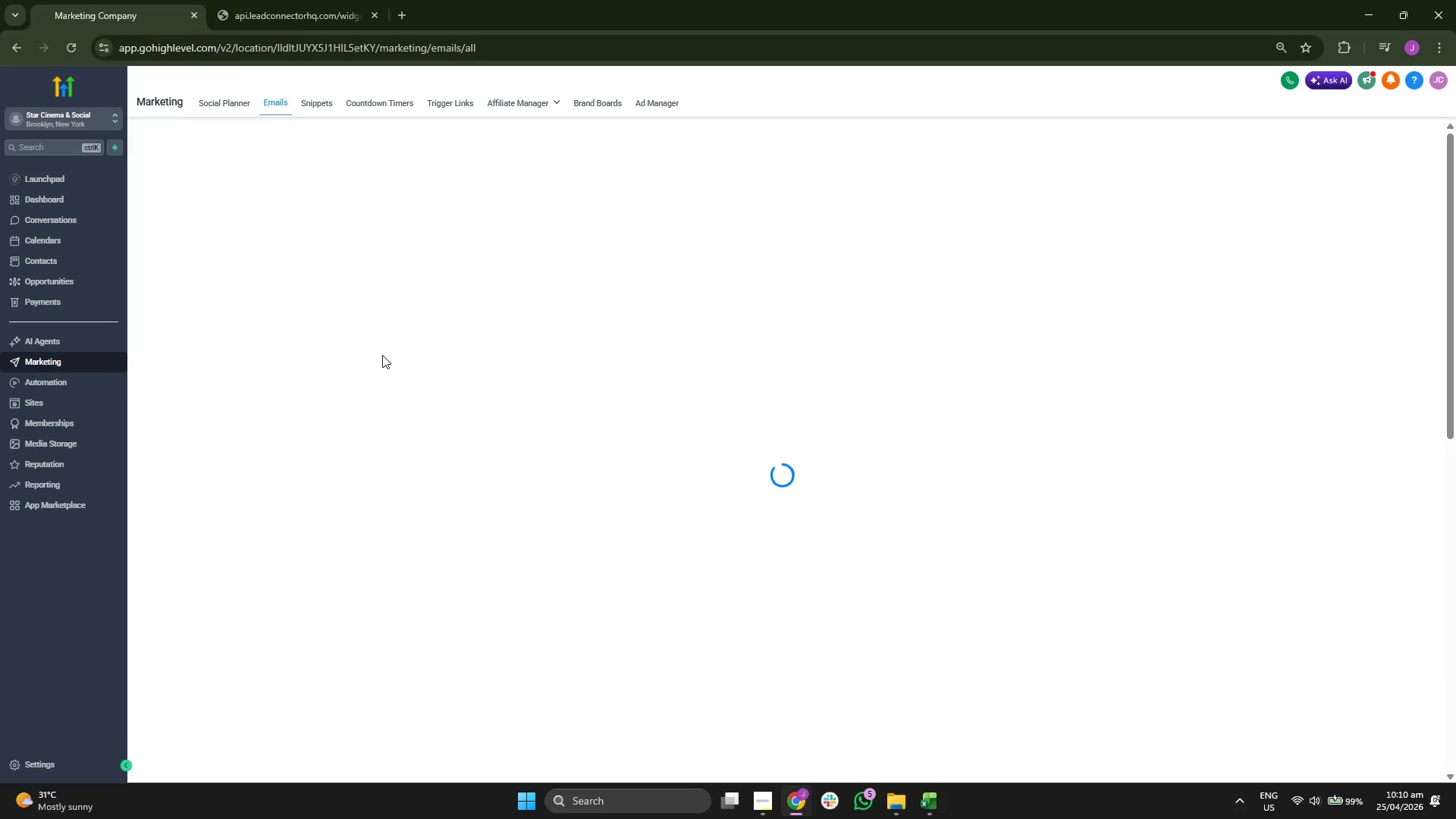 
wait(6.92)
 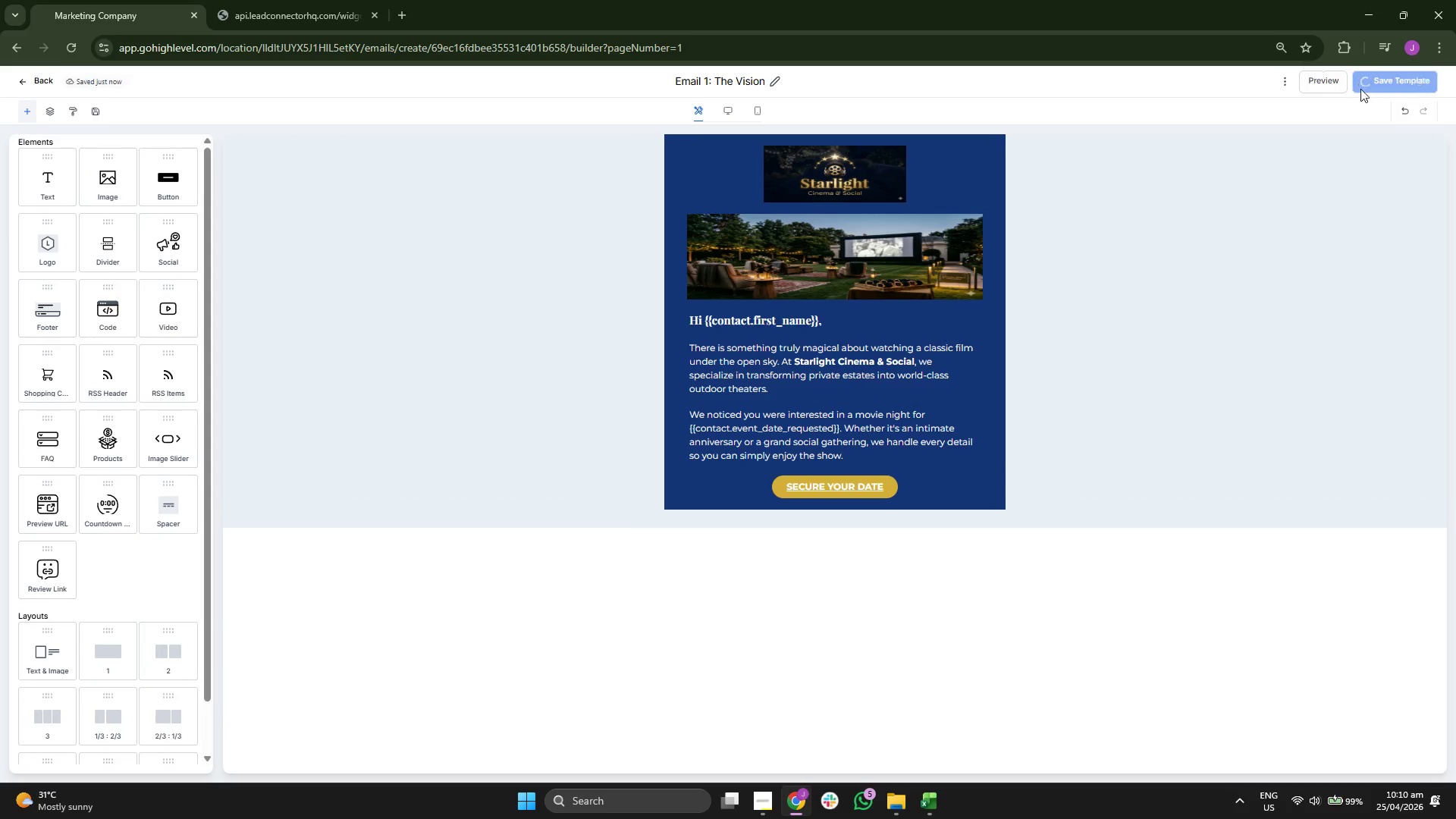 
left_click([534, 391])
 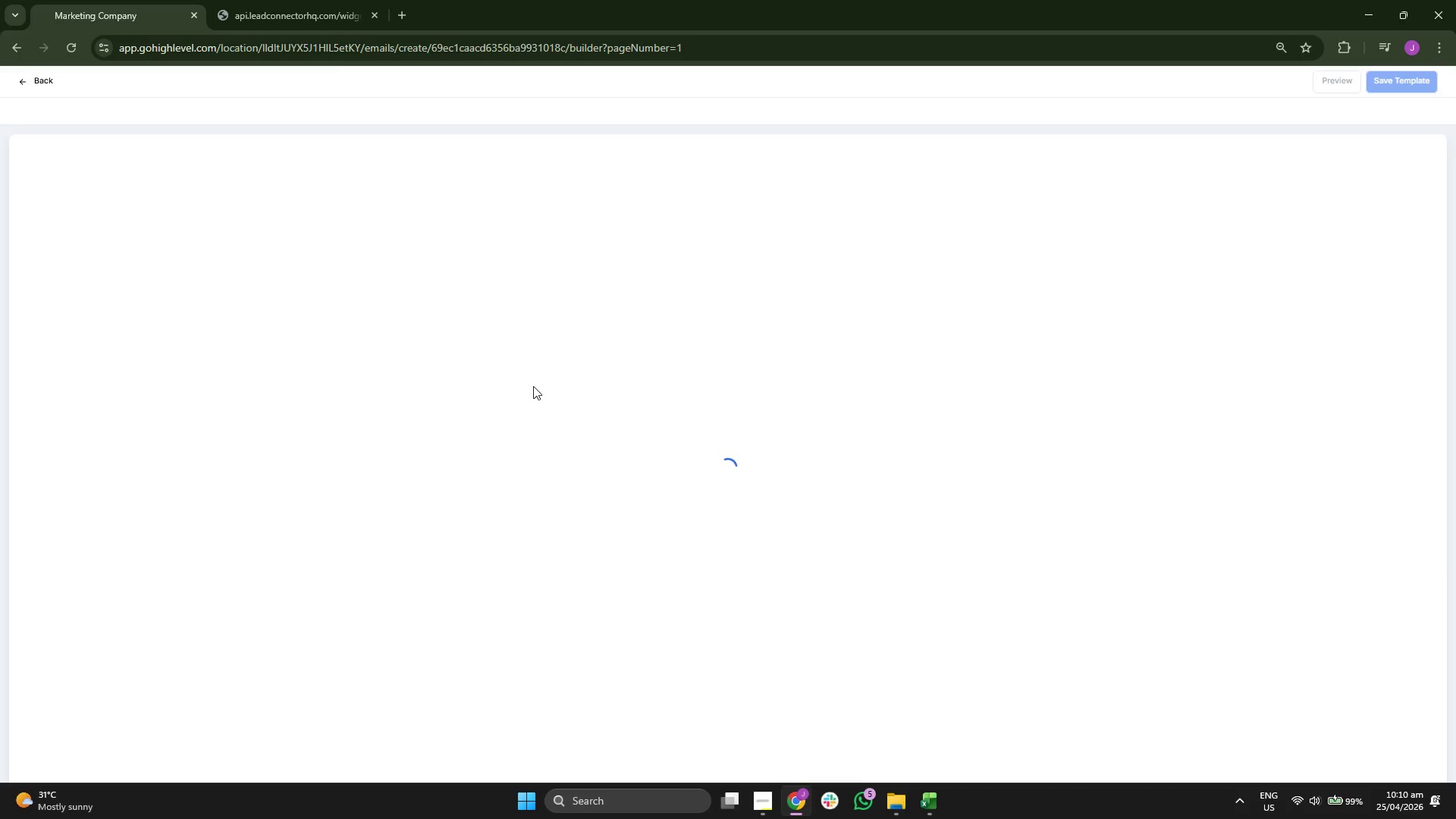 
left_click([924, 506])
 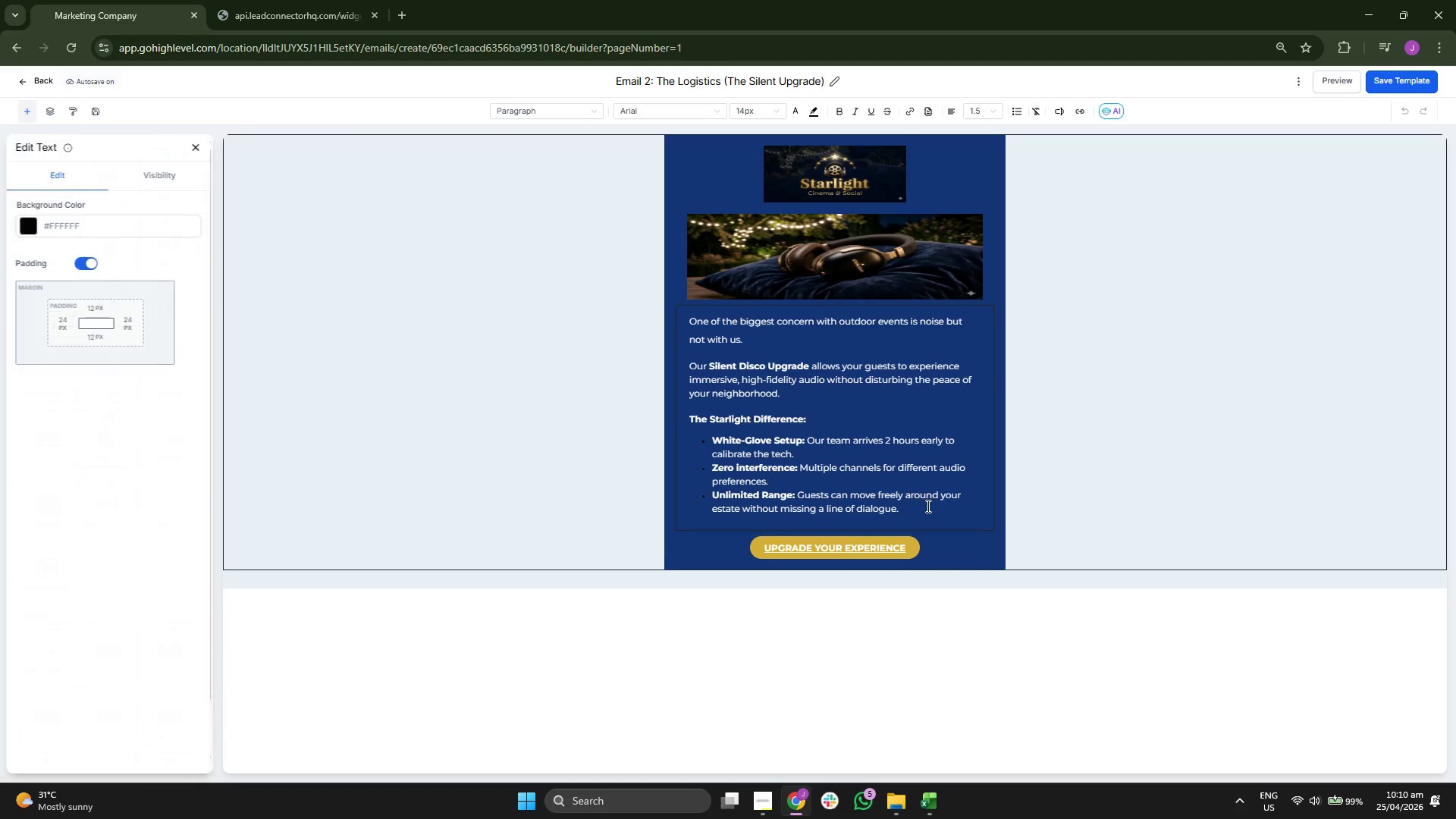 
key(Backspace)
 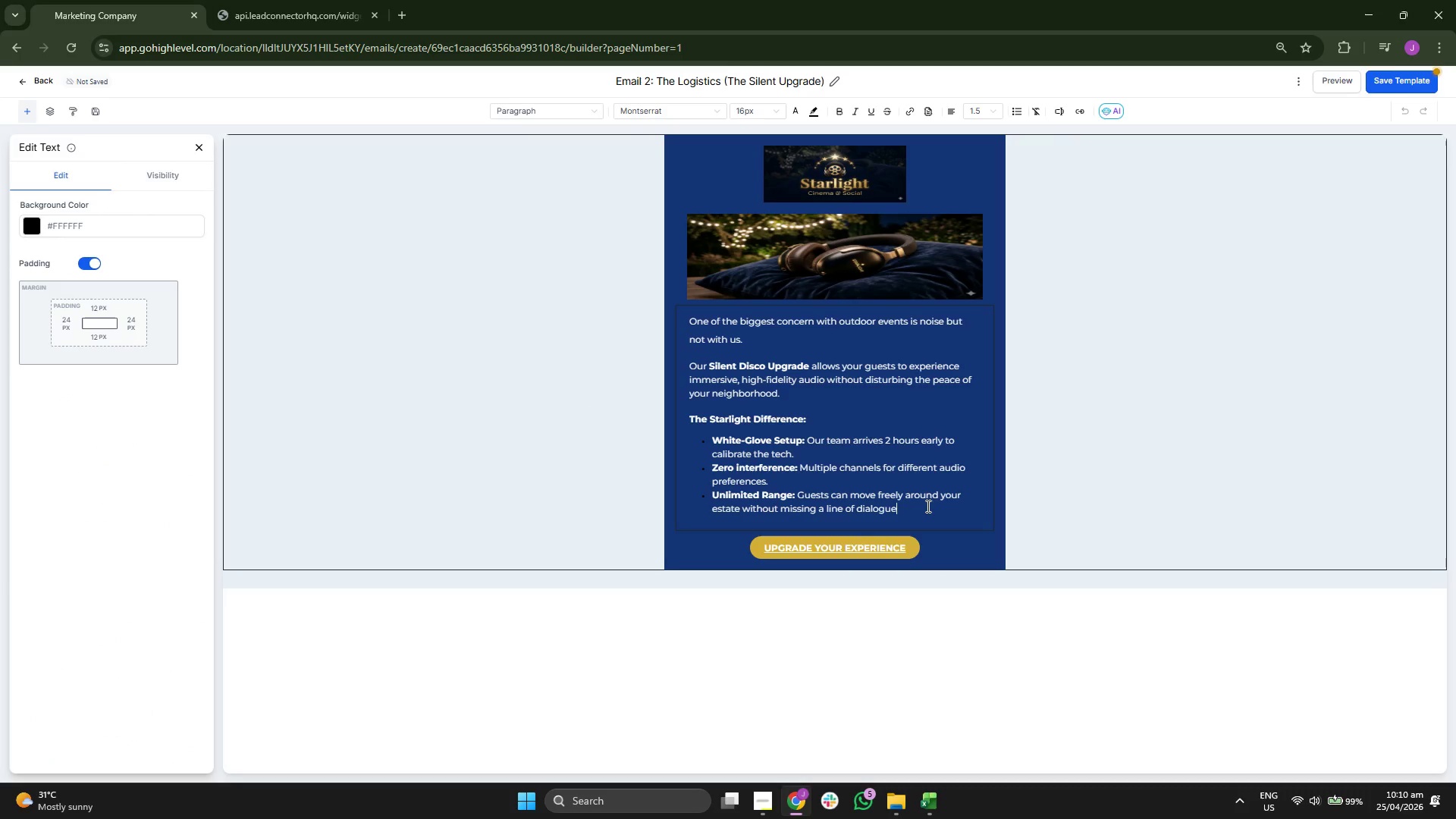 
key(Period)
 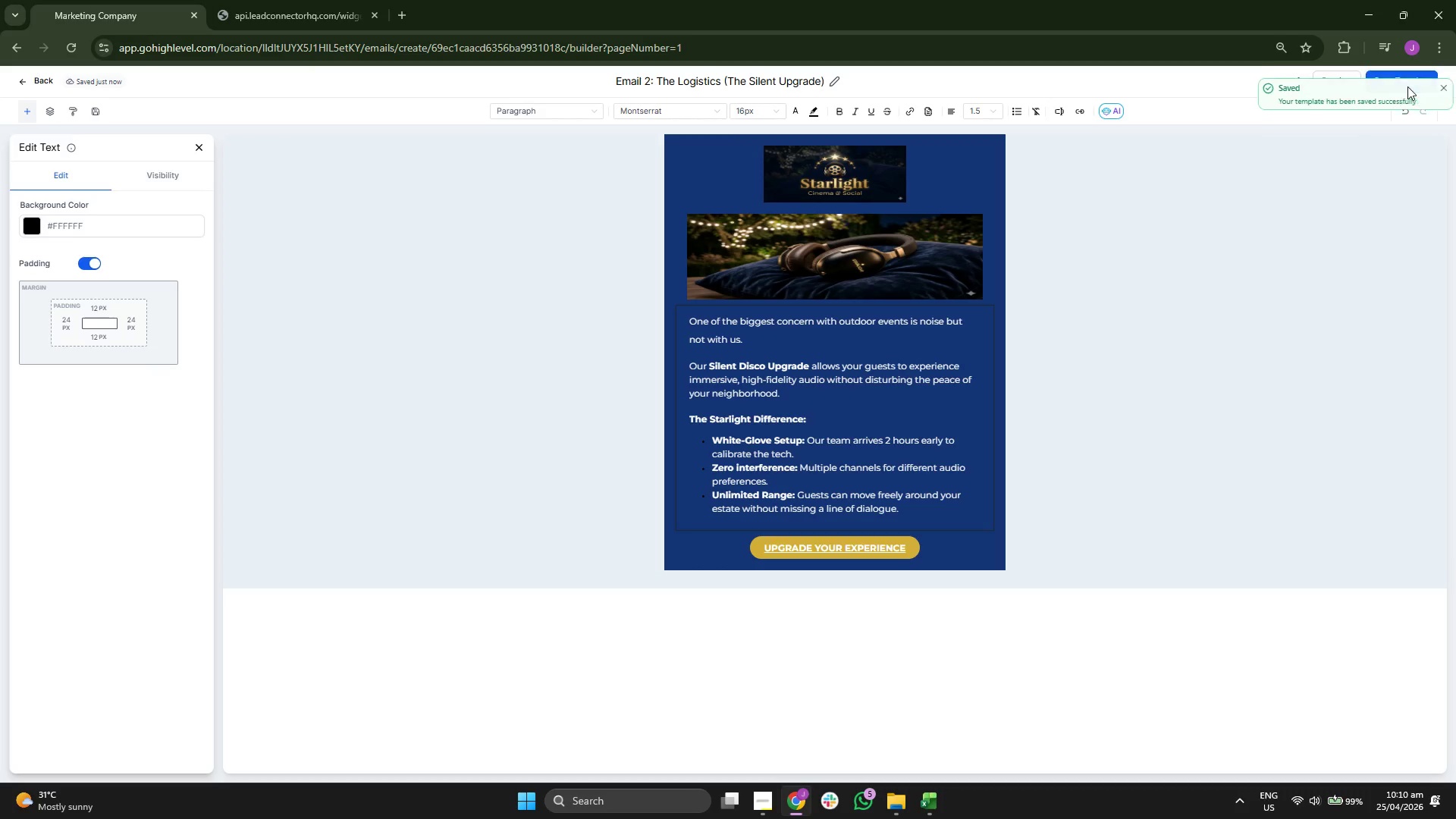 
left_click([1442, 95])
 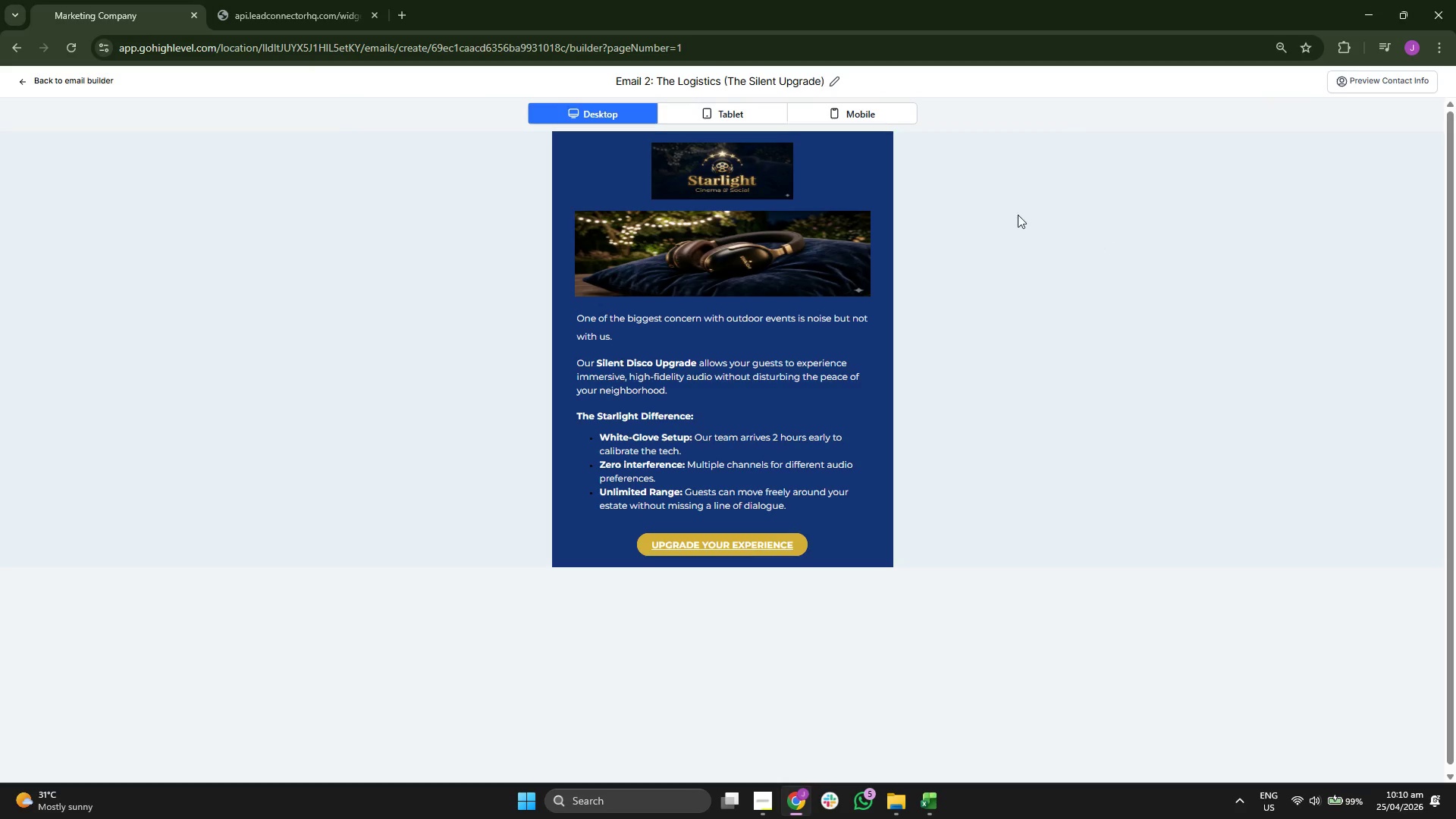 
left_click([749, 115])
 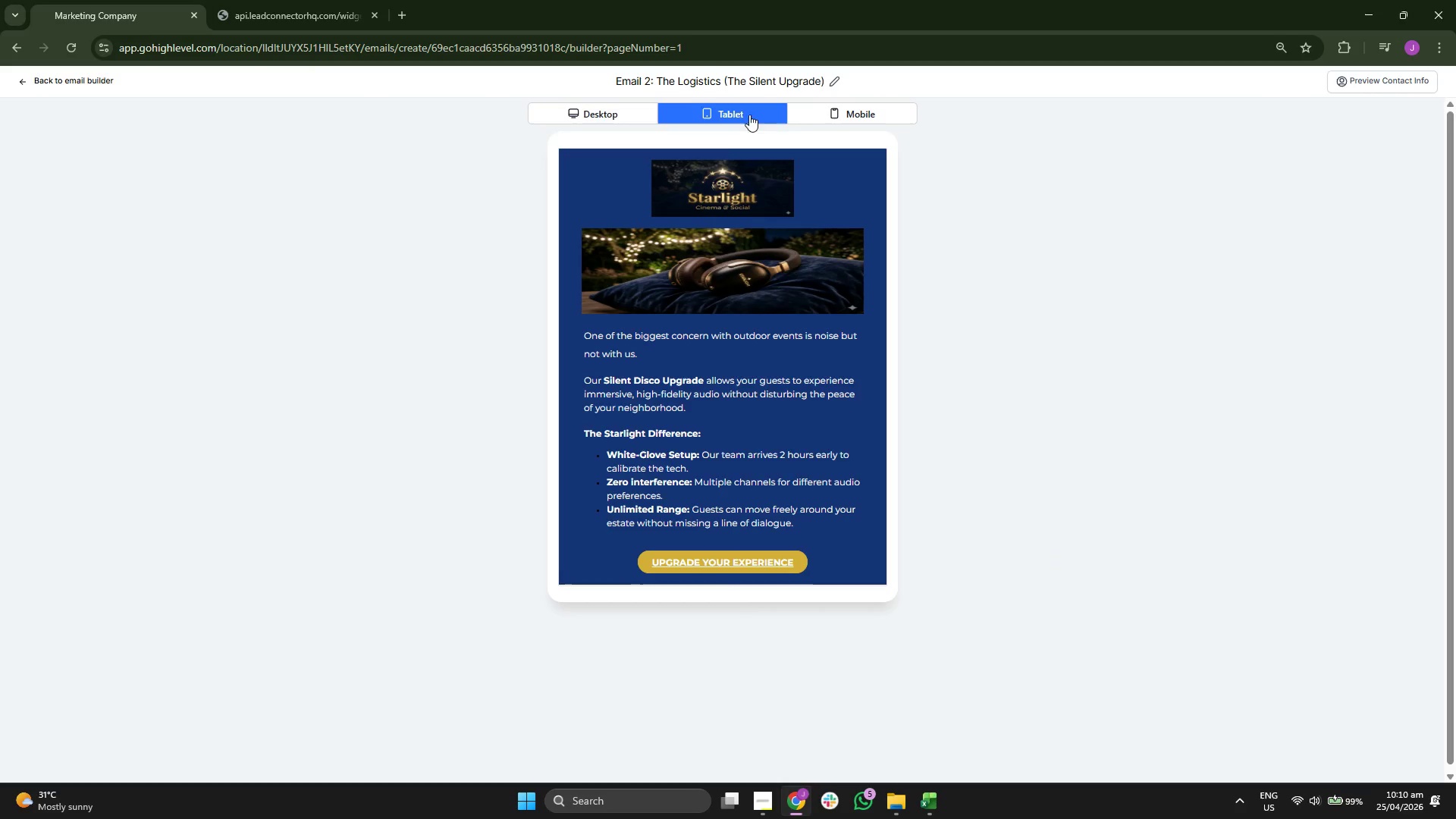 
left_click([830, 105])
 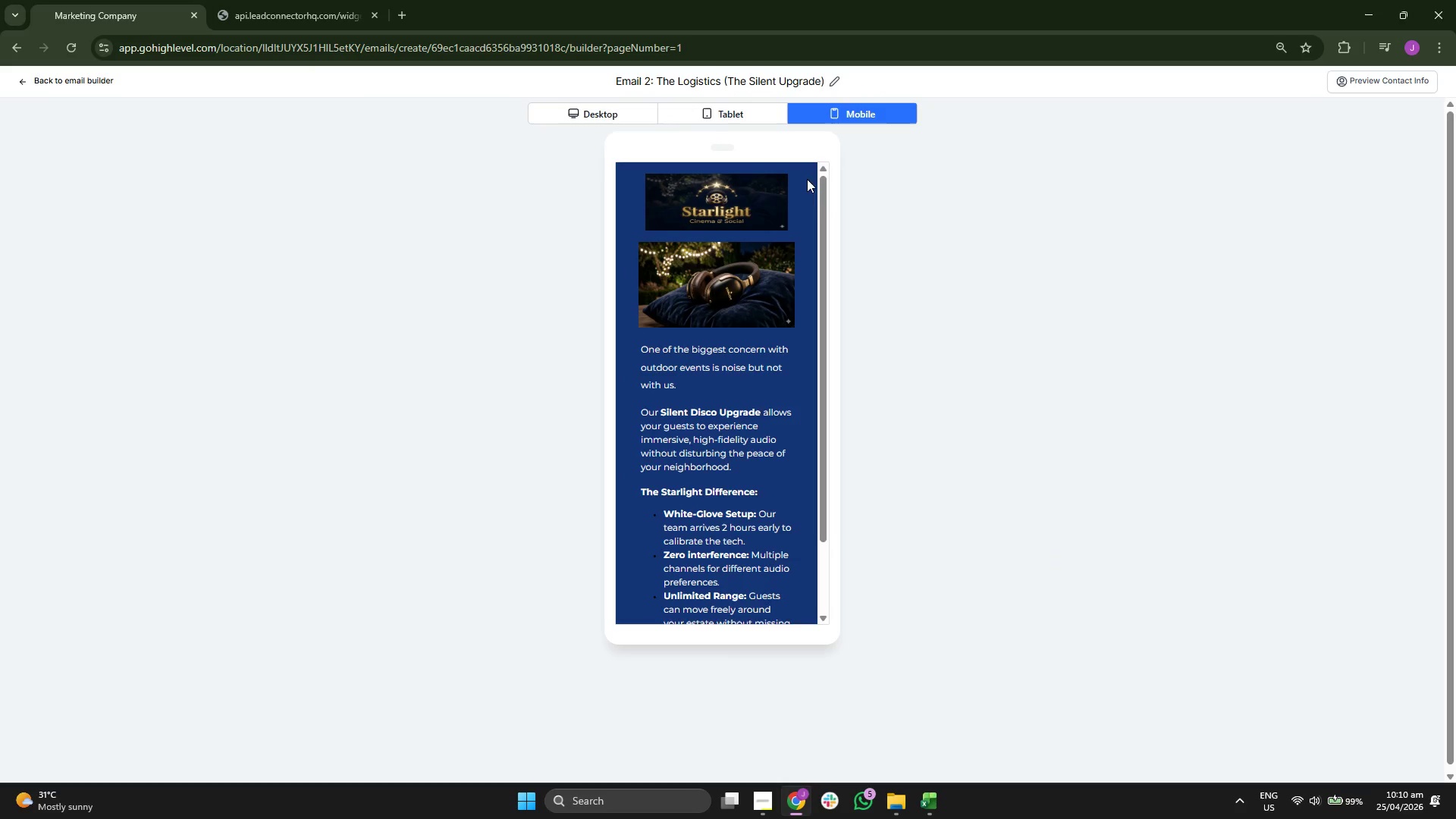 
scroll: coordinate [774, 266], scroll_direction: down, amount: 6.0
 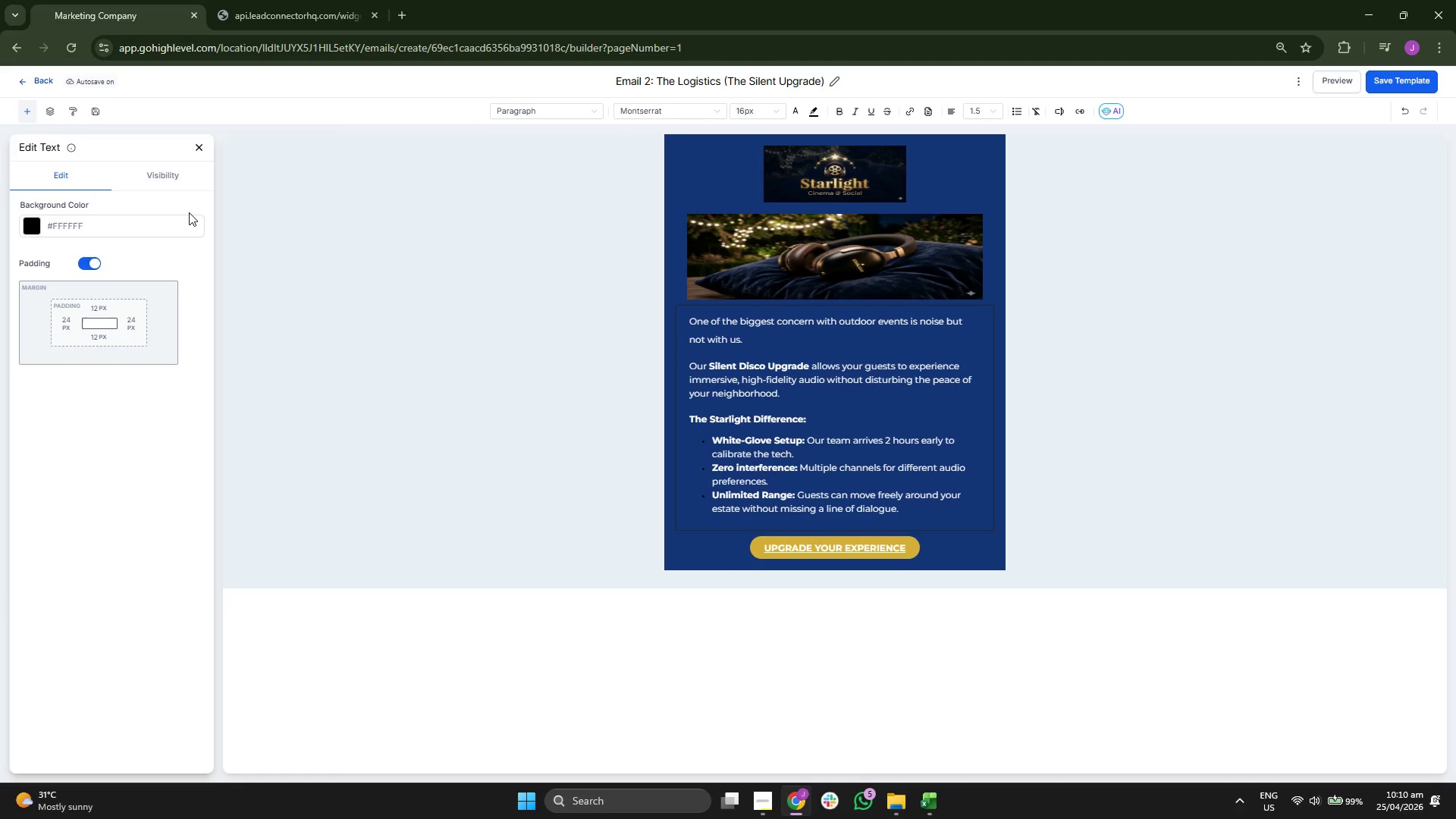 
wait(7.14)
 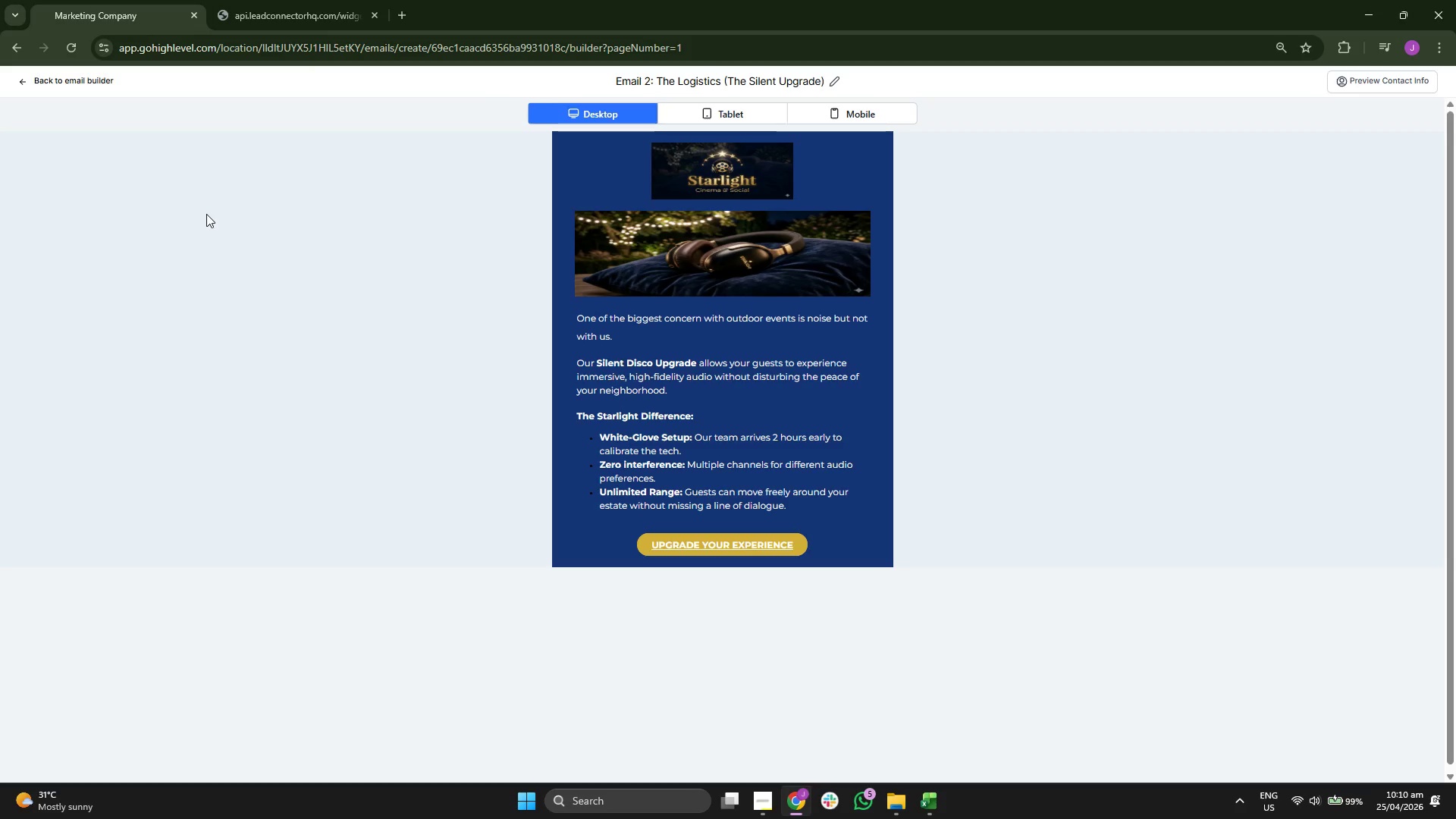 
left_click([195, 143])
 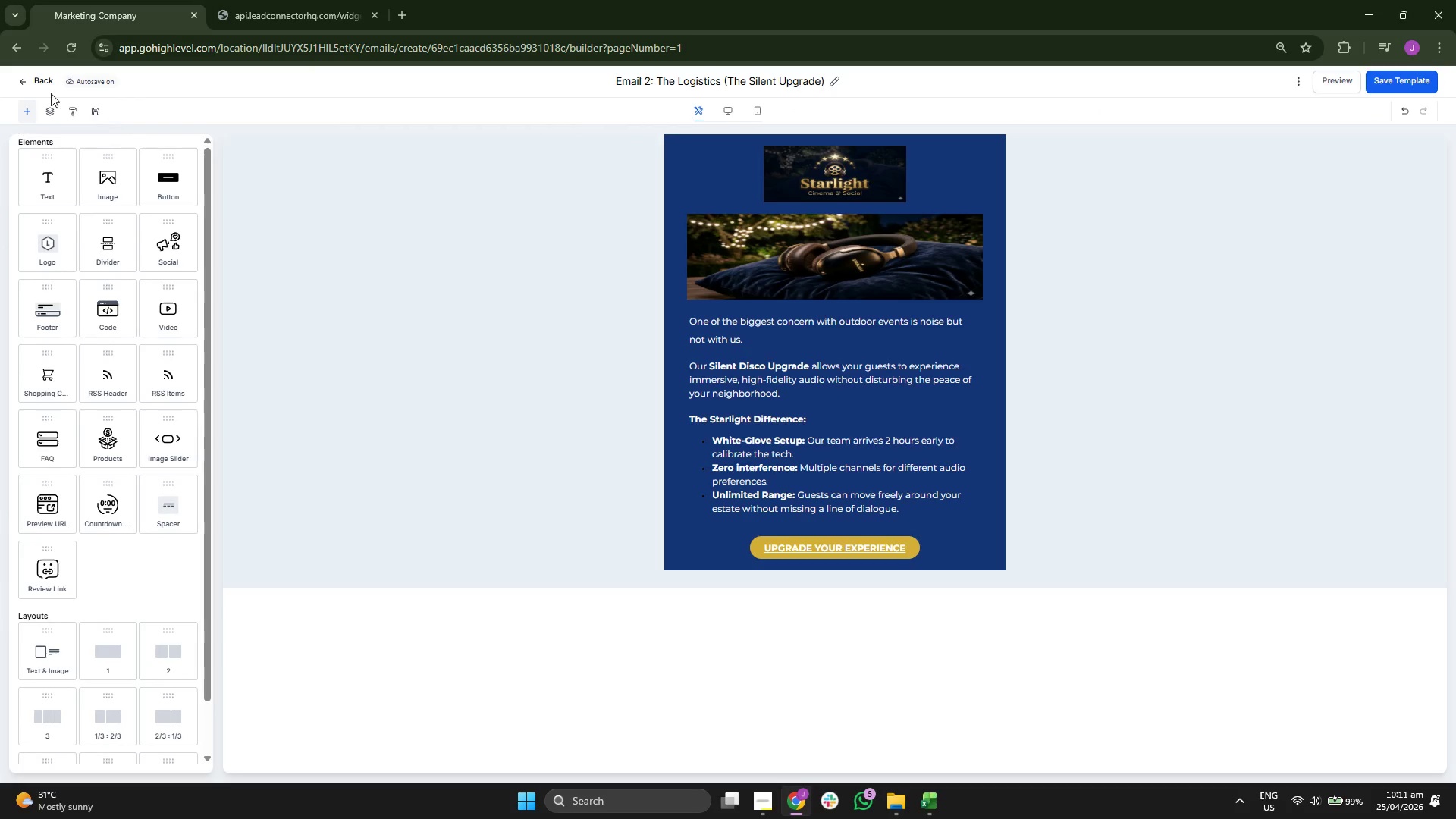 
left_click([33, 84])
 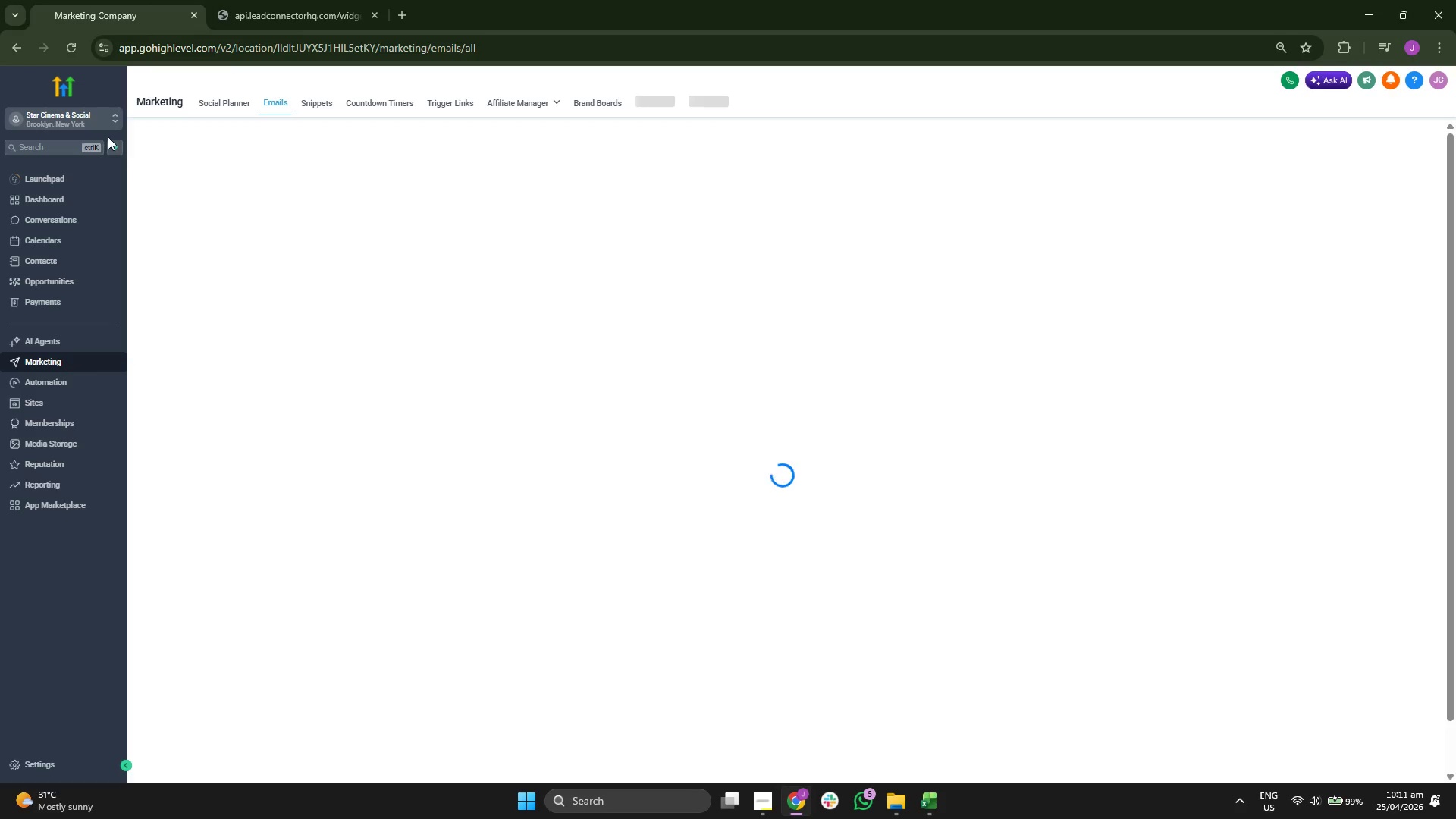 
mouse_move([387, 259])
 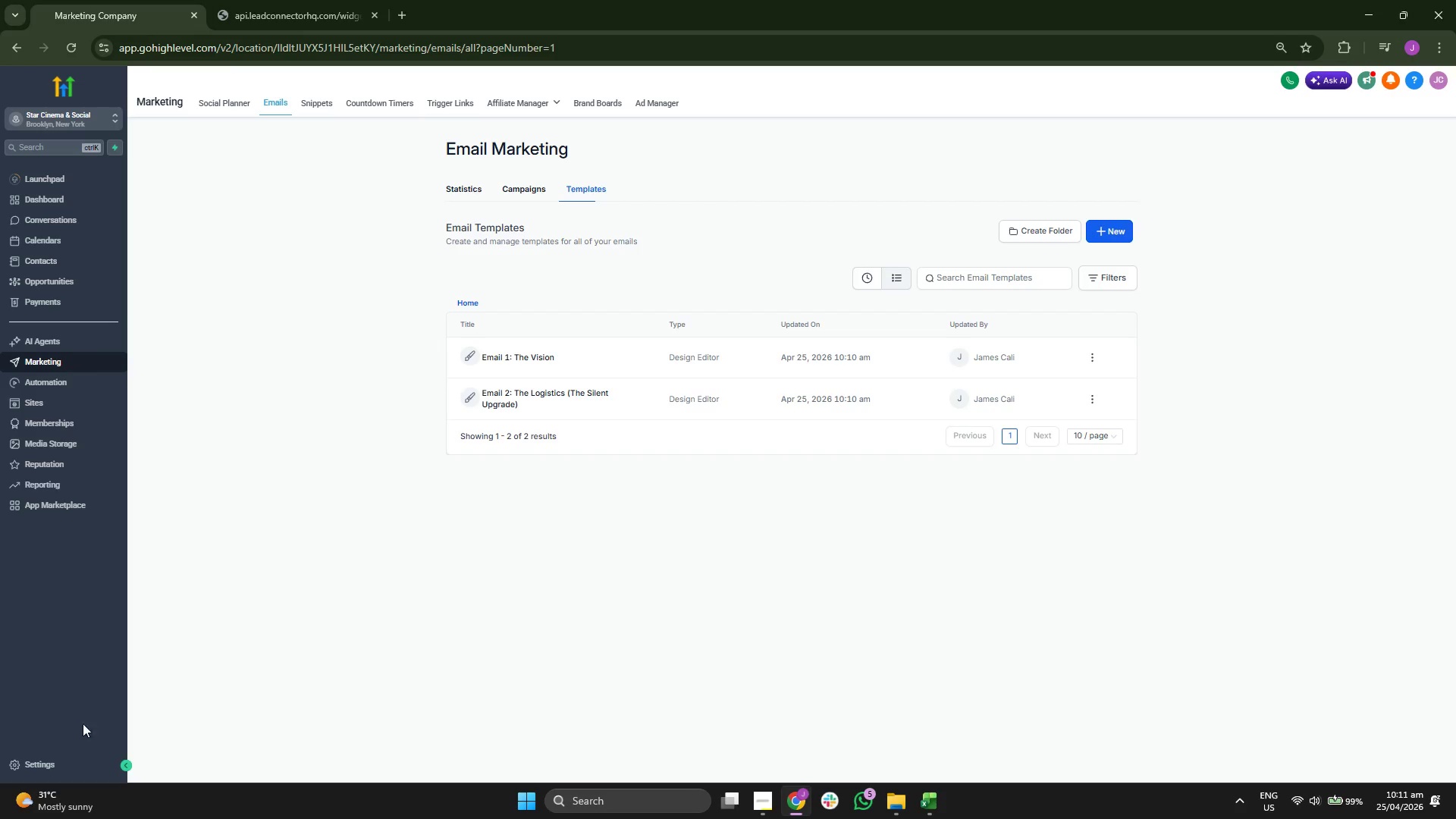 
left_click([74, 753])
 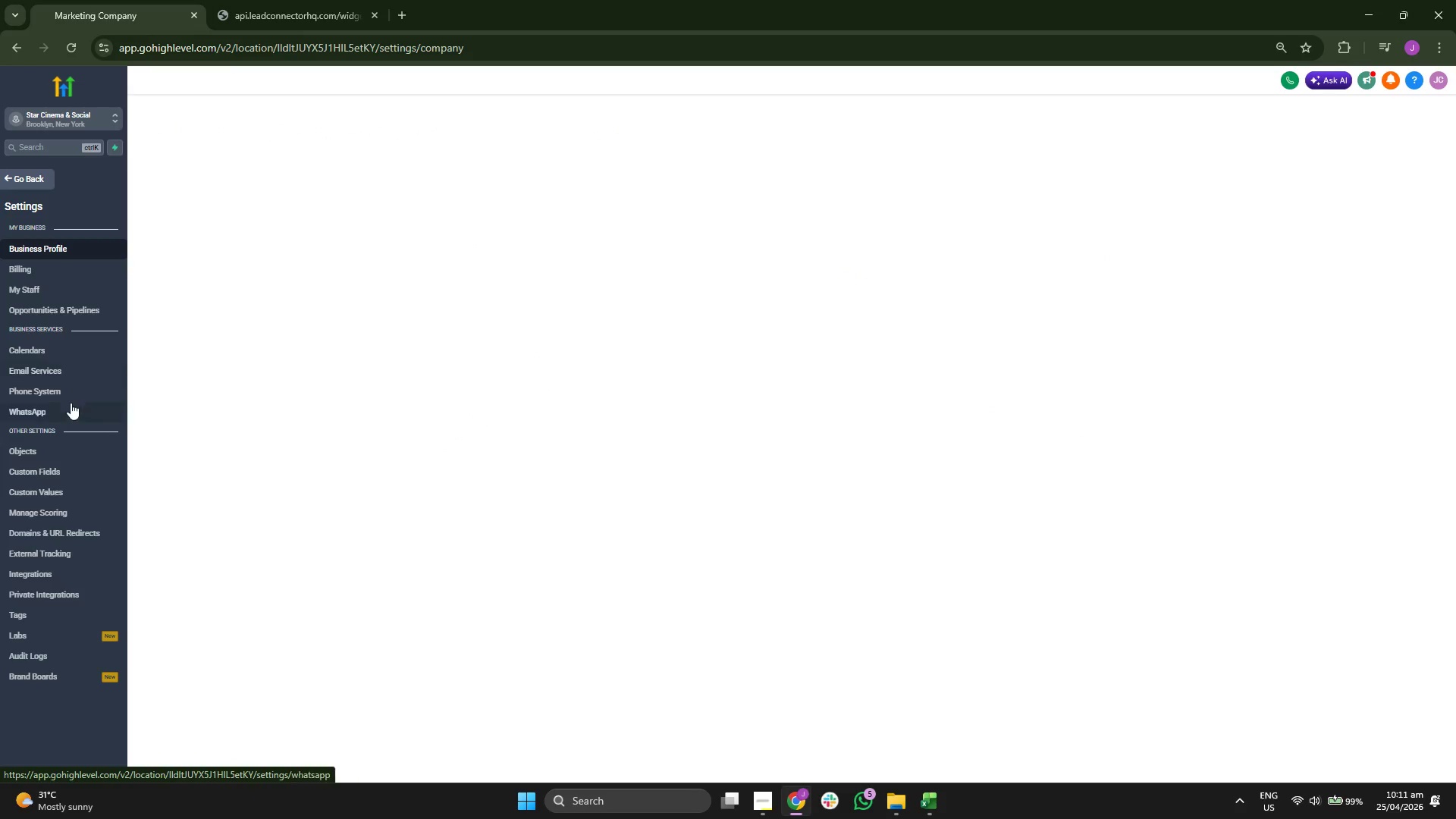 
left_click([83, 465])
 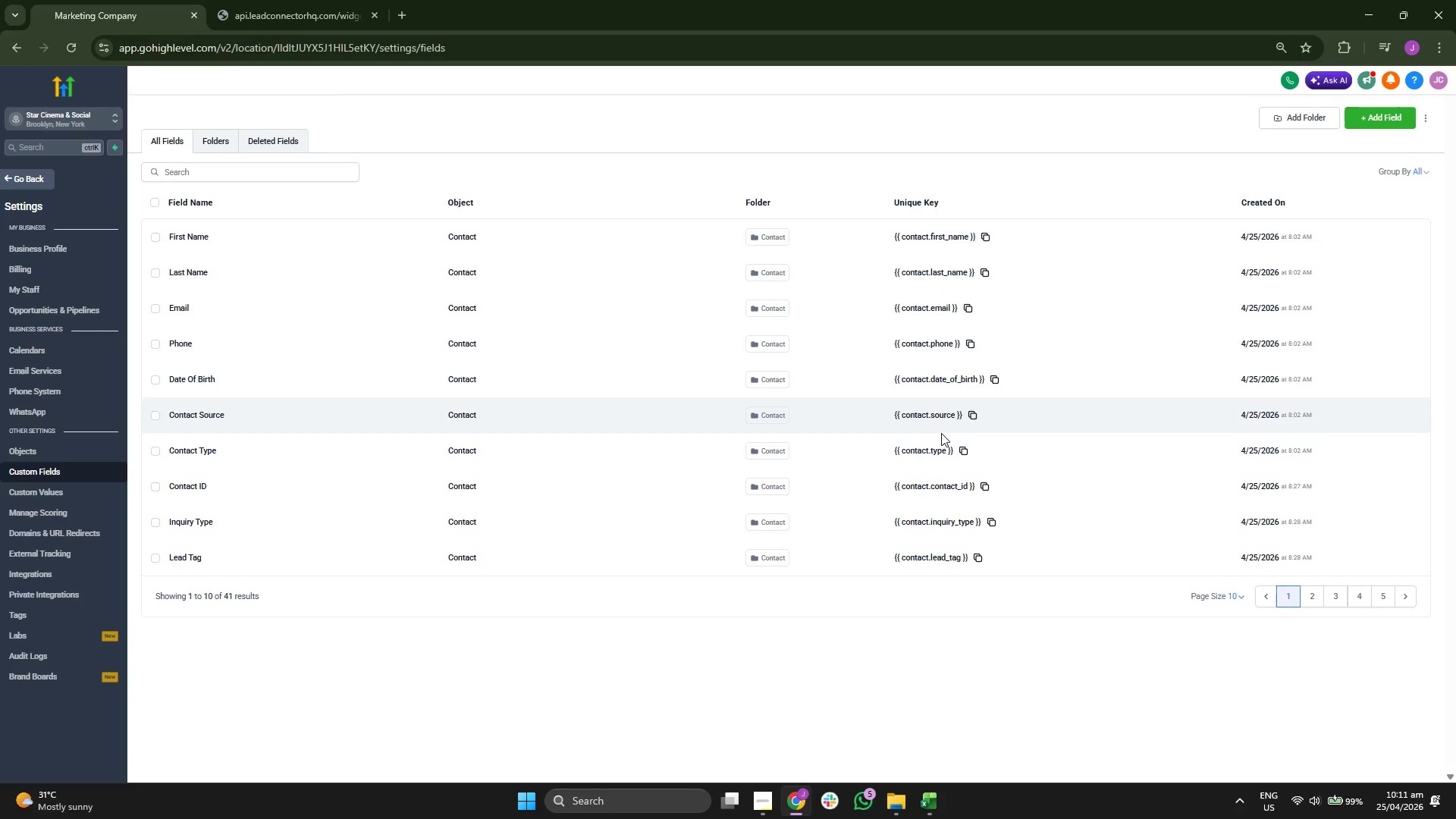 
wait(5.94)
 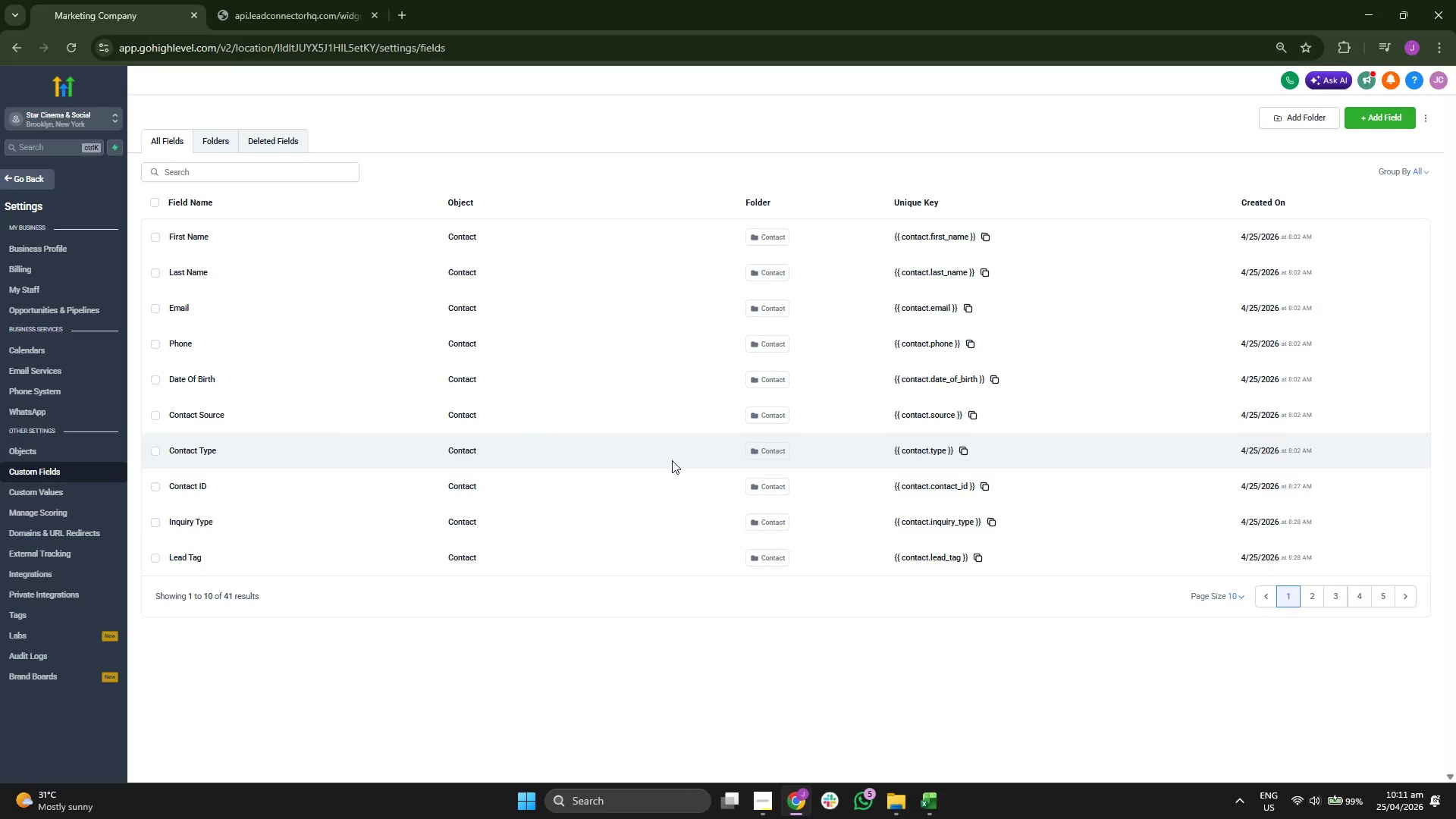 
left_click([85, 612])
 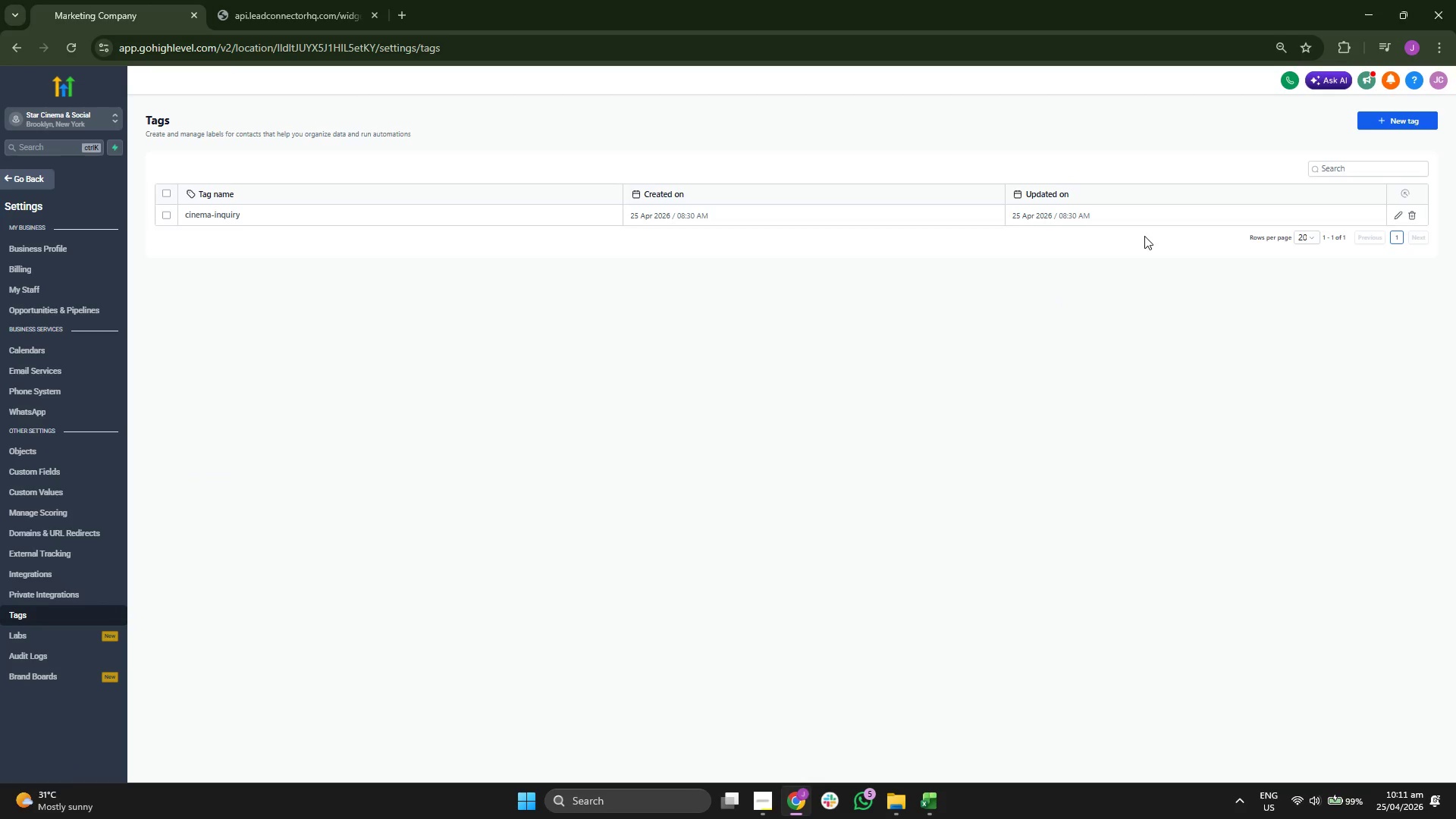 
left_click([1405, 122])
 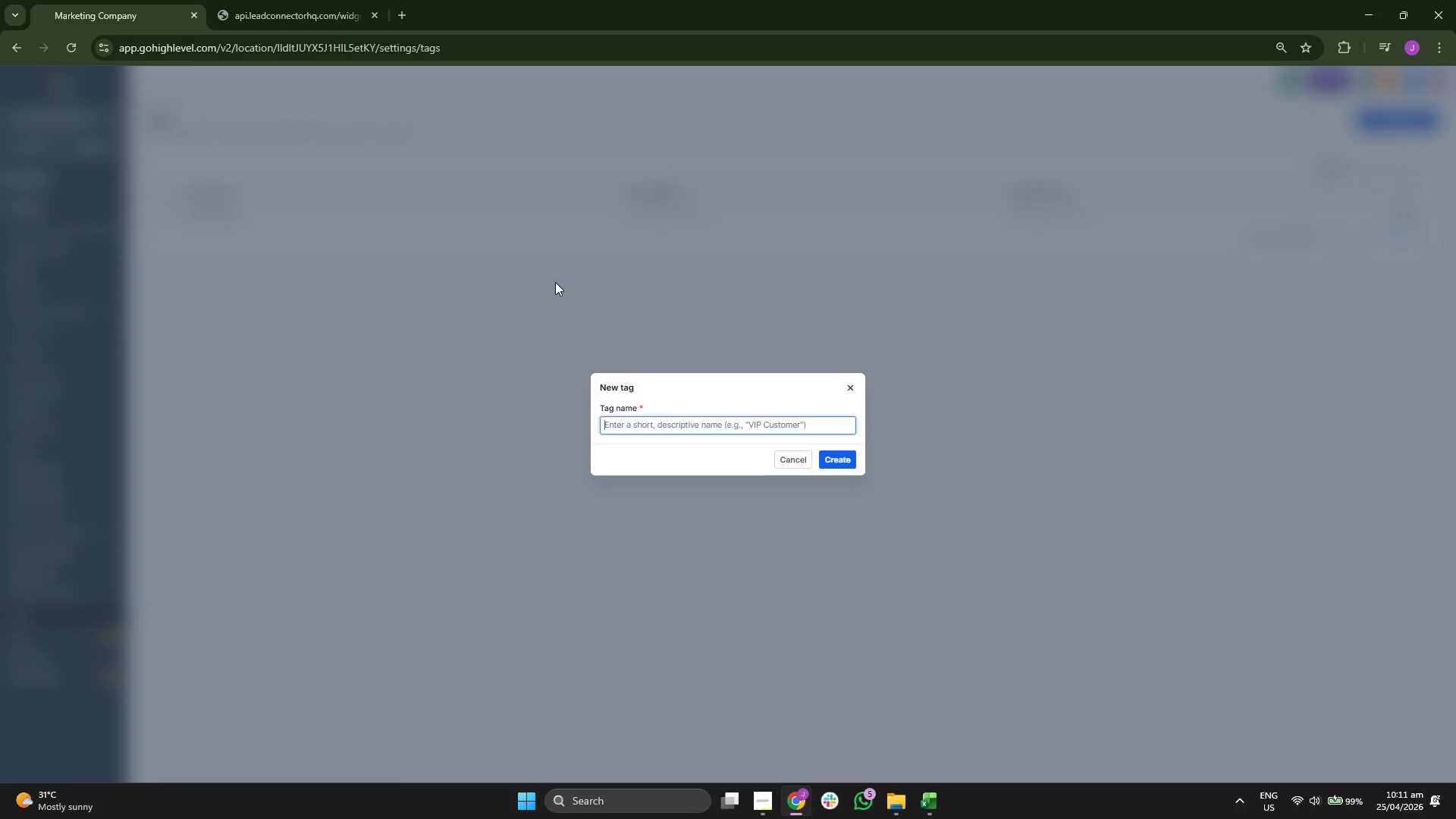 
type(h)
key(Backspace)
type(Hot-Leads)
 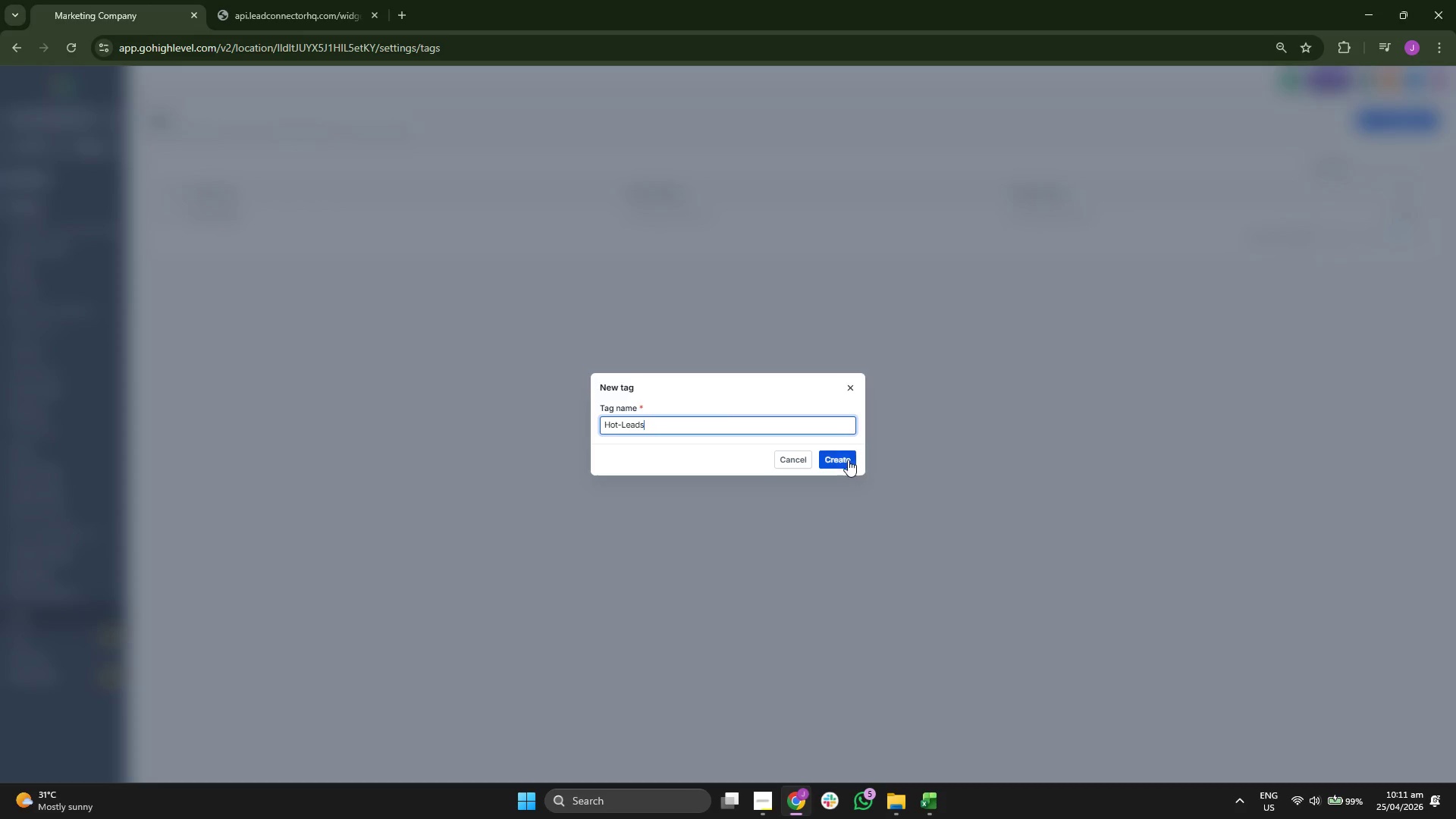 
key(Backspace)
 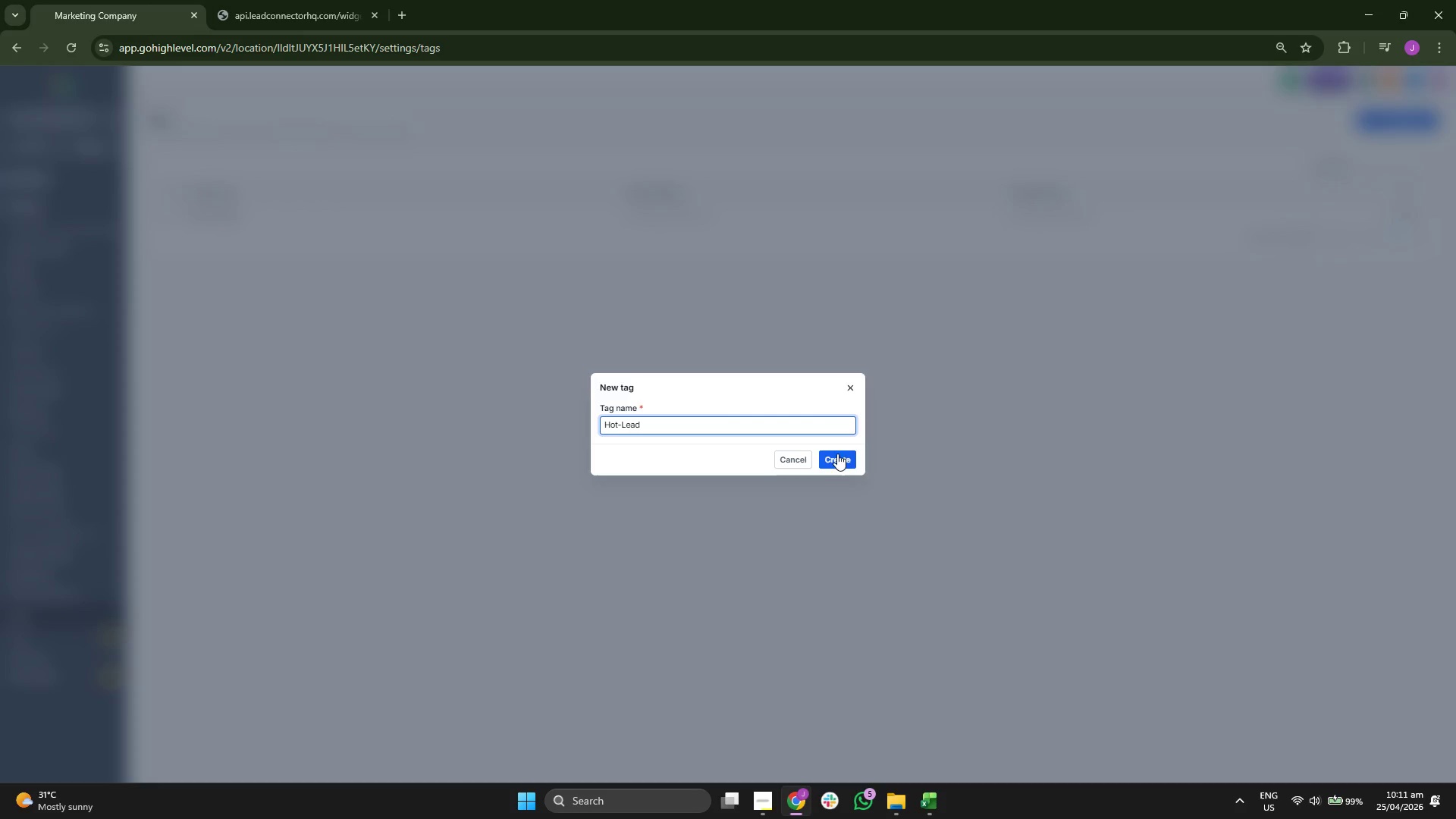 
left_click([838, 463])
 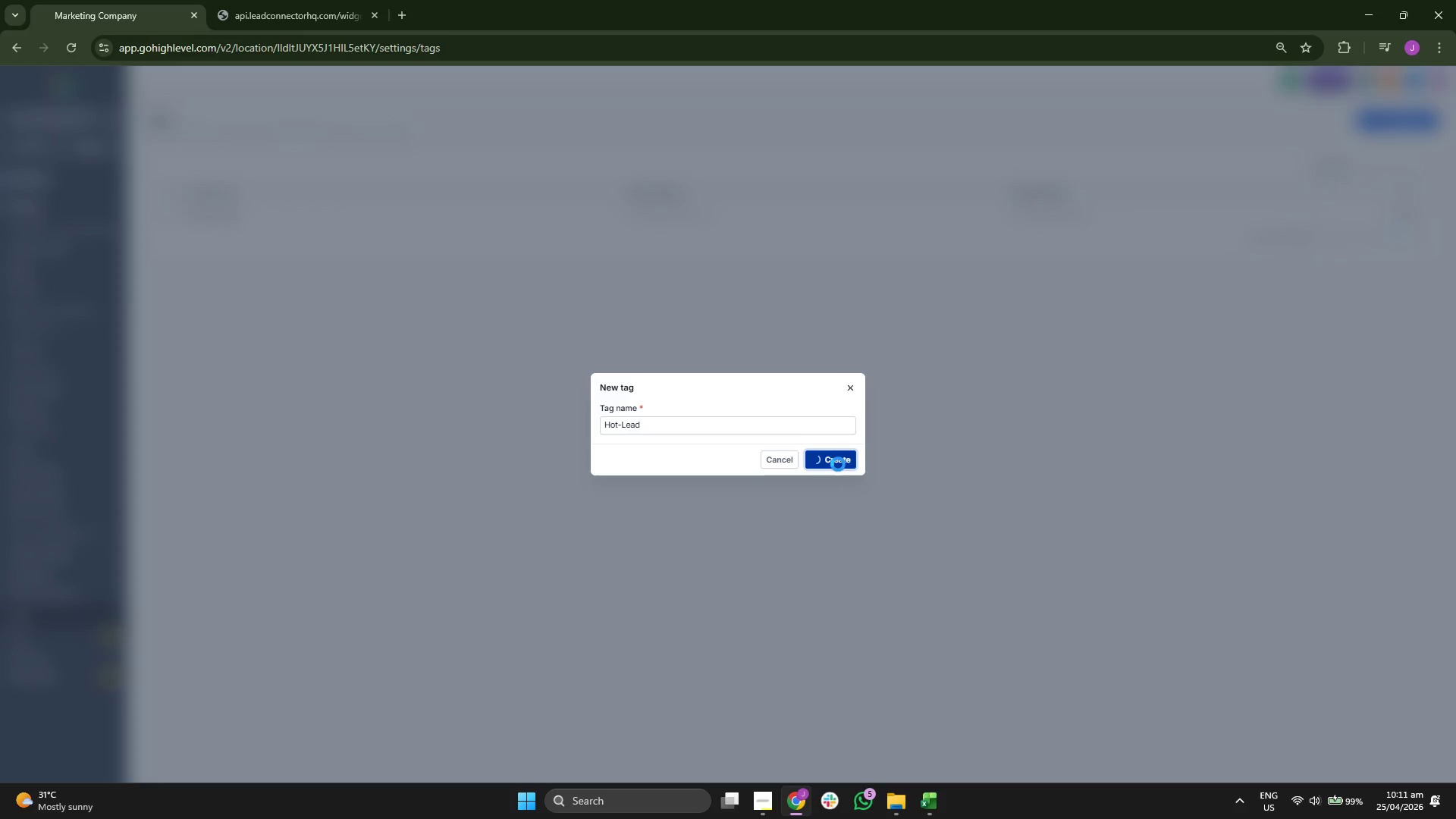 
wait(9.5)
 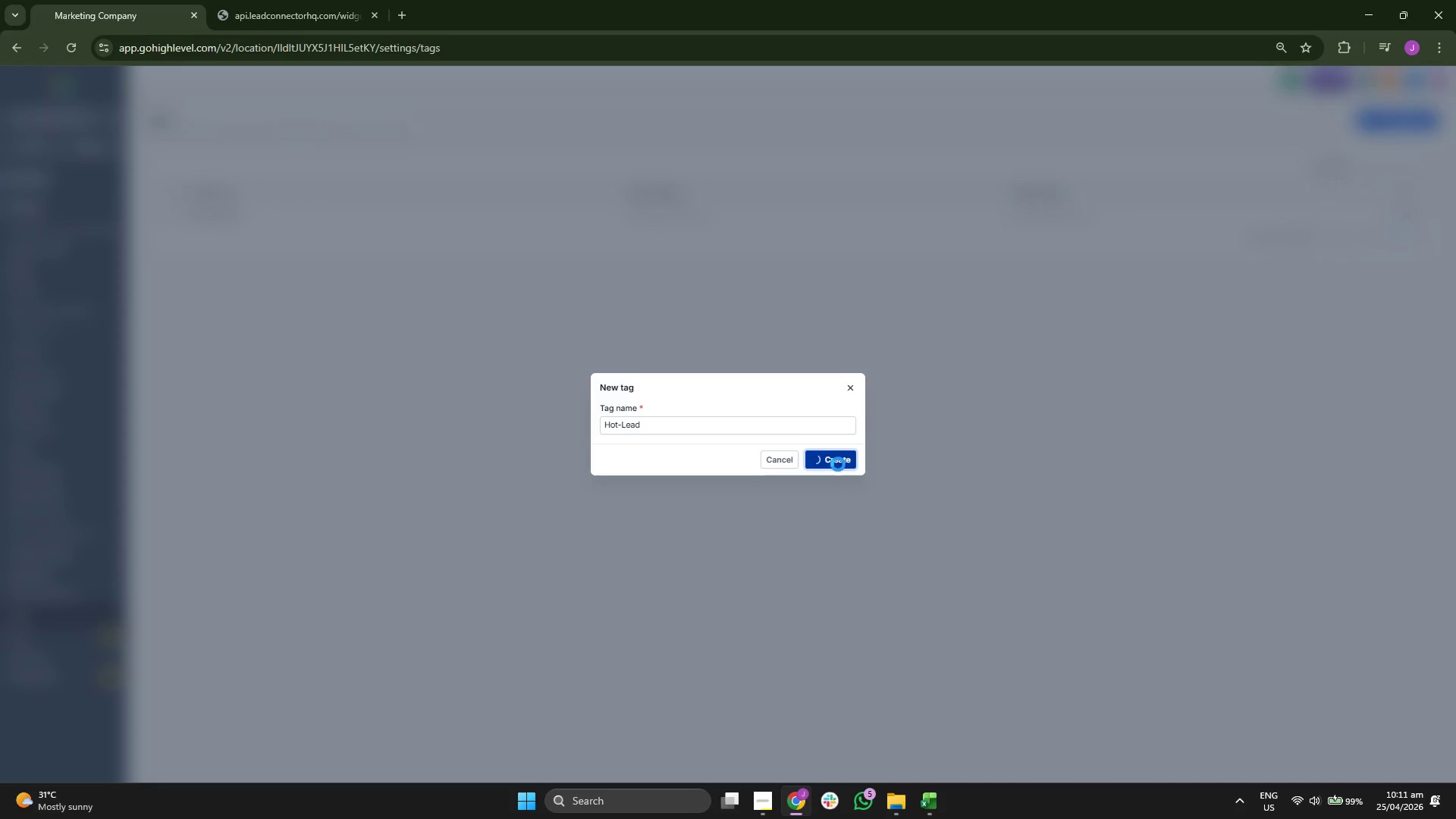 
left_click([77, 476])
 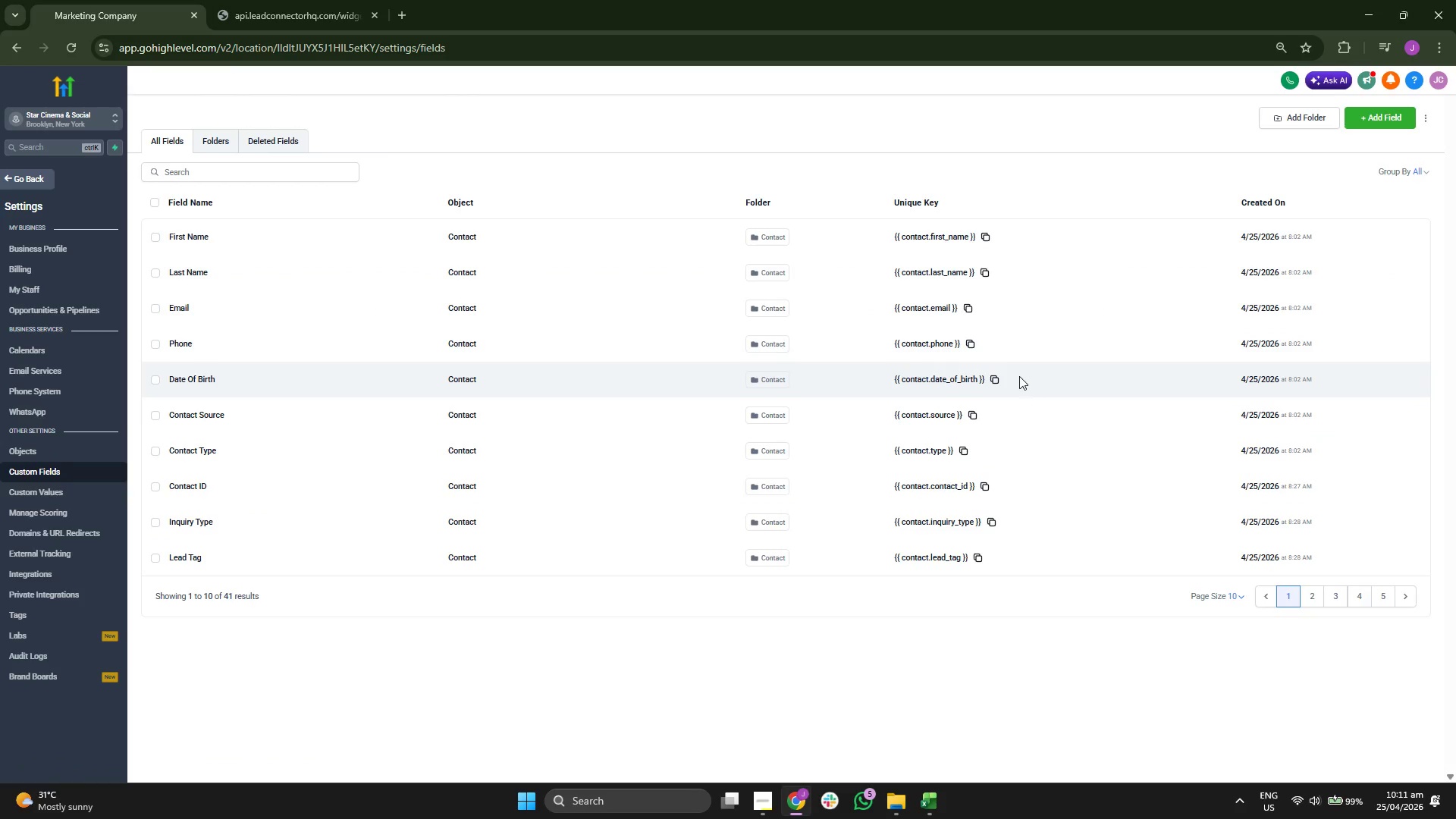 
wait(11.62)
 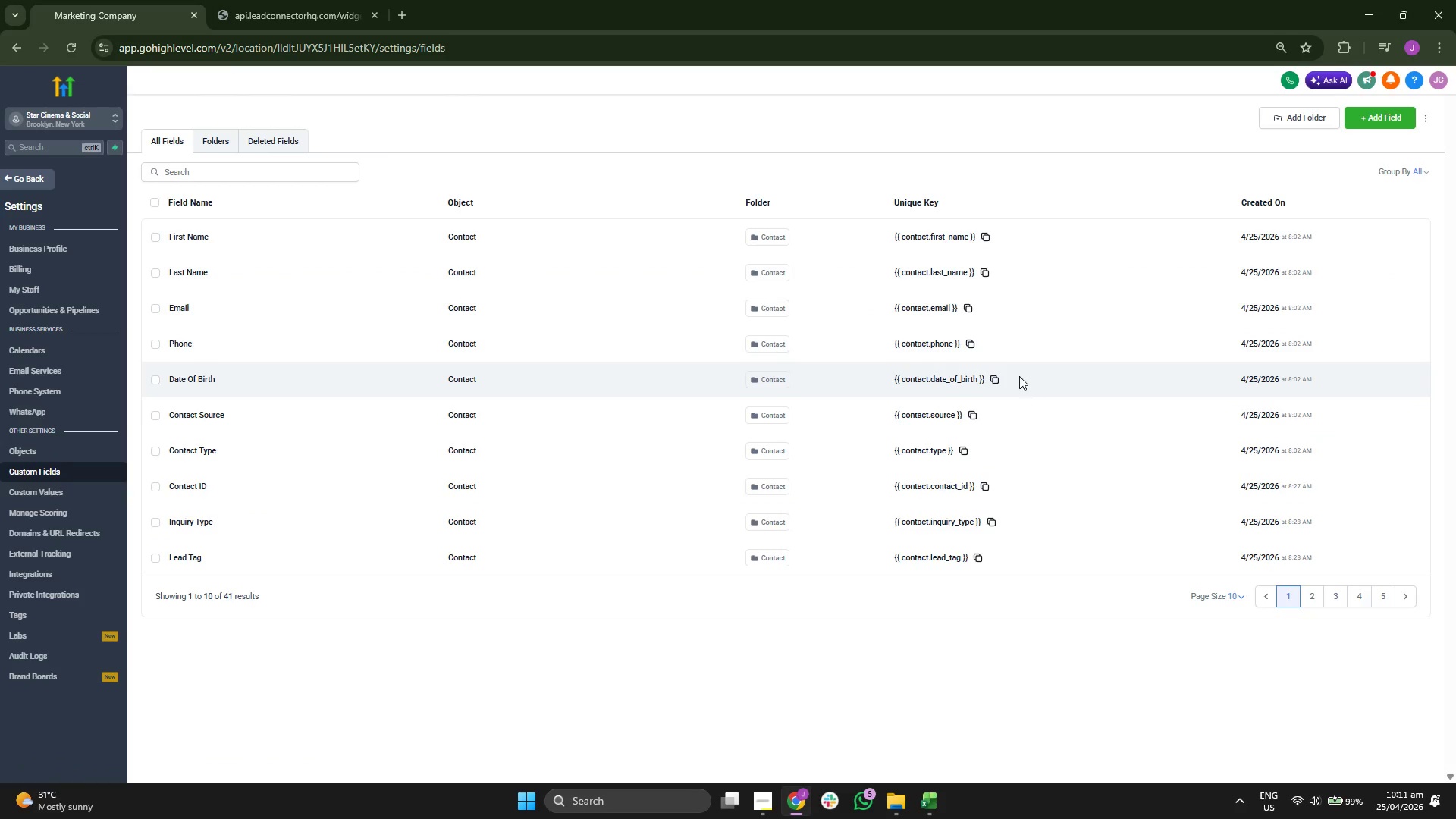 
left_click([1310, 593])
 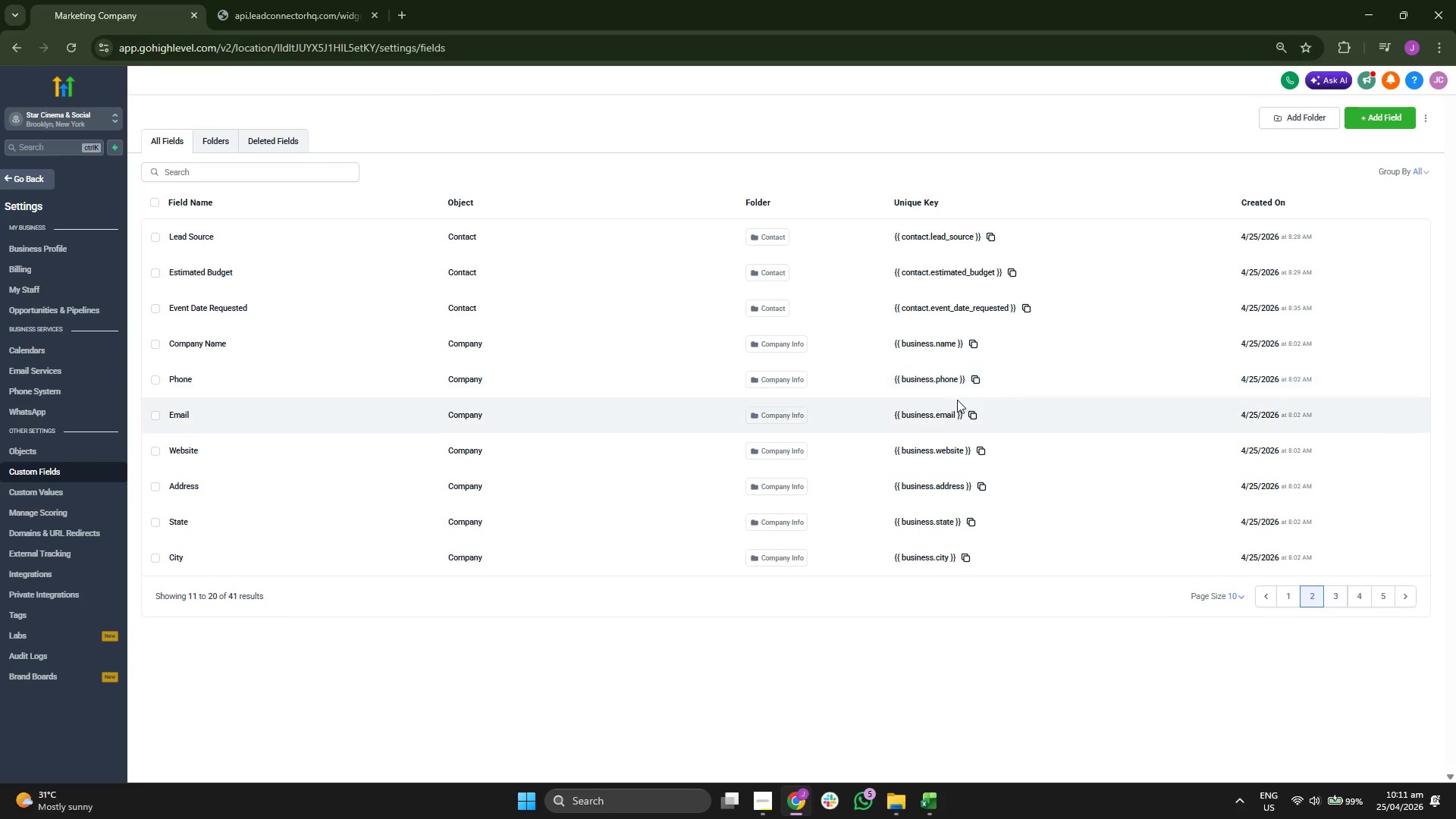 
wait(11.97)
 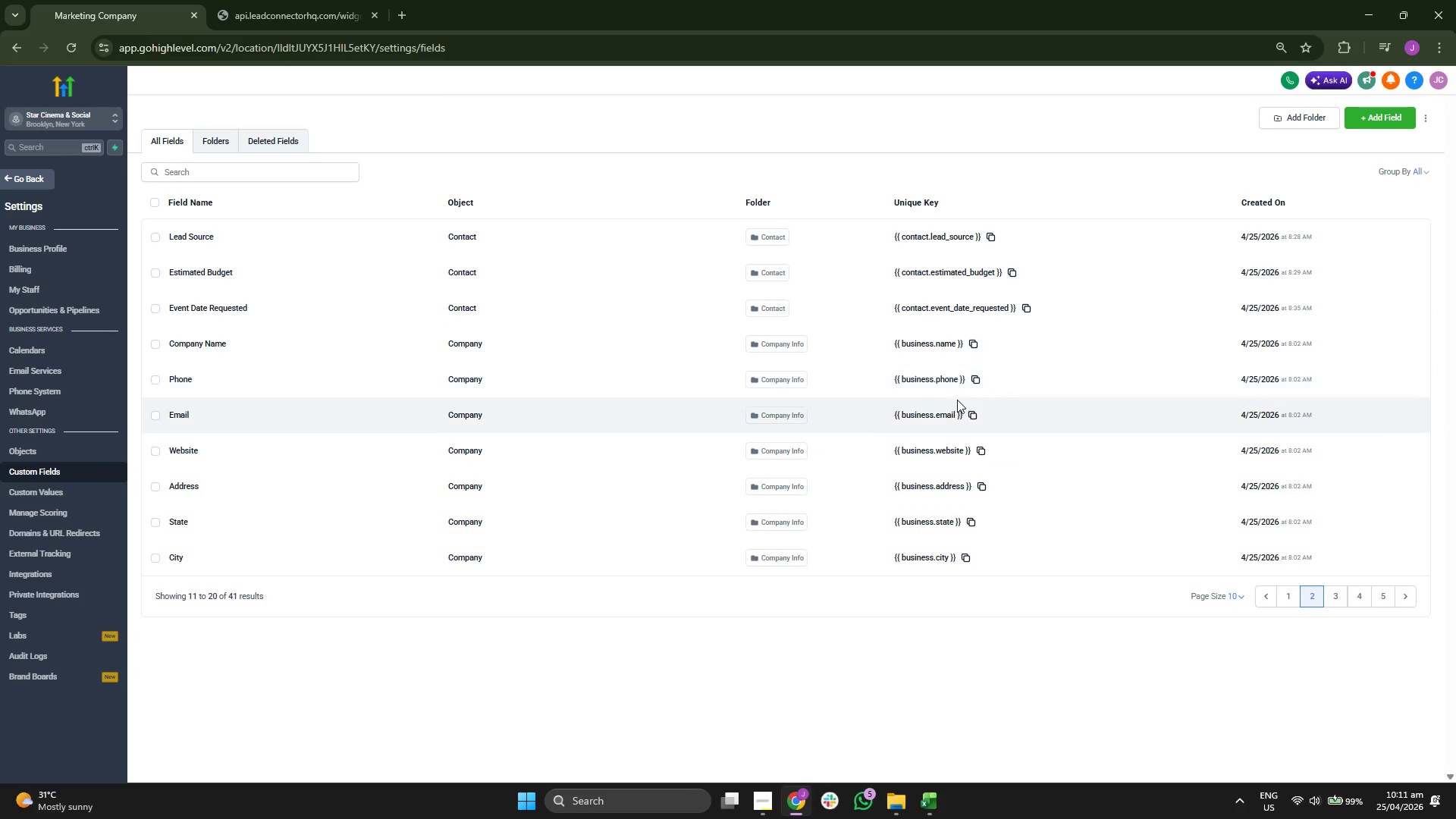 
left_click([1329, 588])
 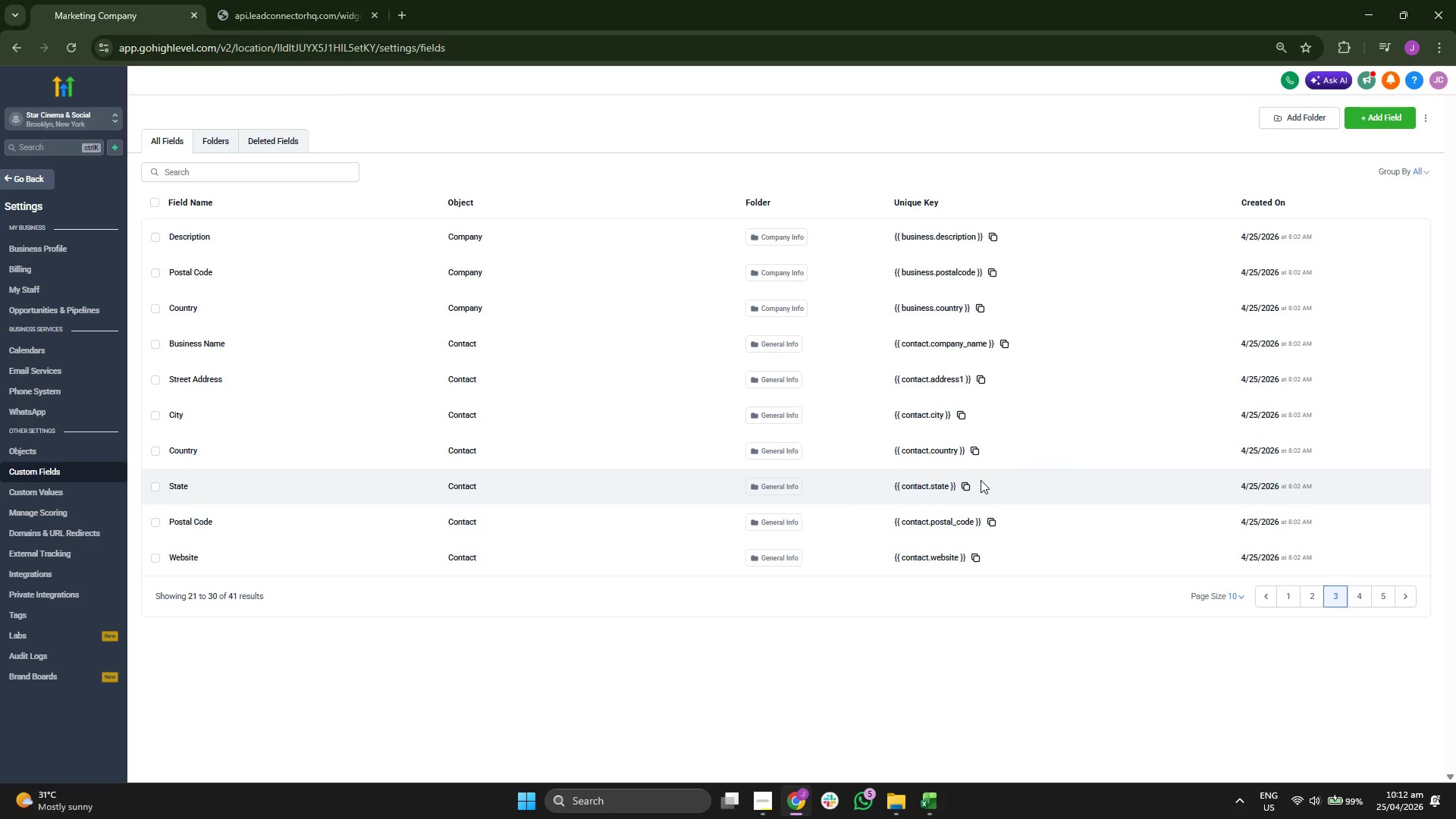 
wait(18.12)
 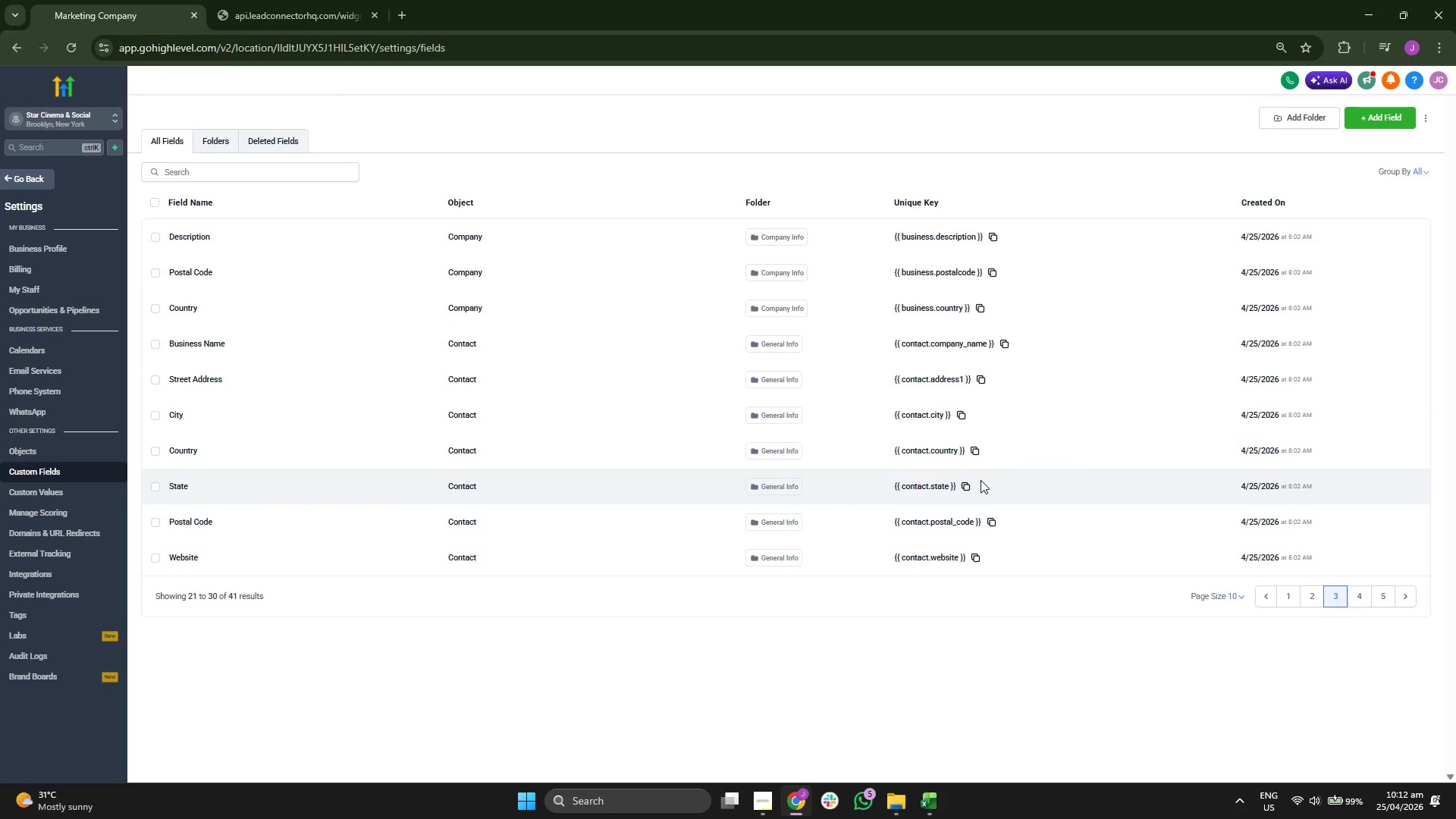 
left_click([1357, 594])
 